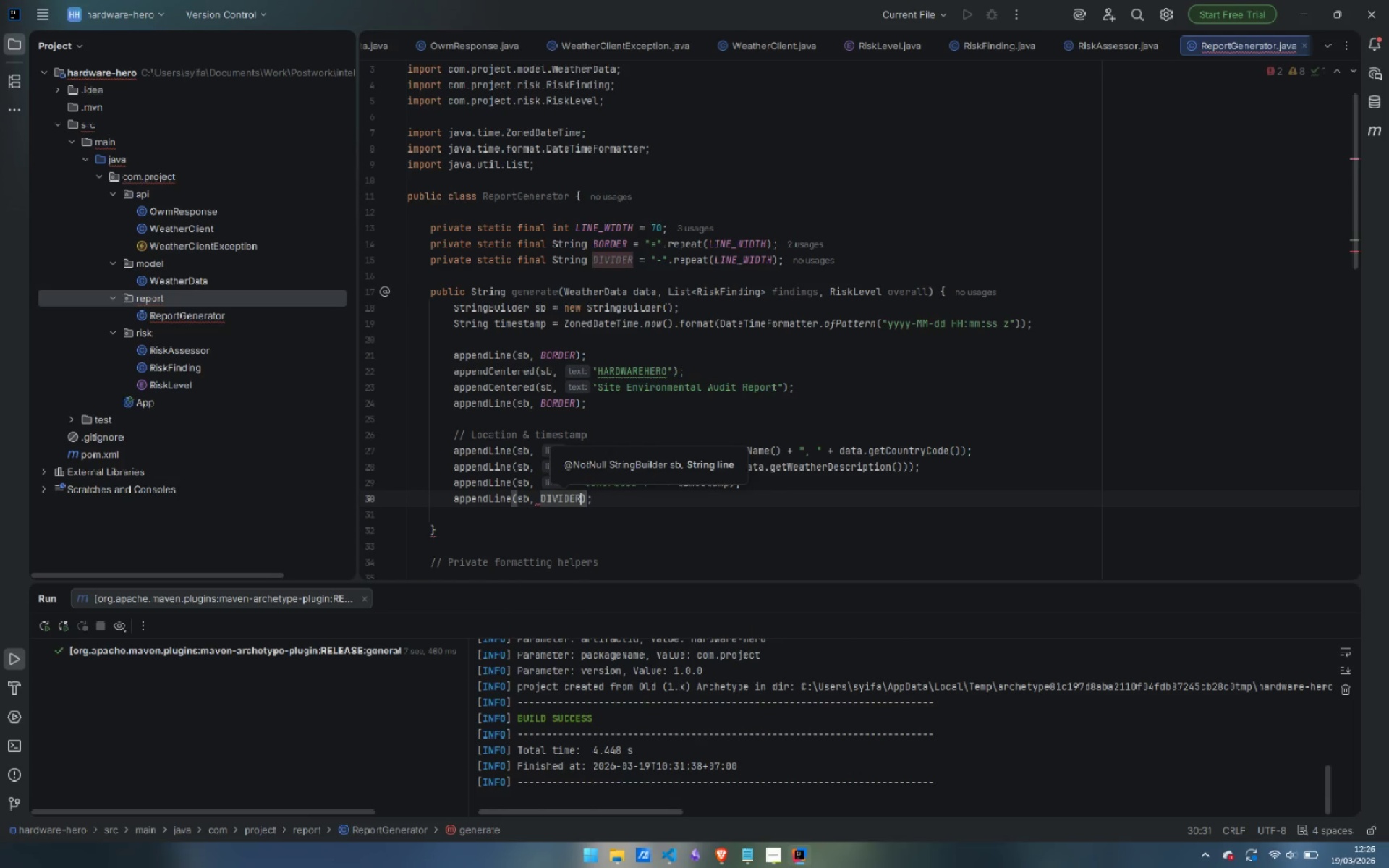 
 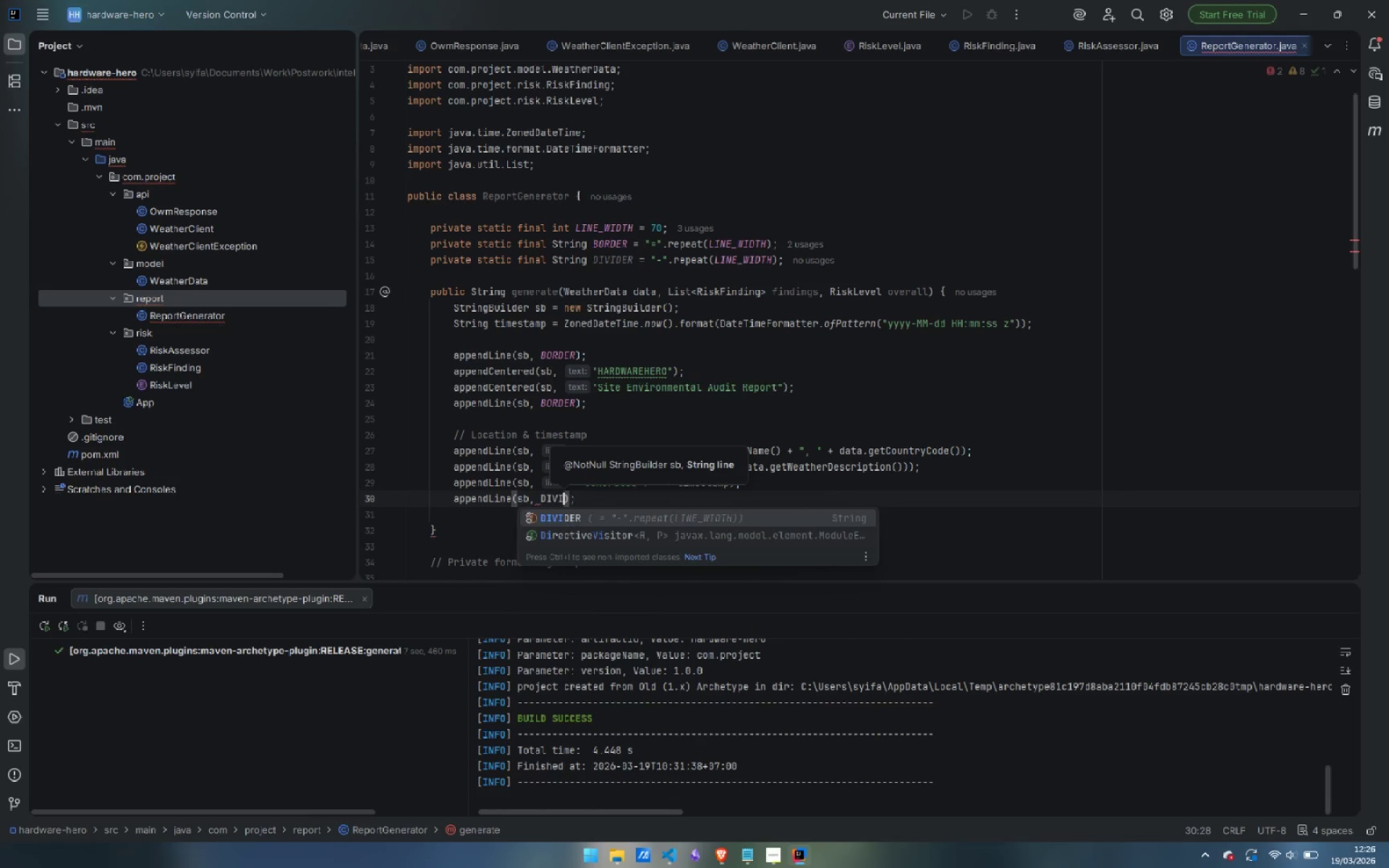 
key(Enter)
 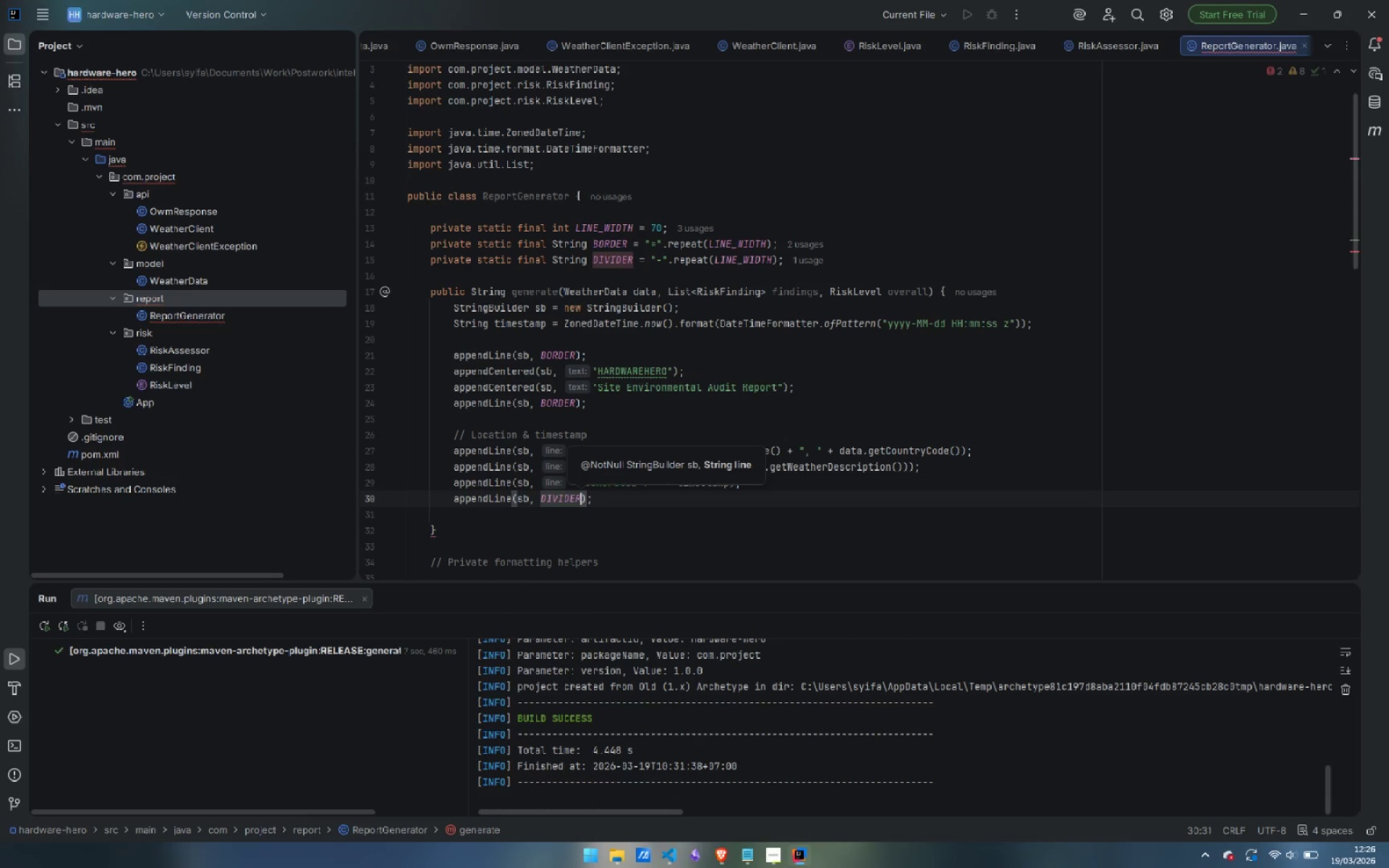 
key(ArrowRight)
 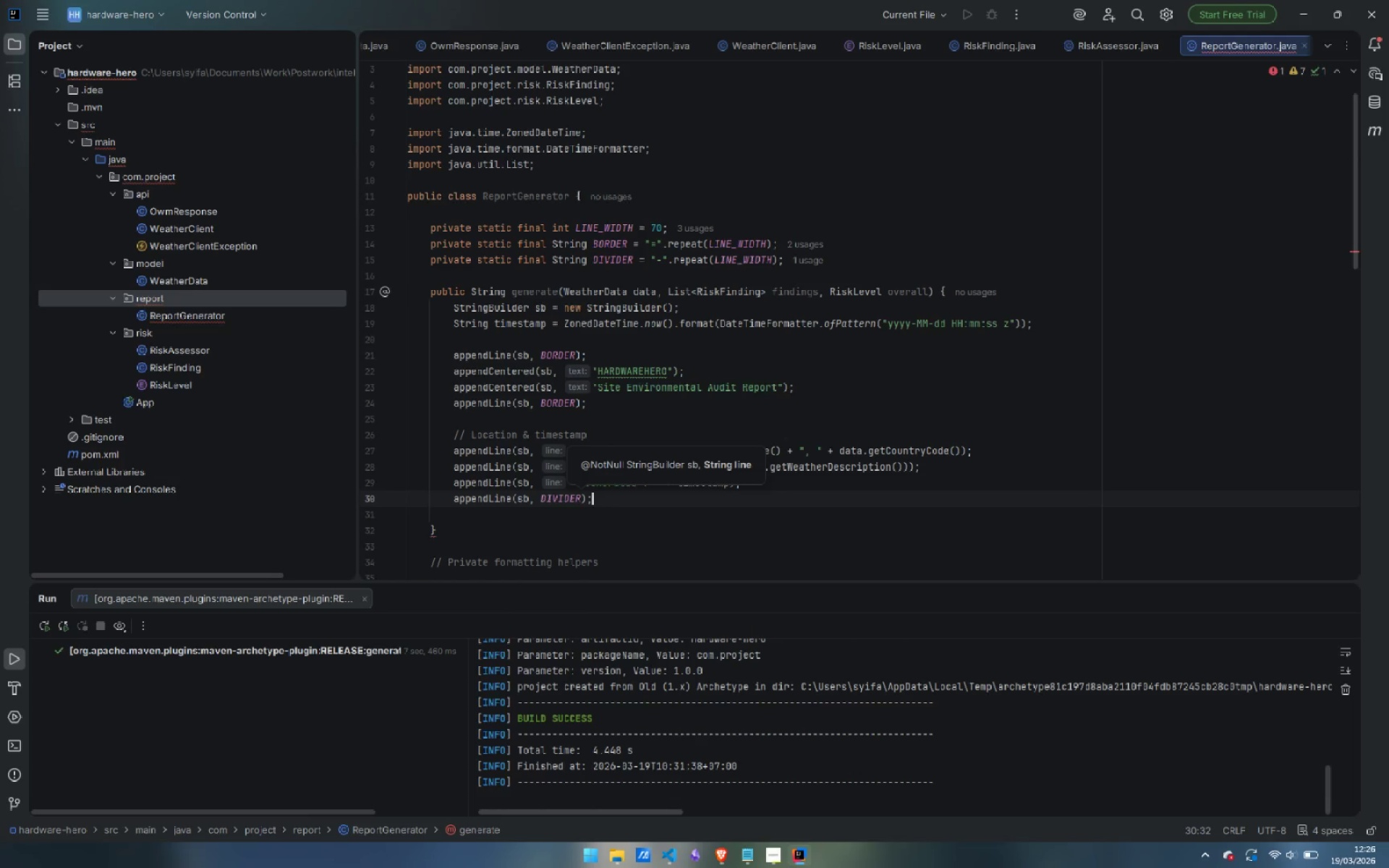 
key(ArrowRight)
 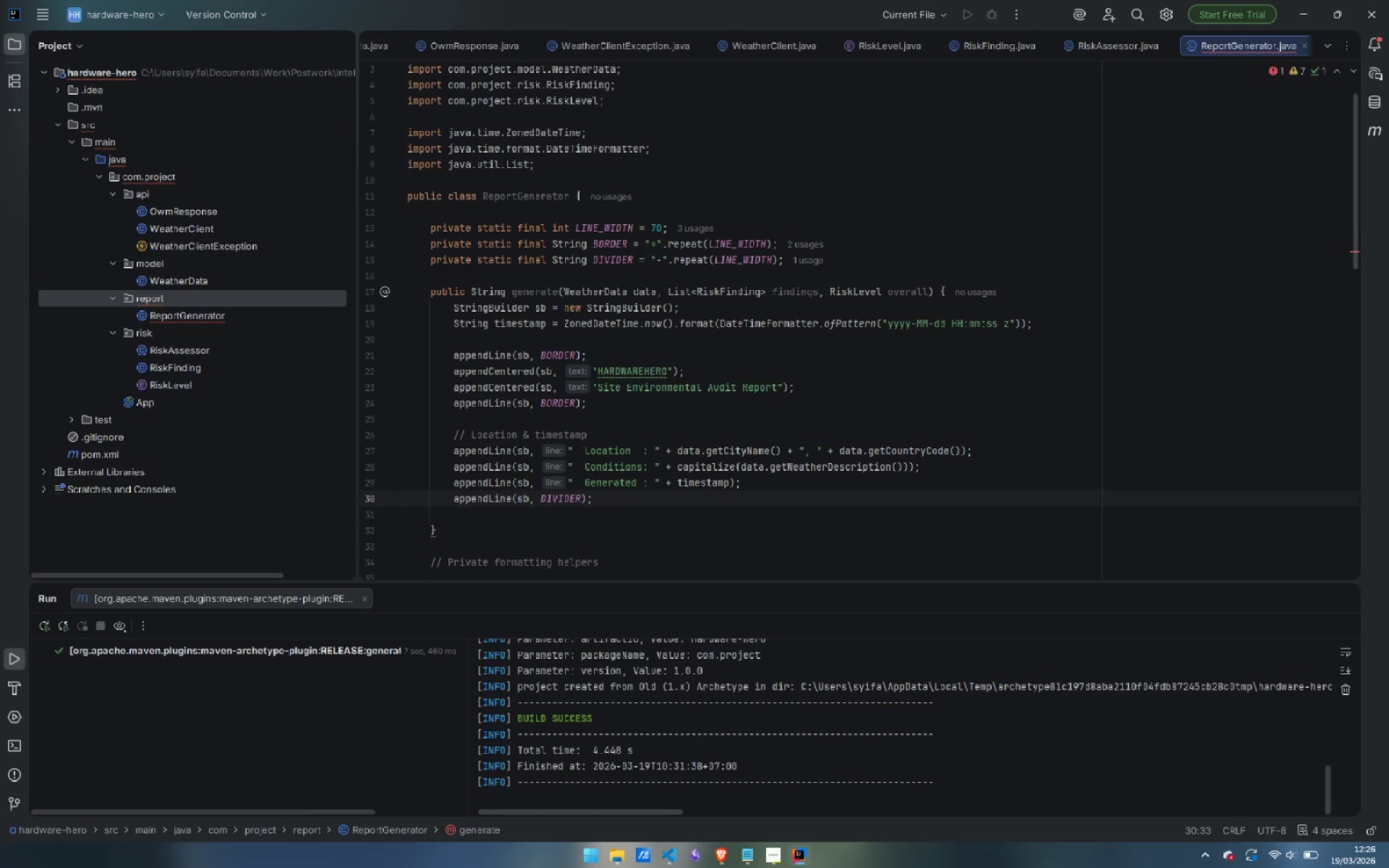 
key(Enter)
 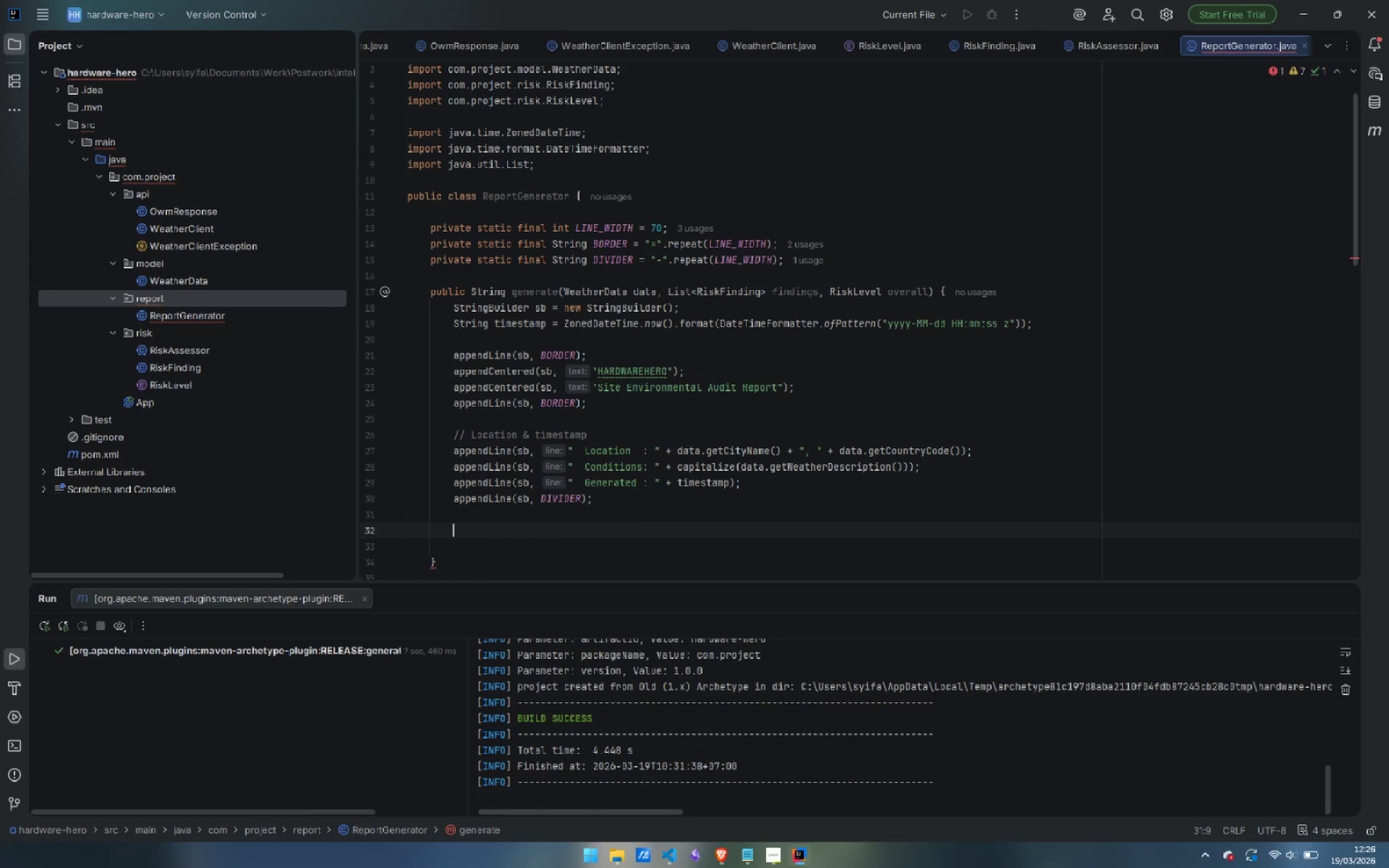 
key(Enter)
 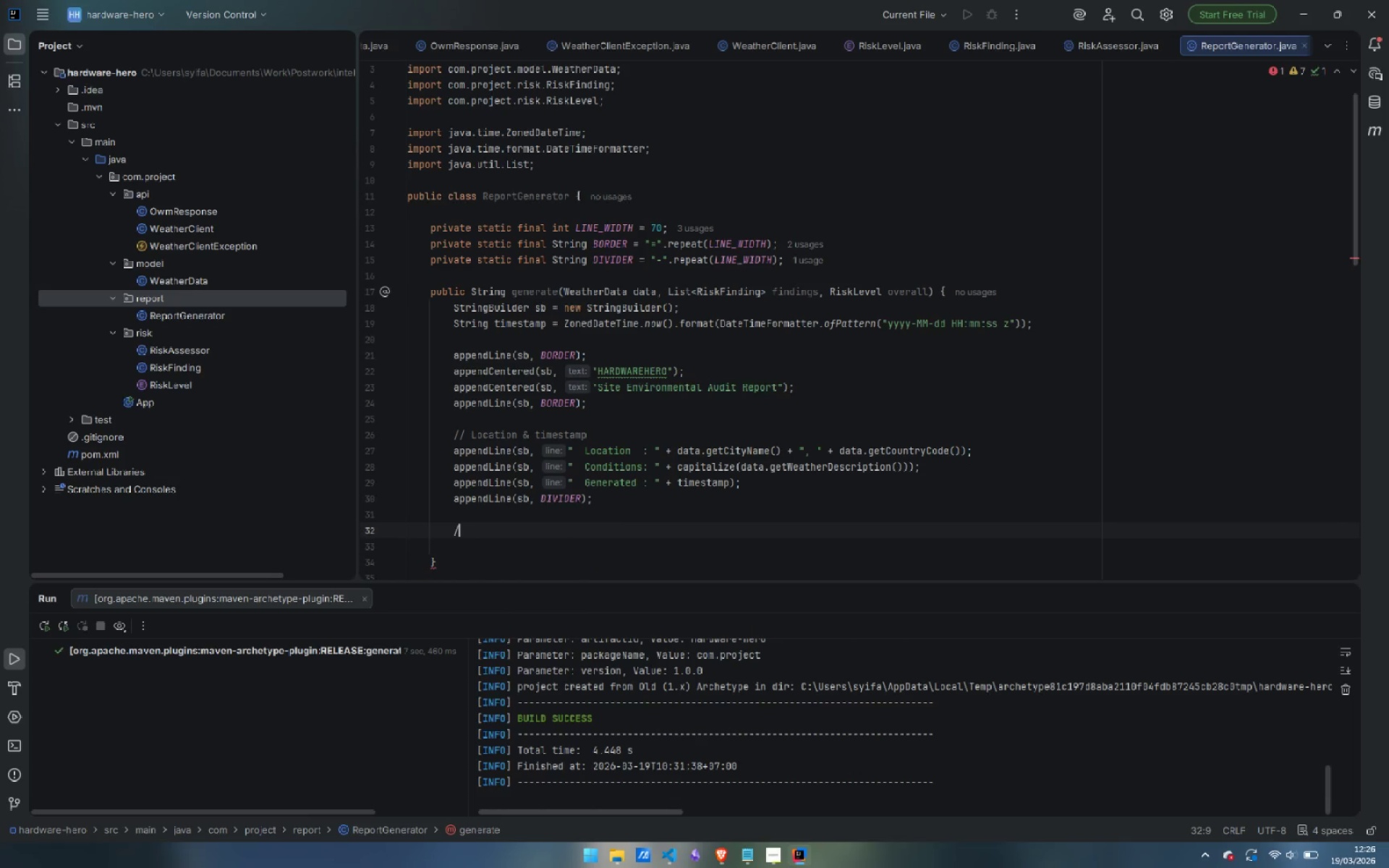 
type(// Live readings)
 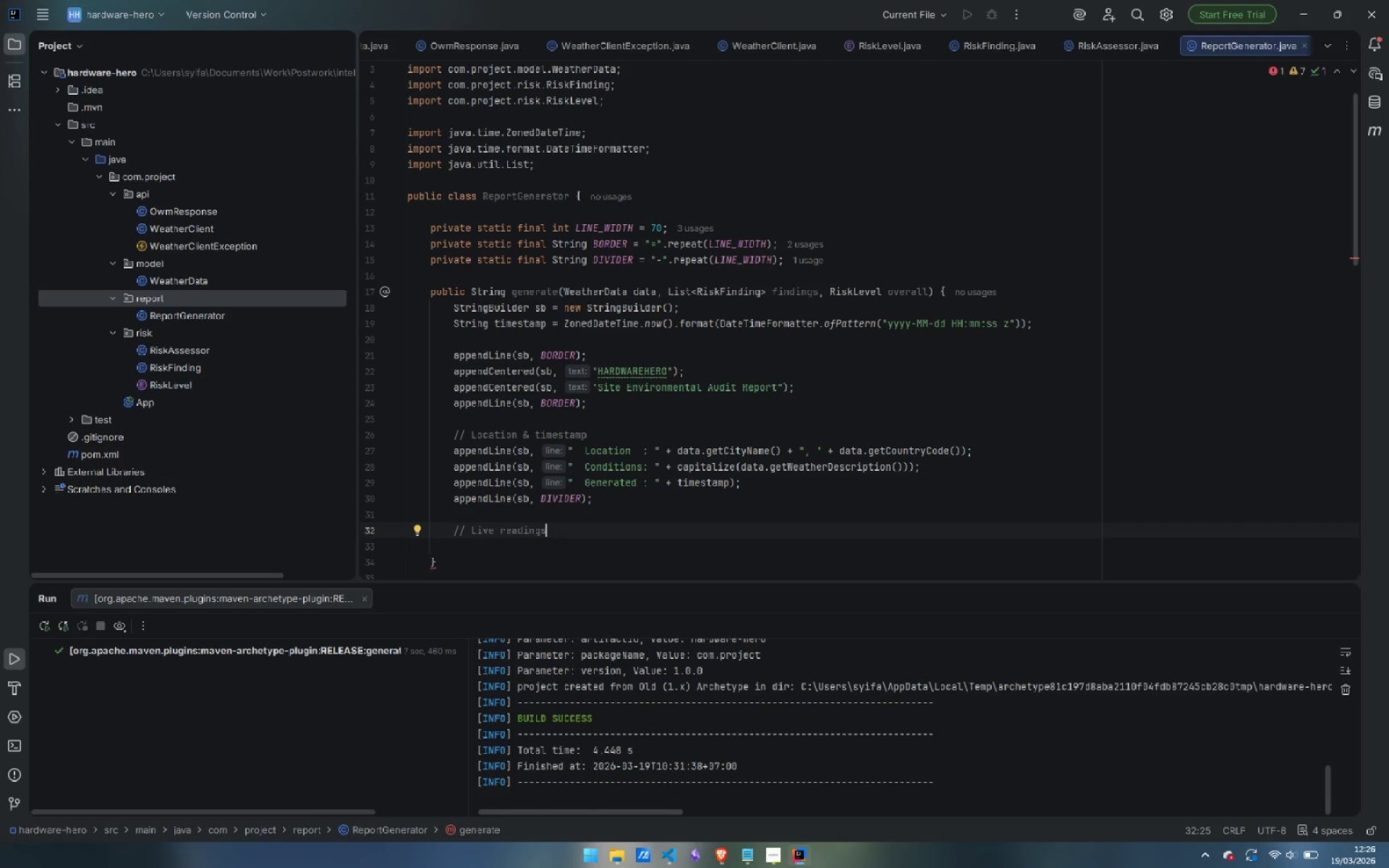 
key(Enter)
 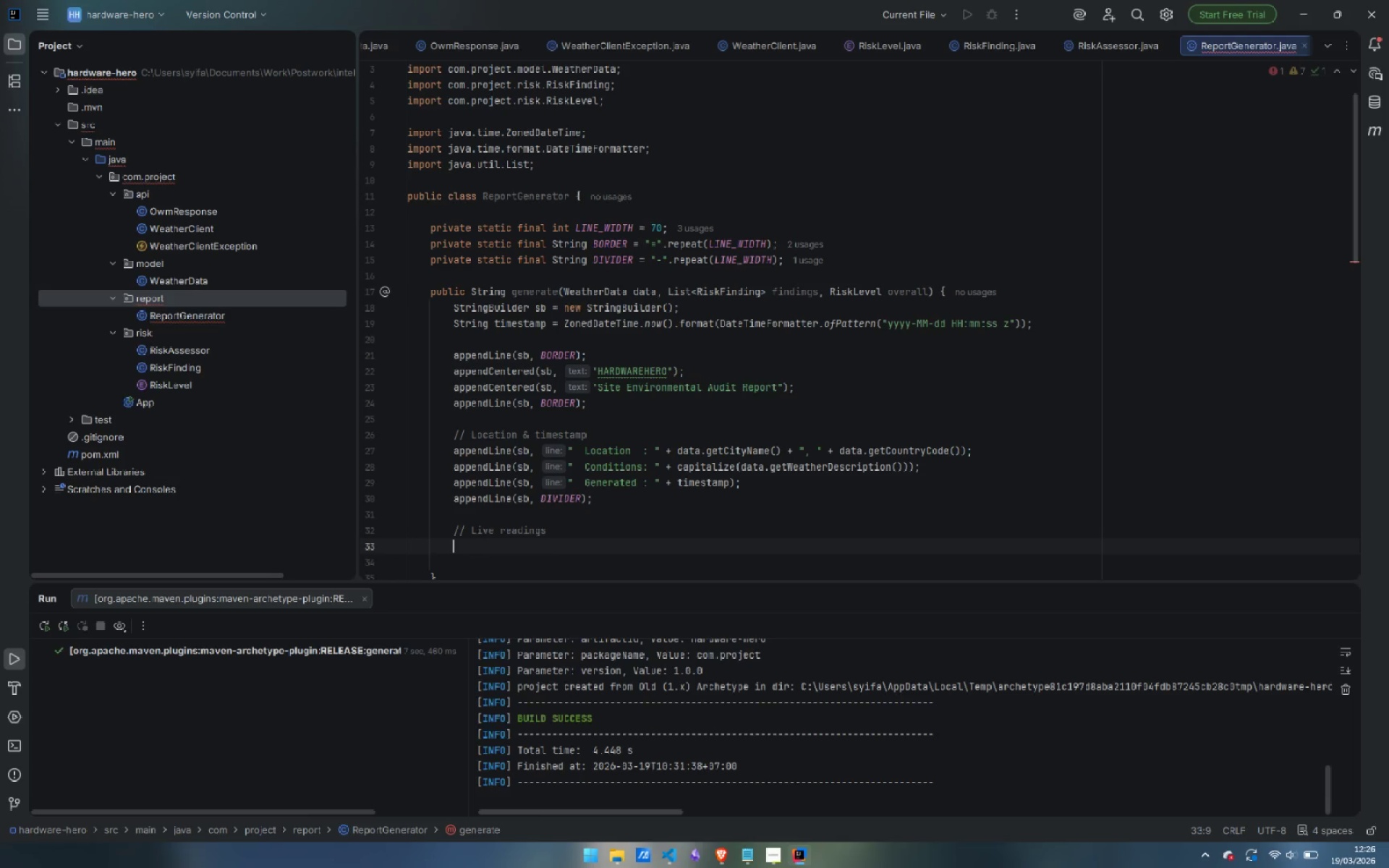 
type(app)
 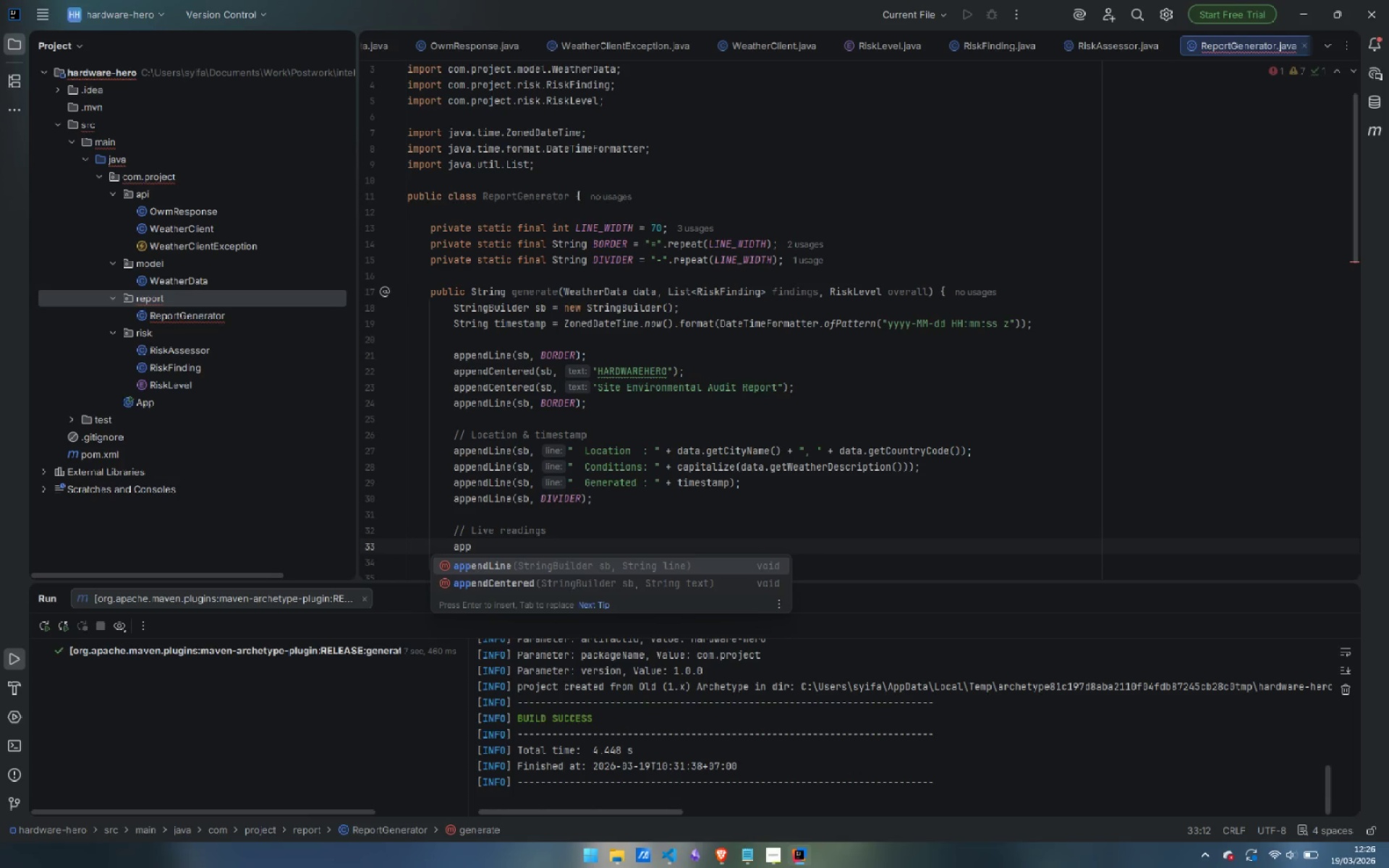 
key(ArrowDown)
 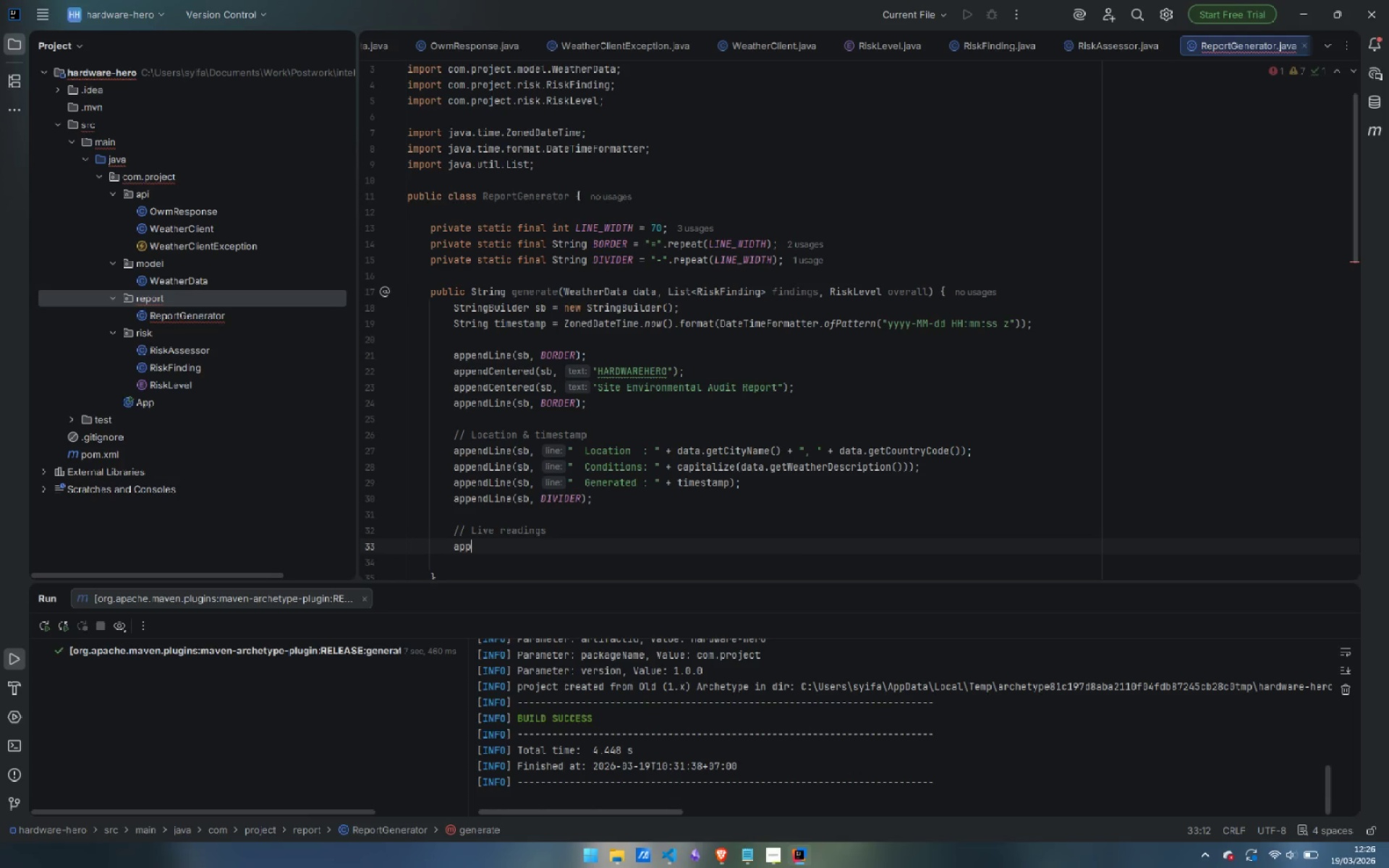 
key(Enter)
 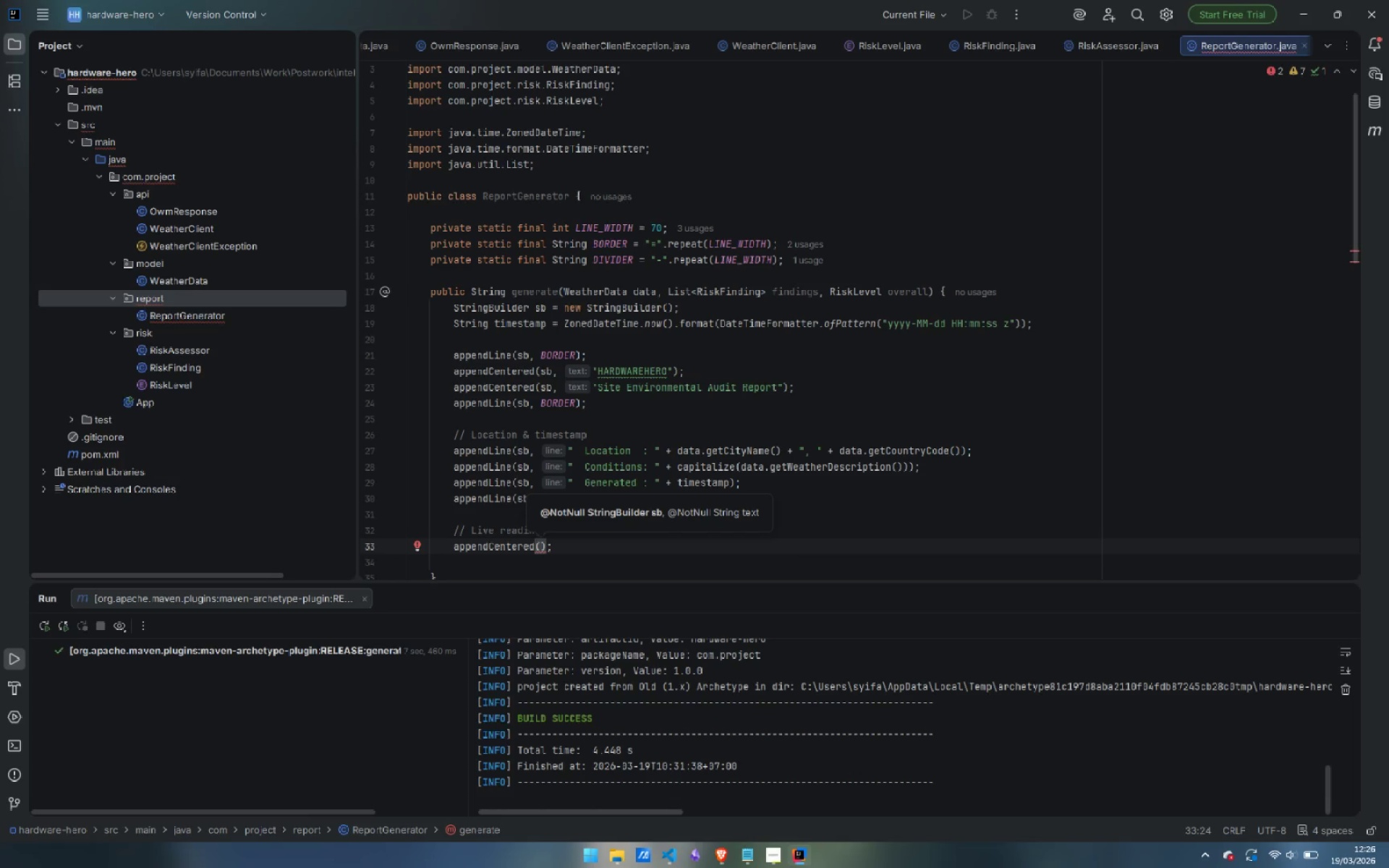 
type(sb, "CURRENT READINGS)
 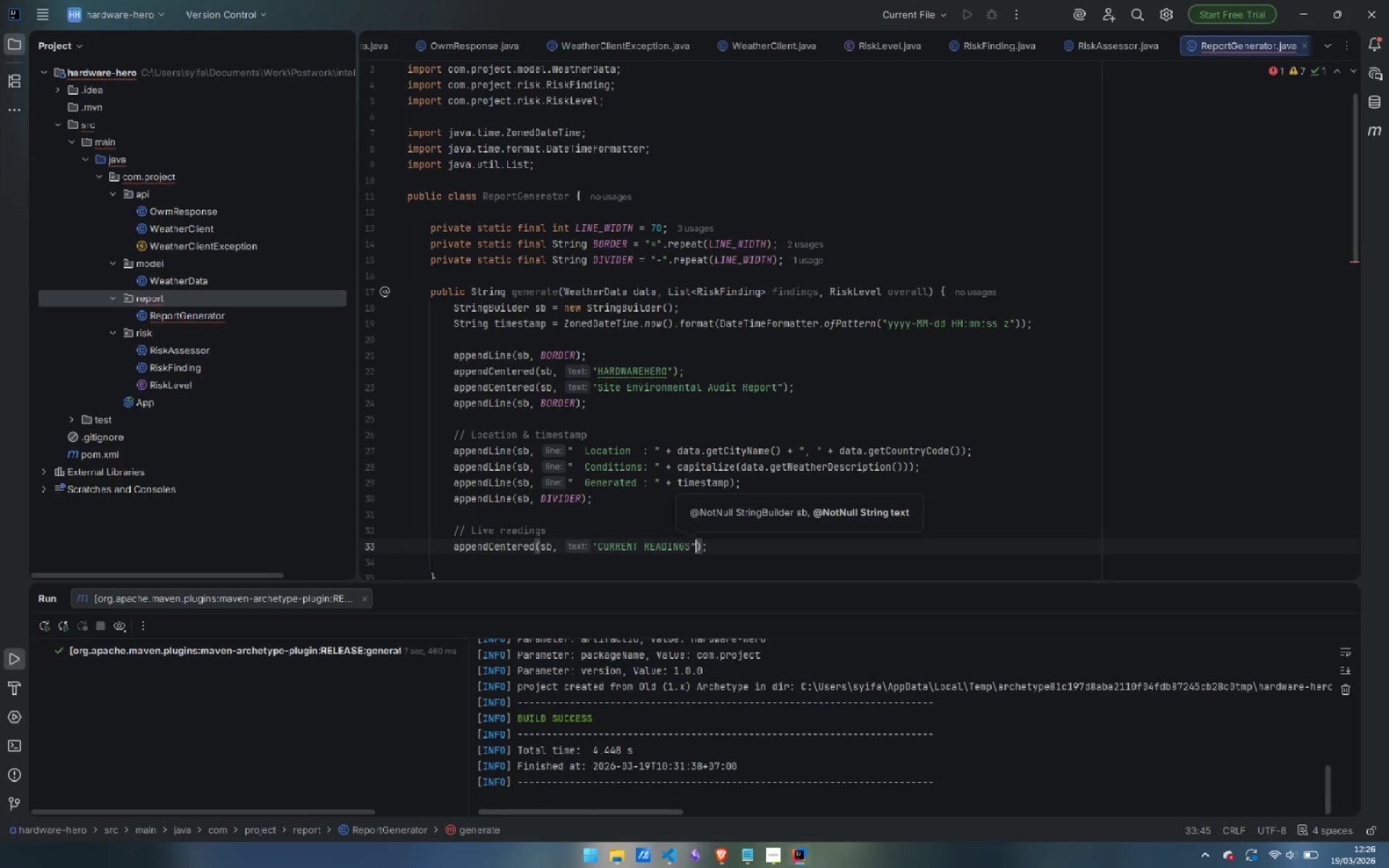 
 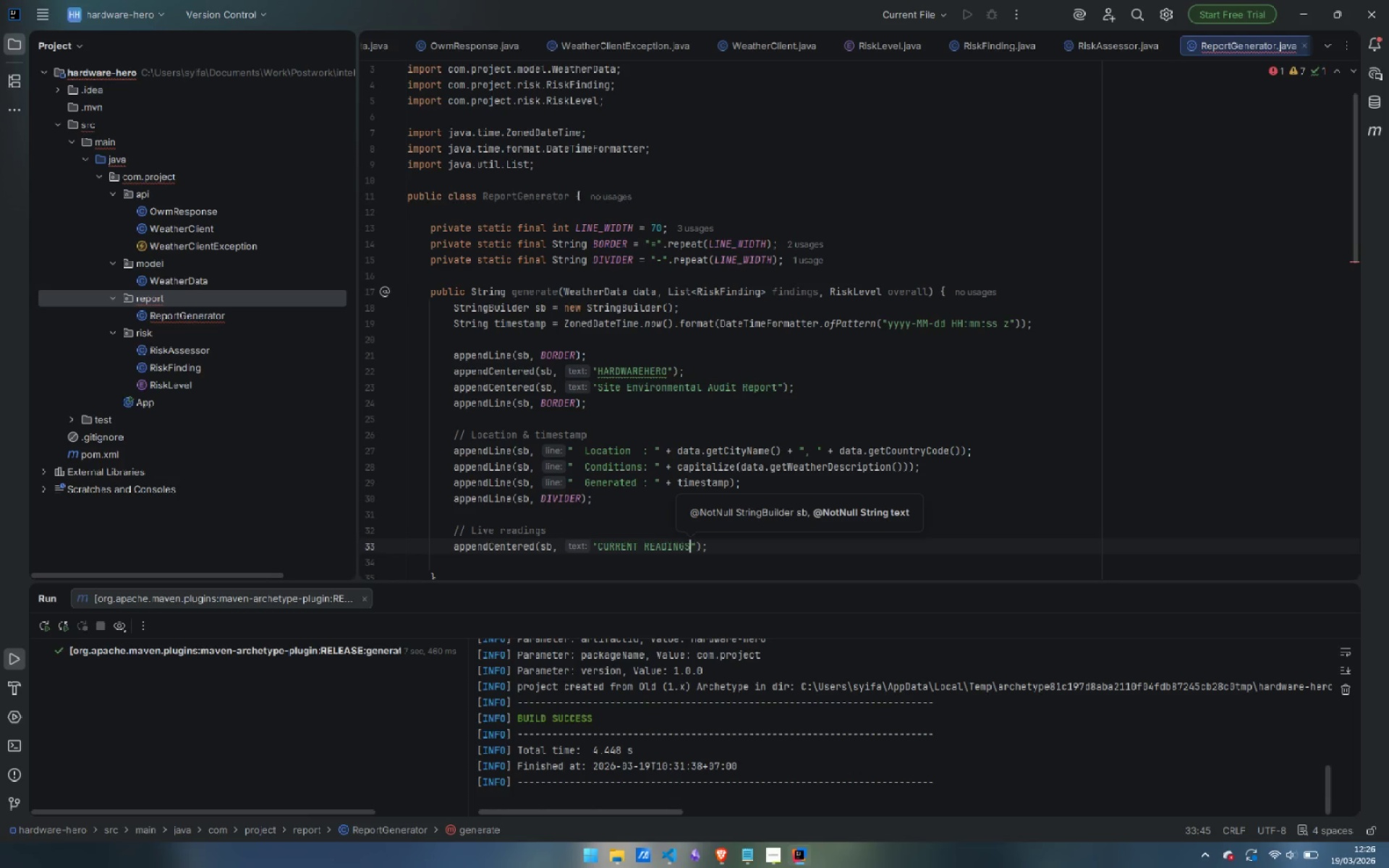 
key(ArrowRight)
 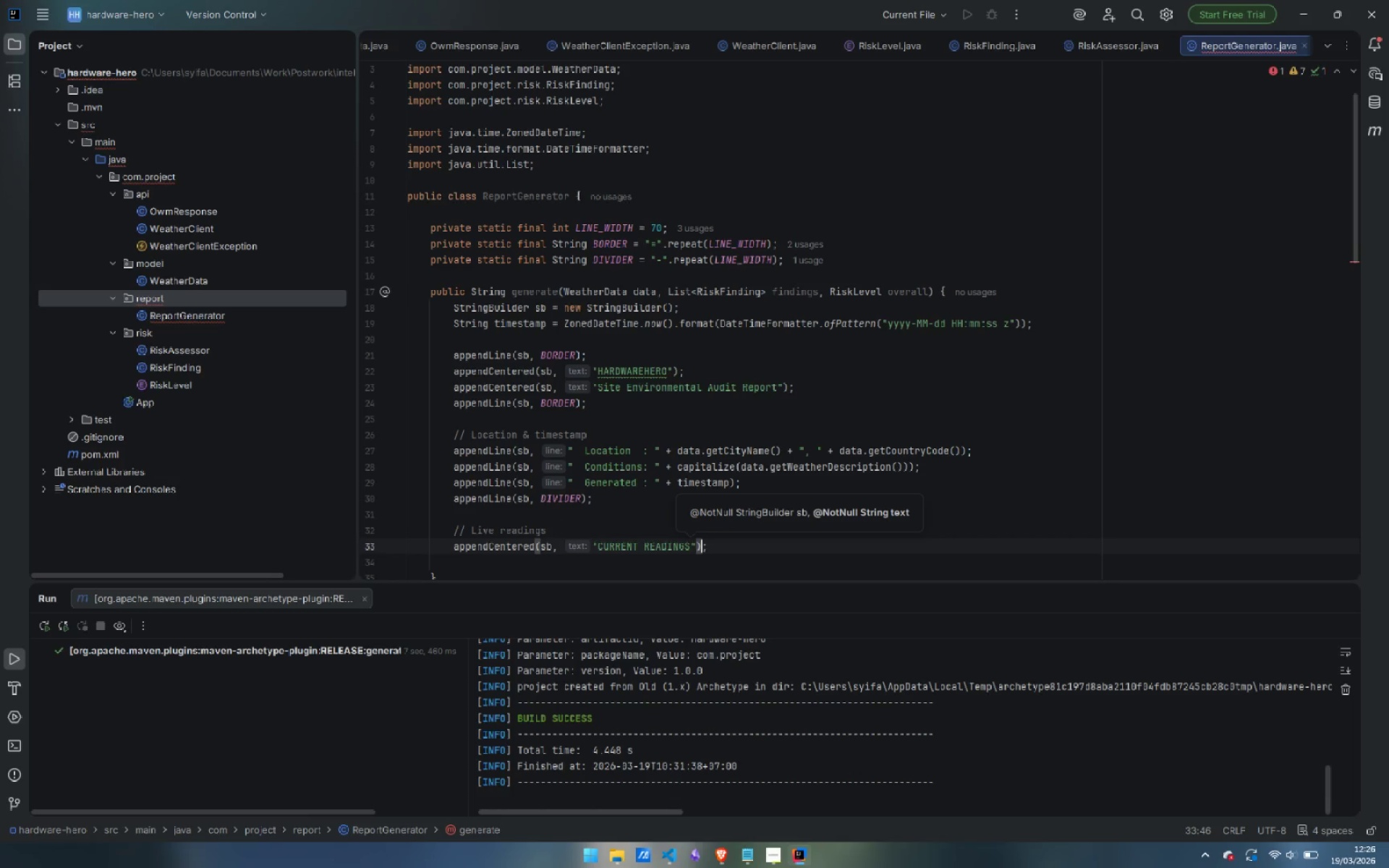 
key(ArrowRight)
 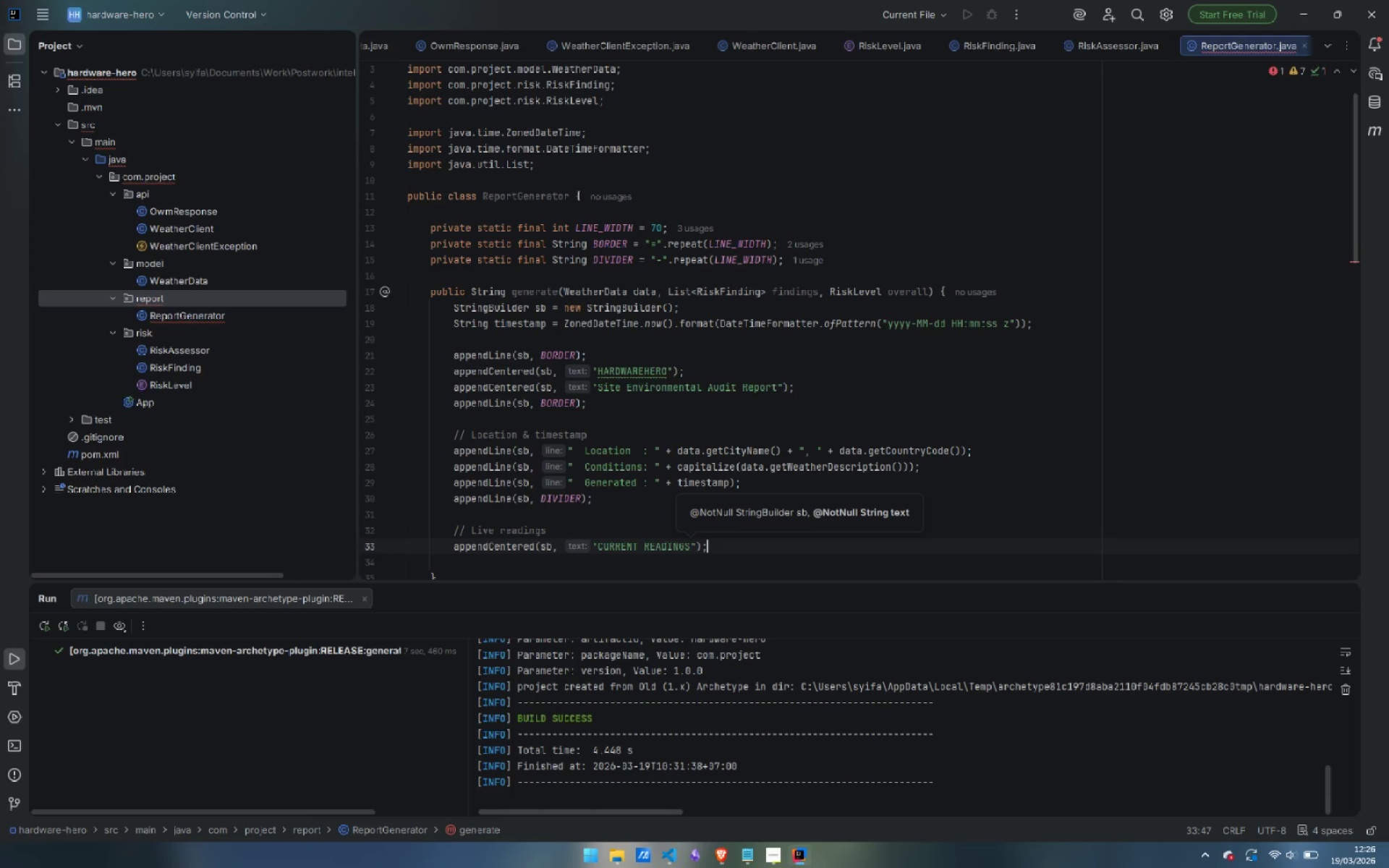 
key(ArrowRight)
 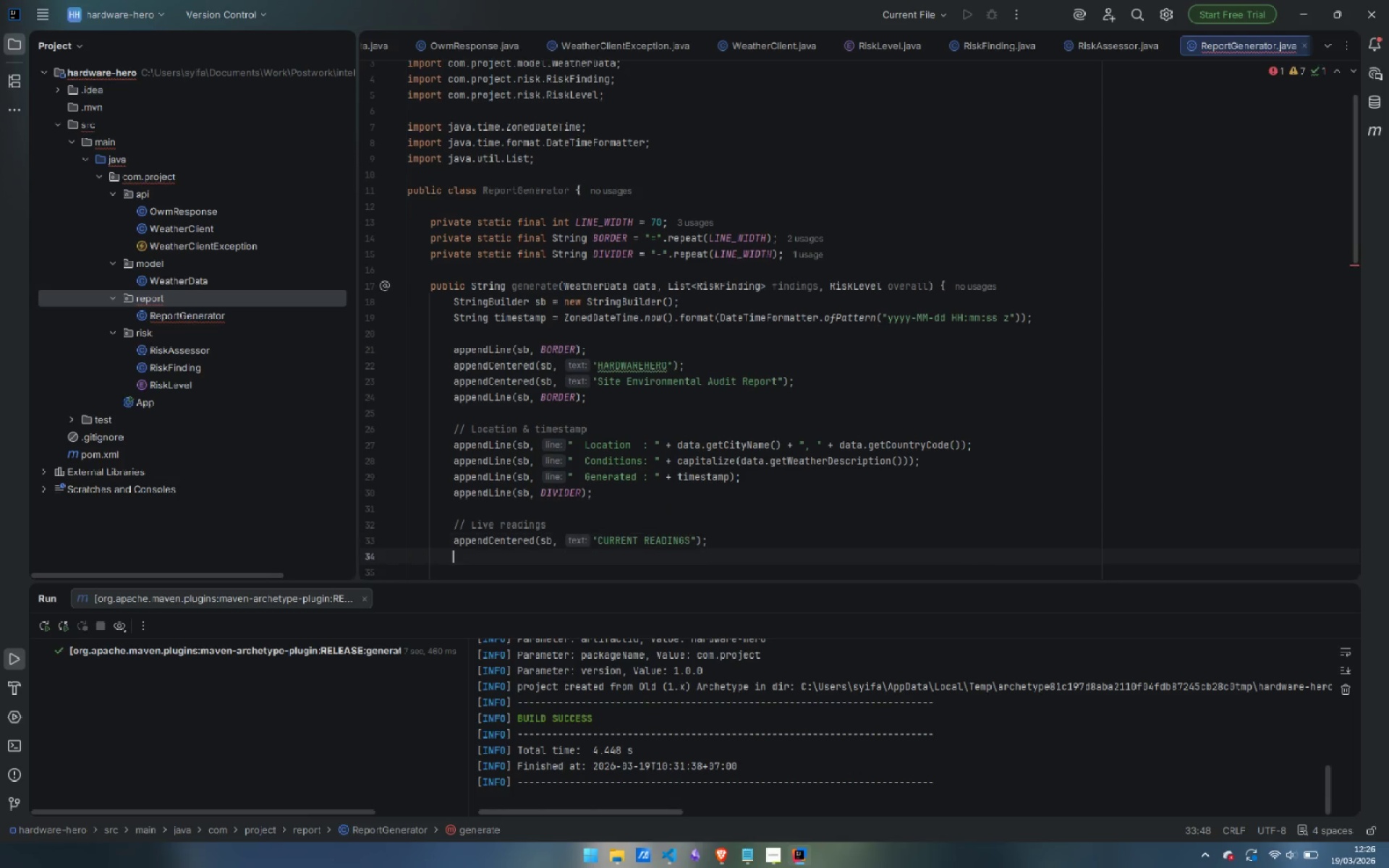 
key(Enter)
 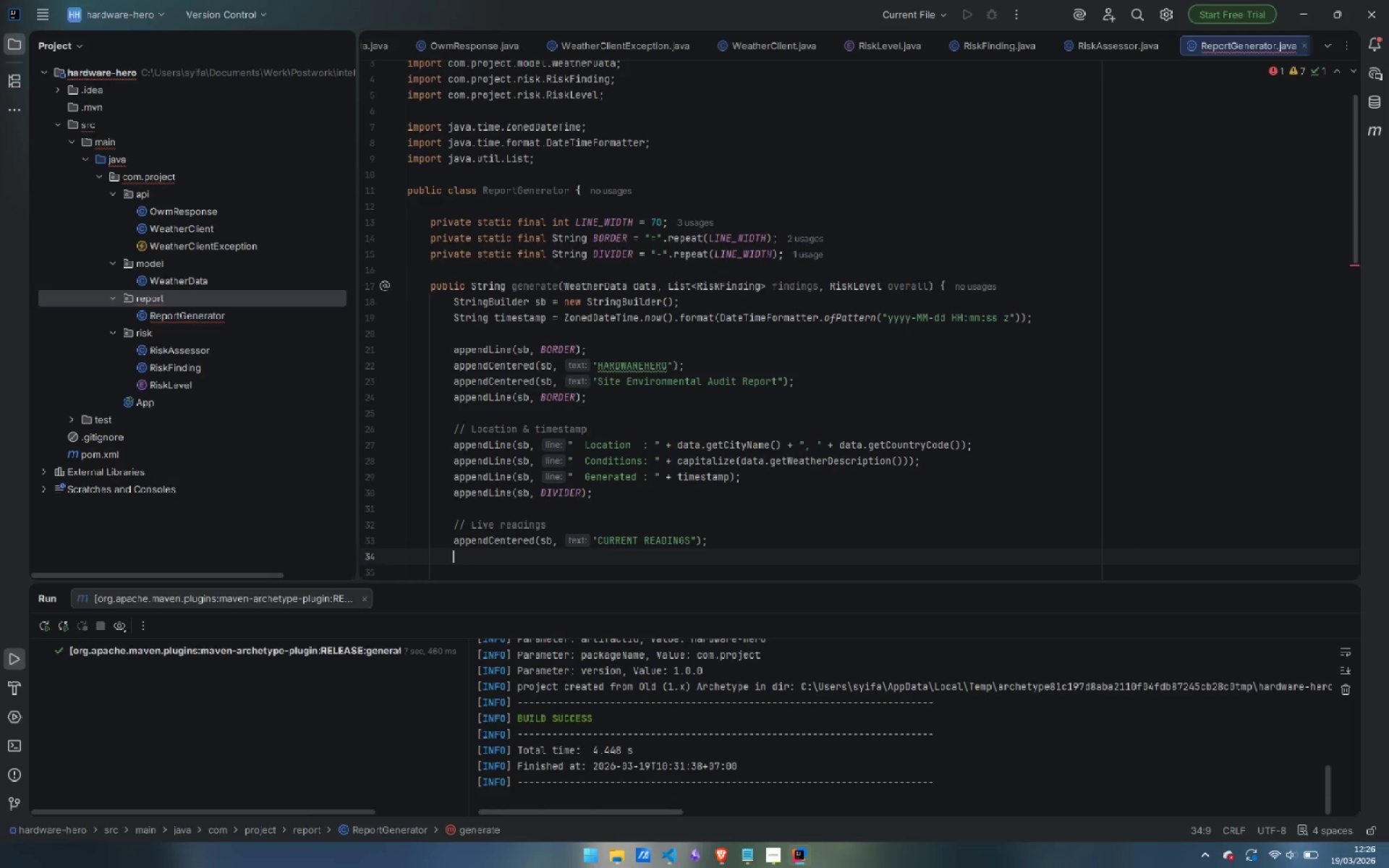 
type(app)
 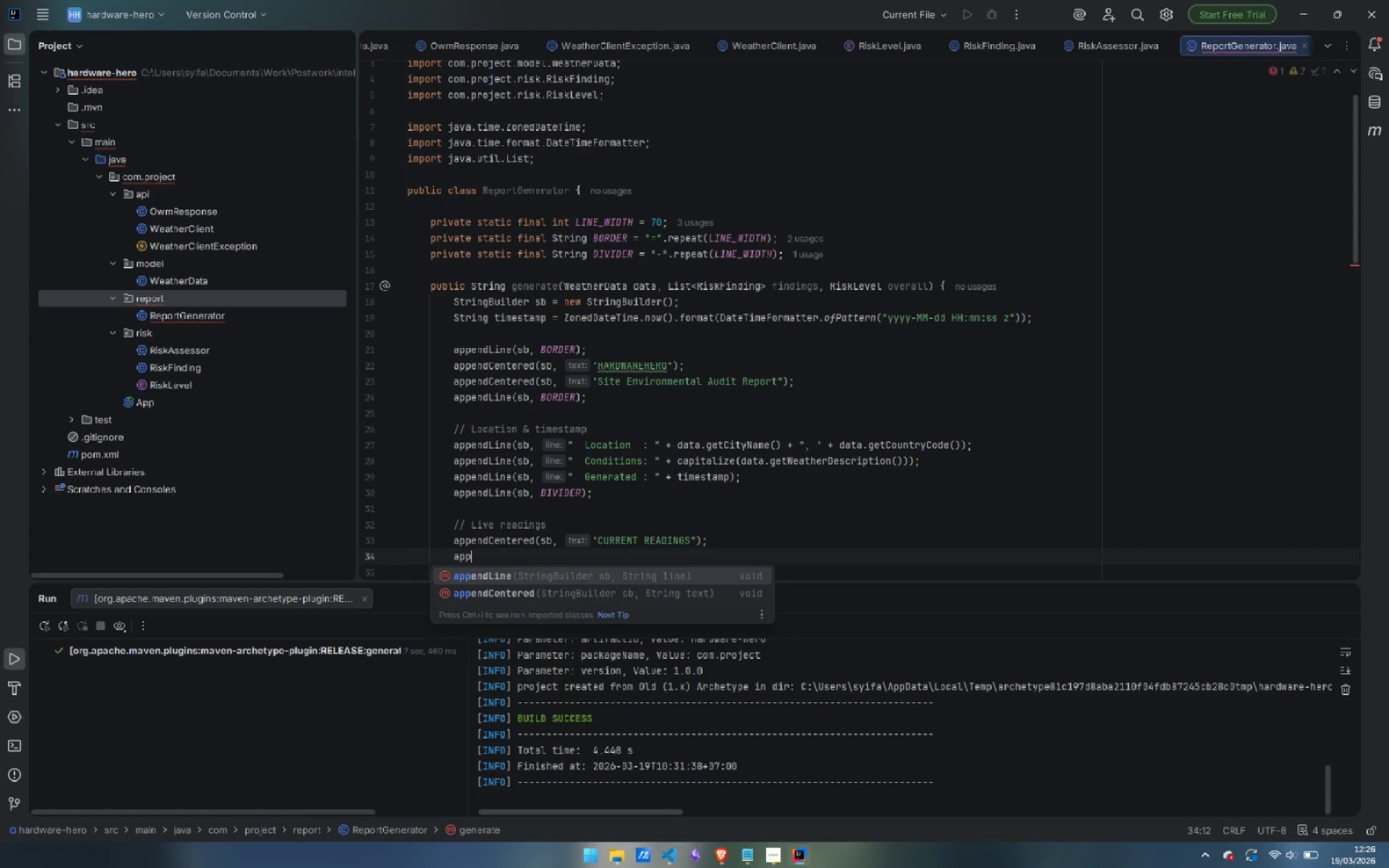 
key(Enter)
 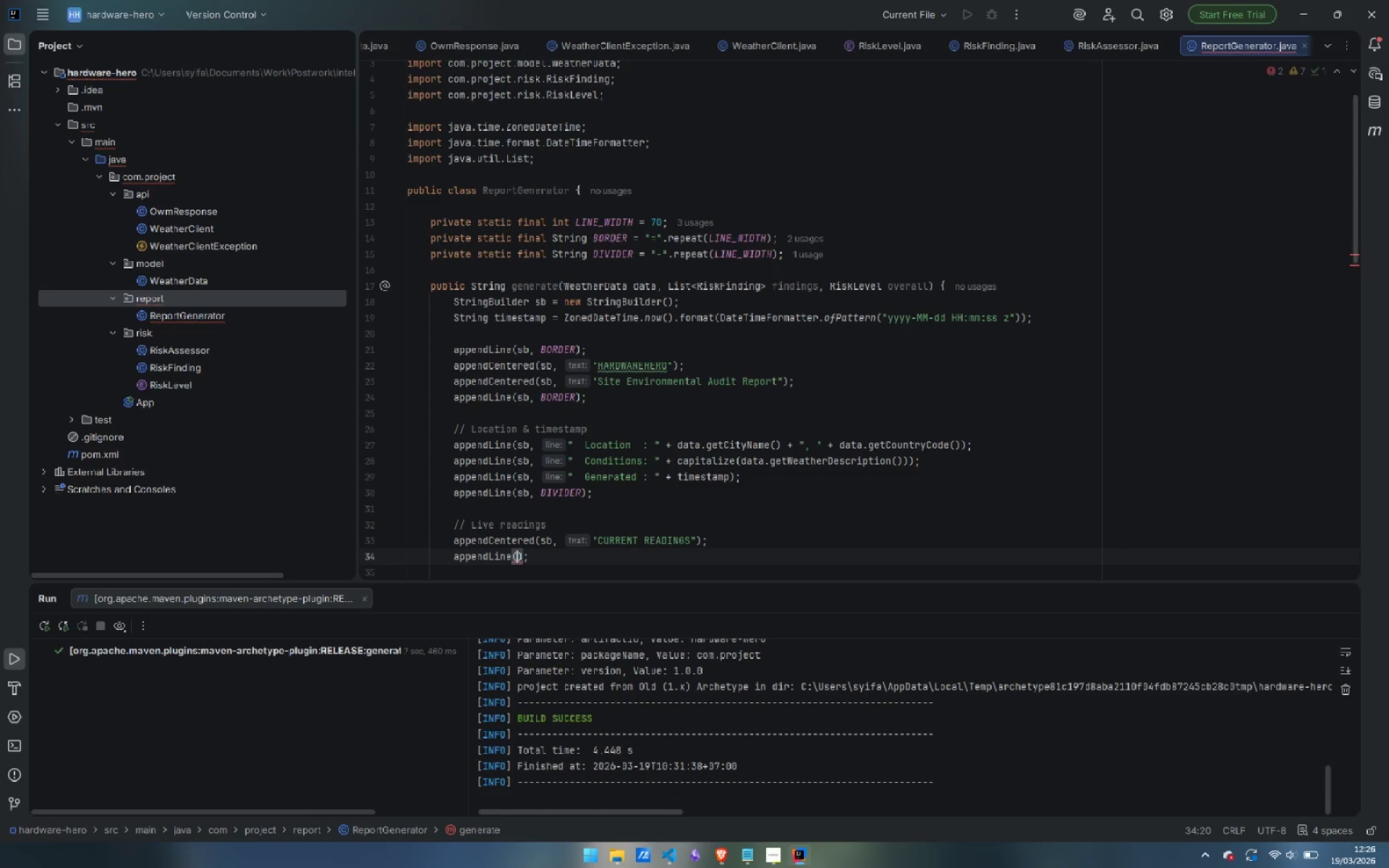 
hold_key(key=ShiftLeft, duration=0.39)
 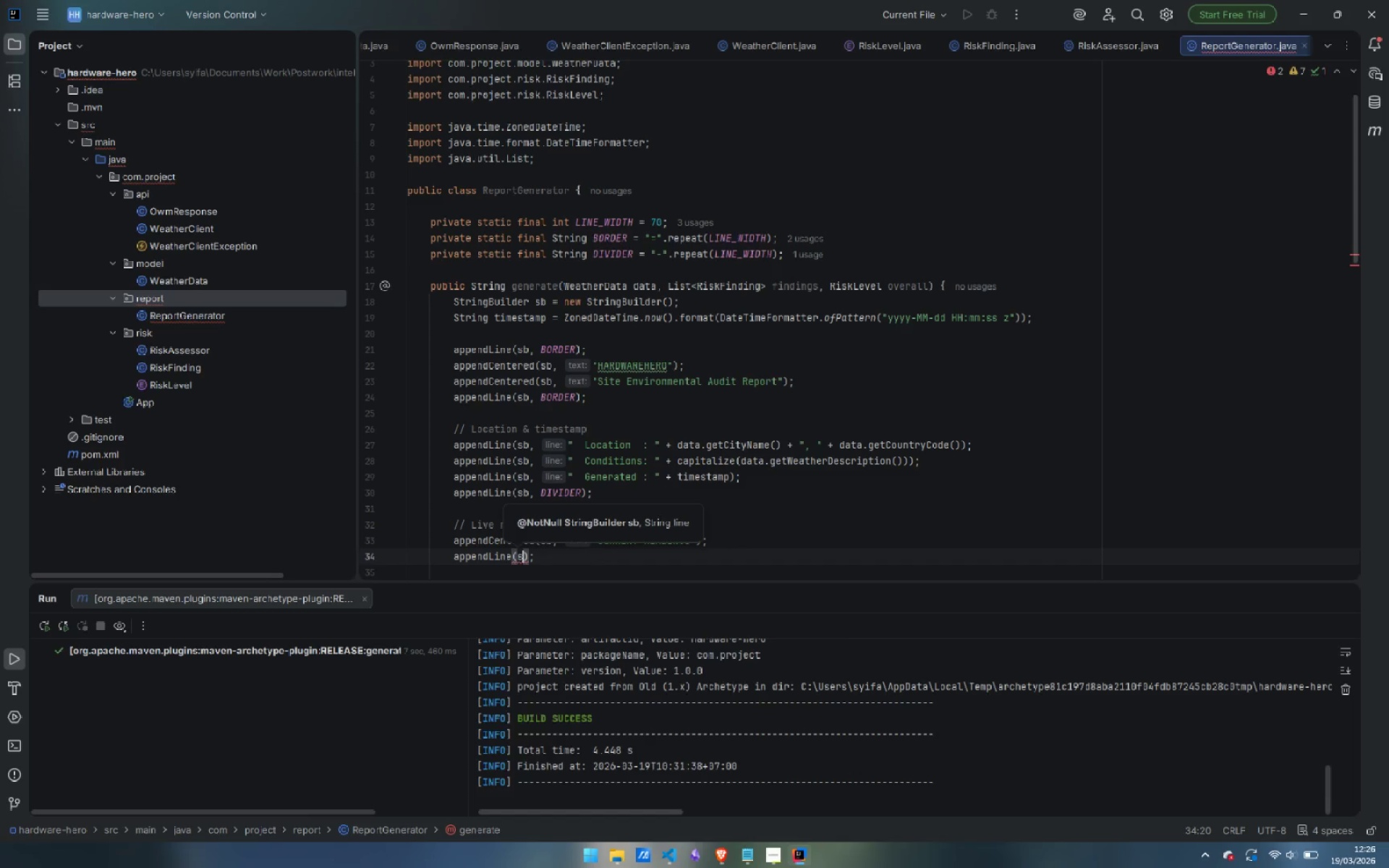 
type(sb, ")
 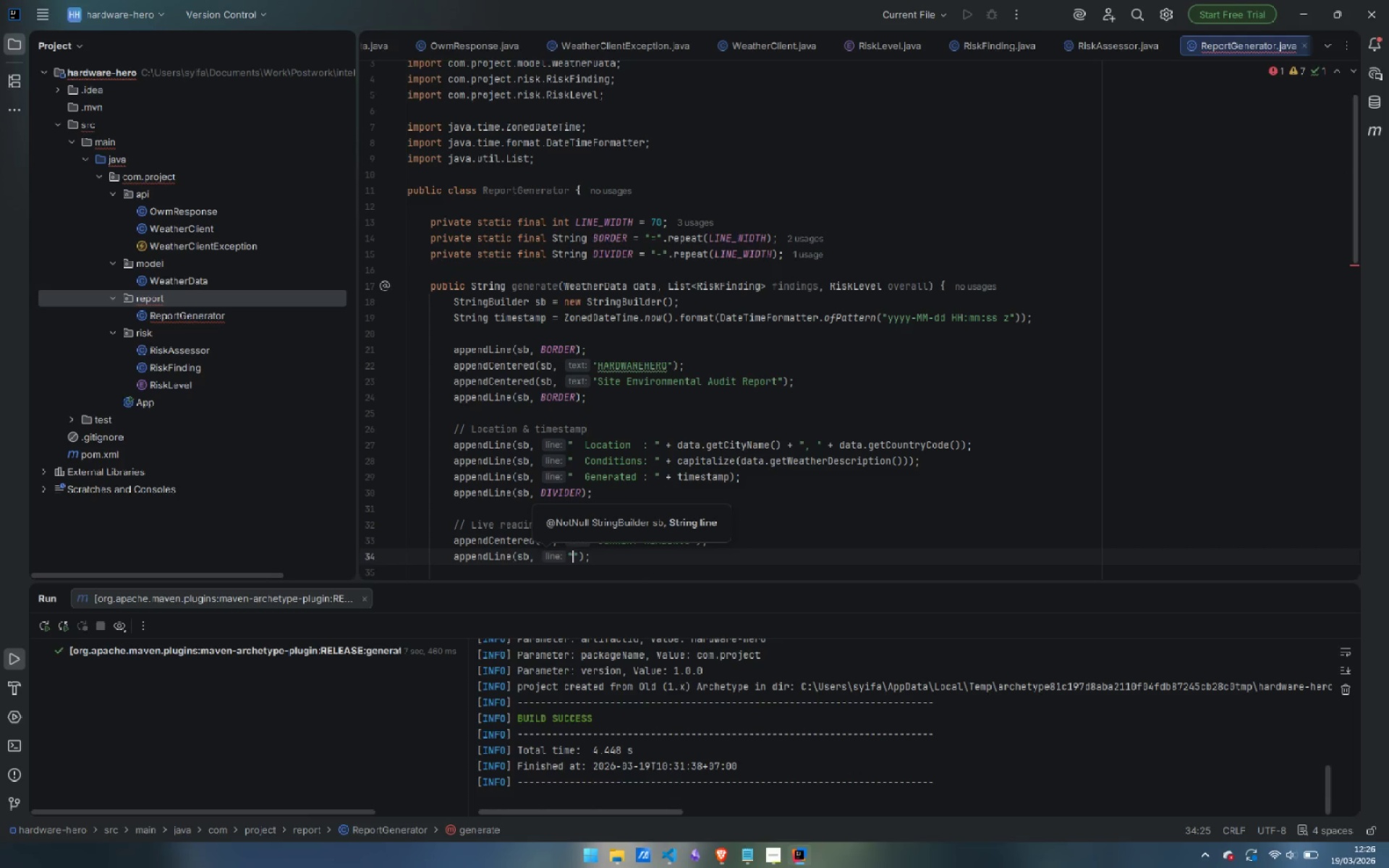 
key(ArrowRight)
 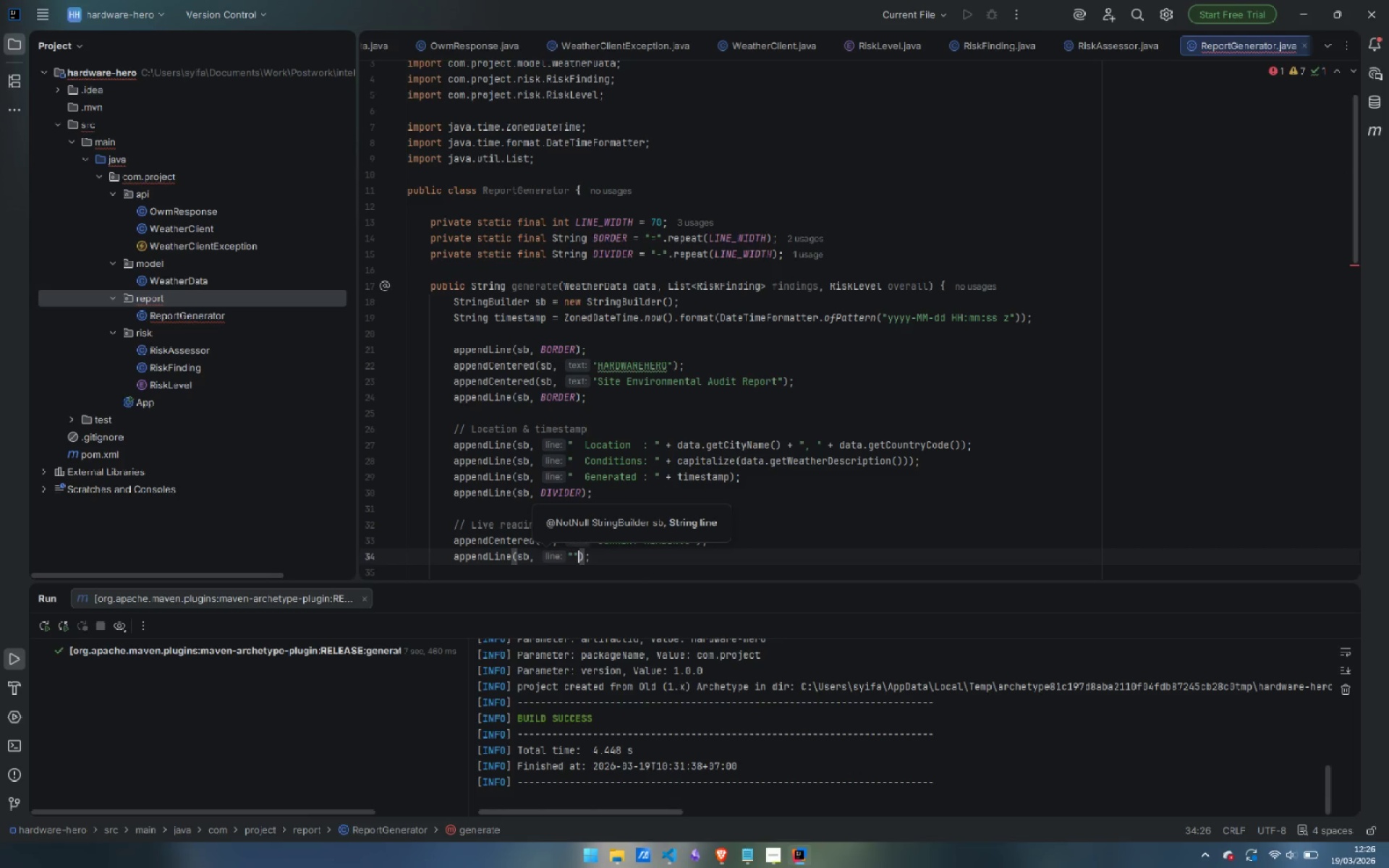 
key(ArrowRight)
 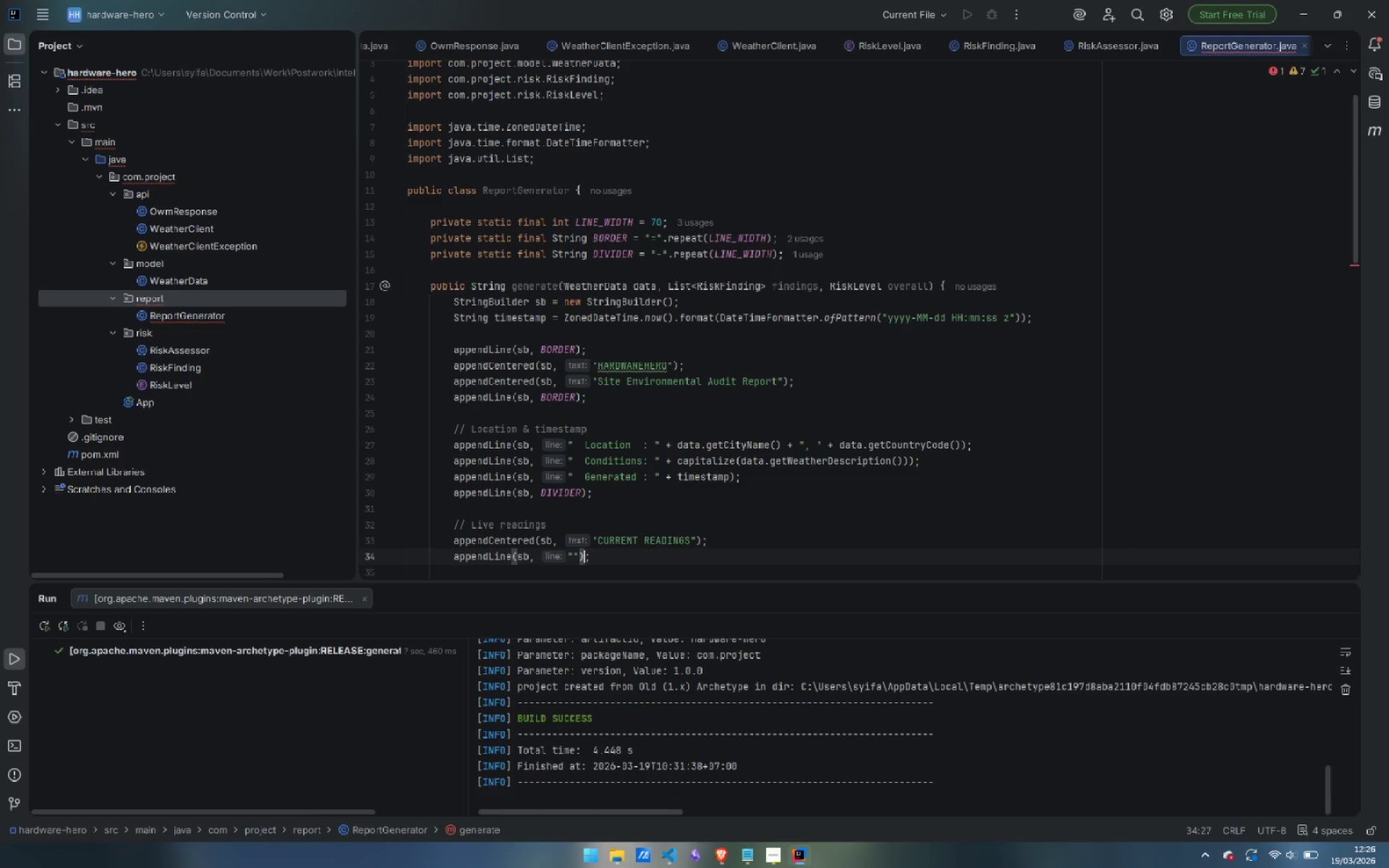 
key(ArrowRight)
 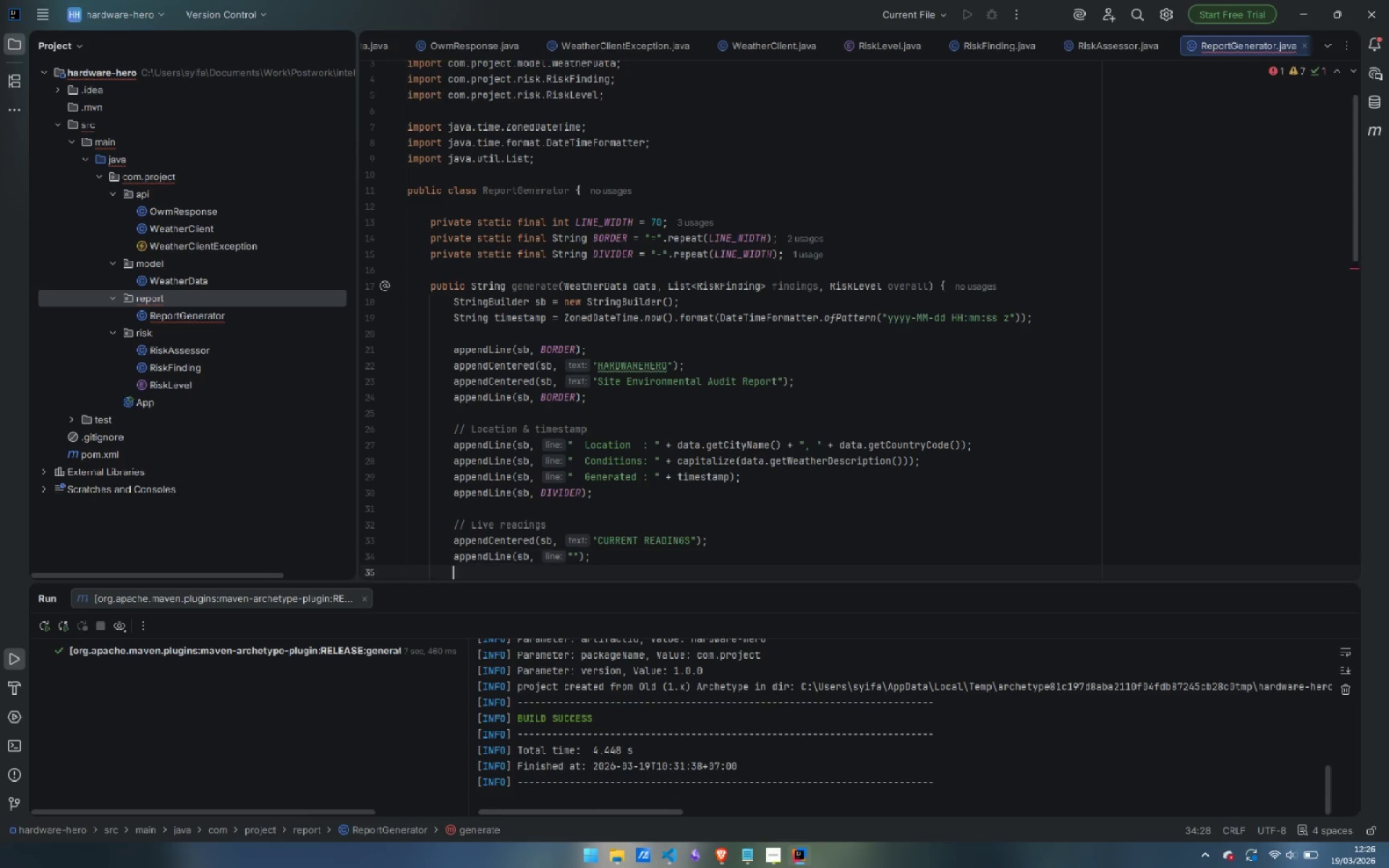 
key(Enter)
 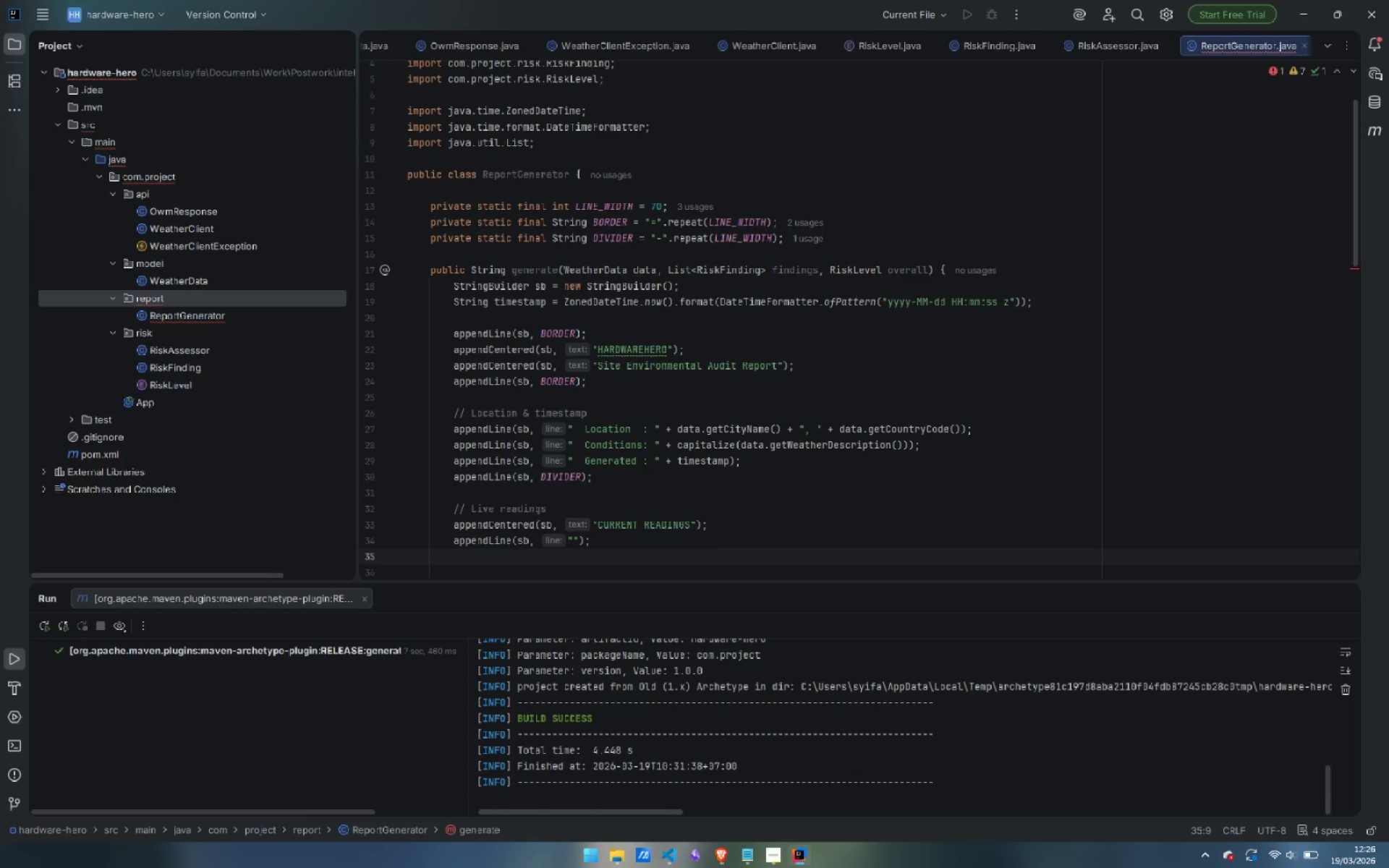 
type(app)
 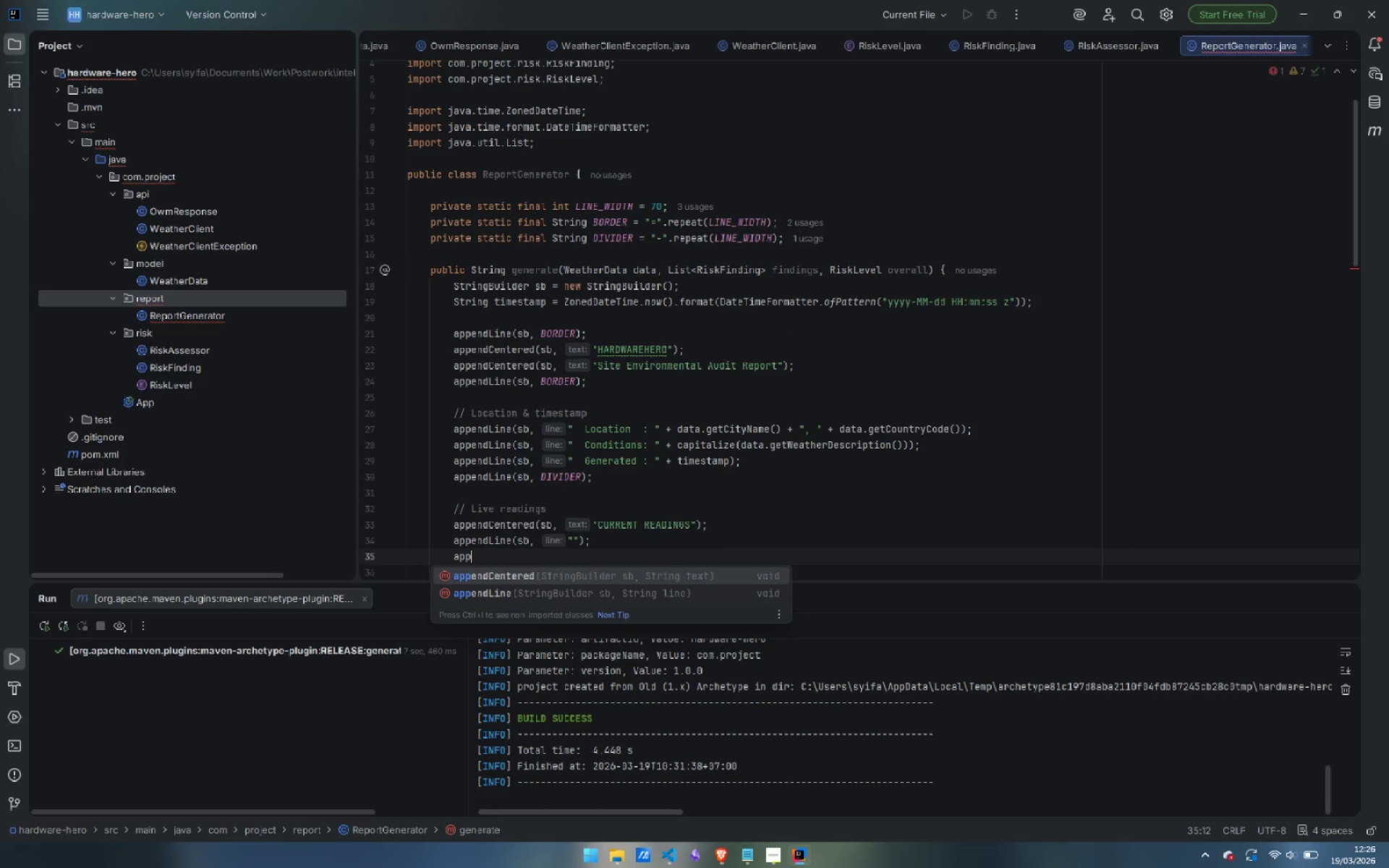 
key(ArrowDown)
 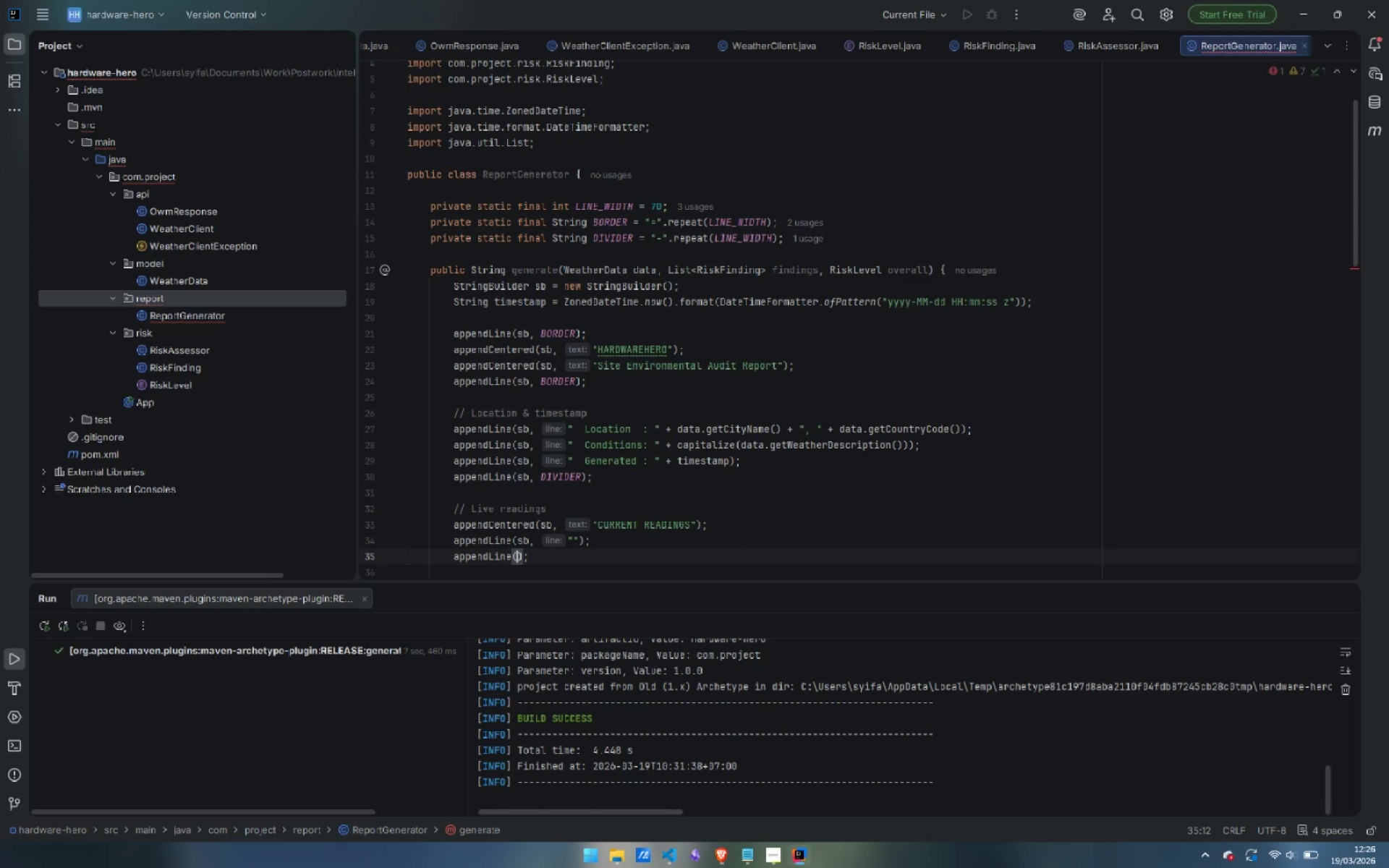 
key(Enter)
 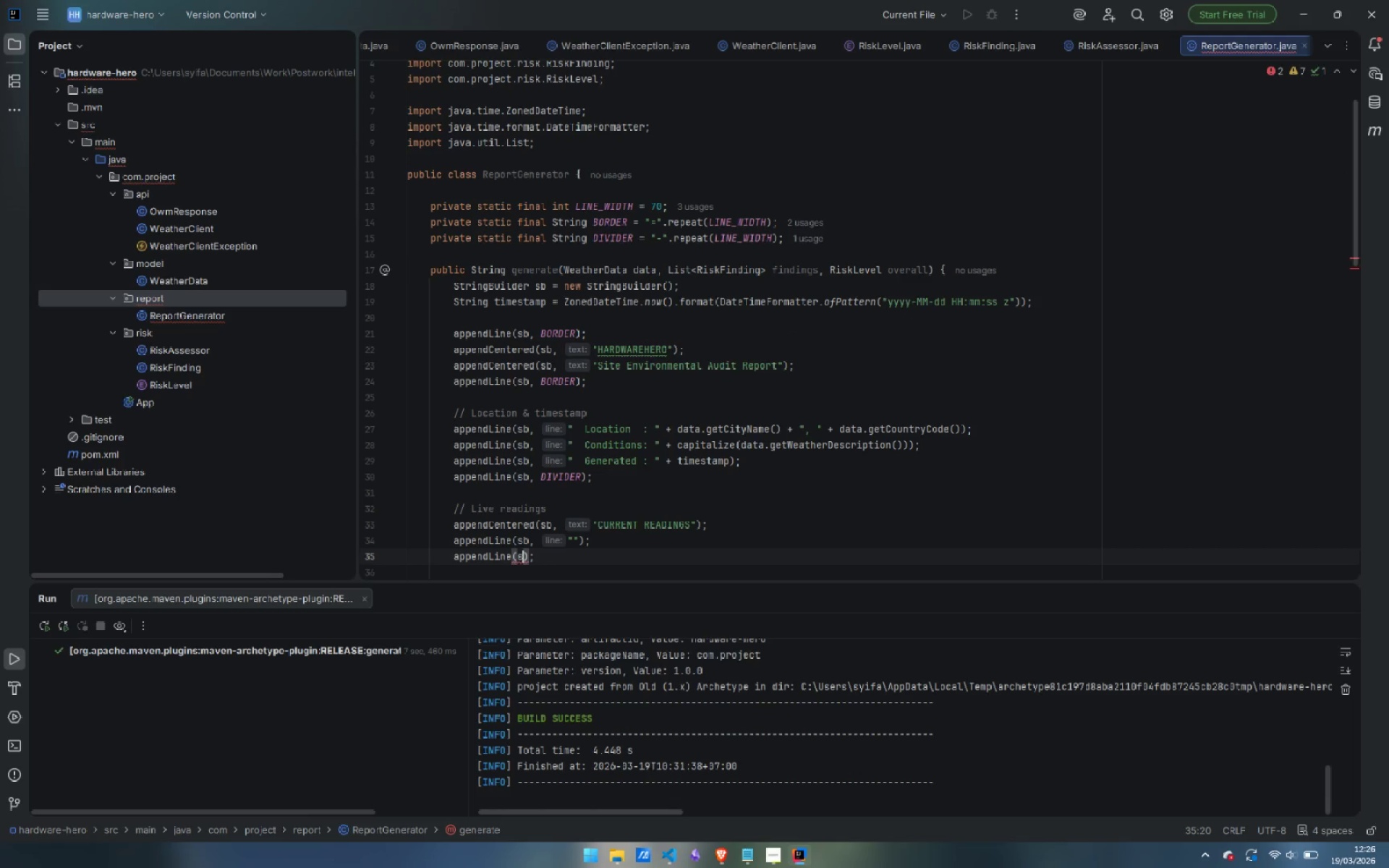 
type(sb, String.f)
 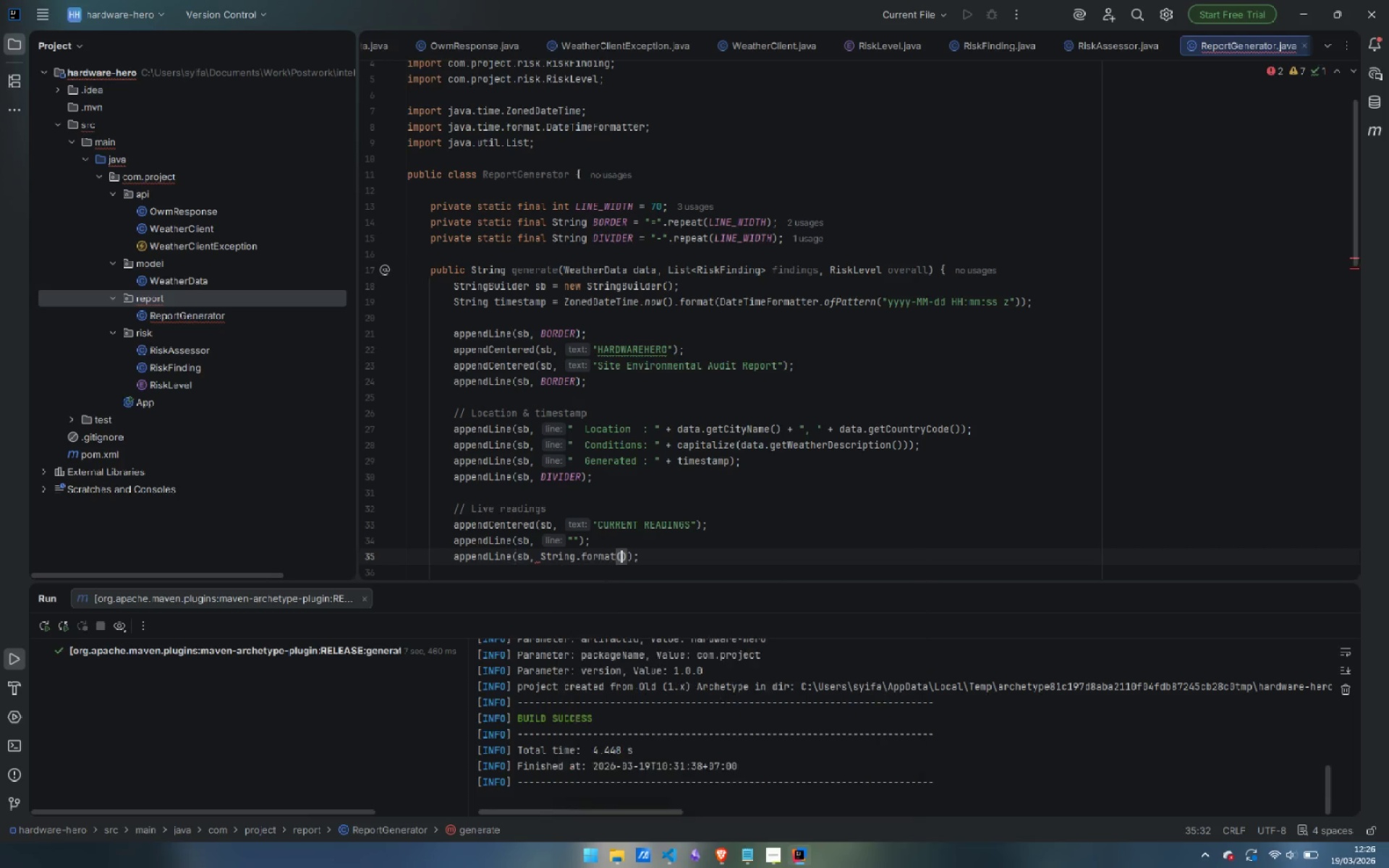 
key(Enter)
 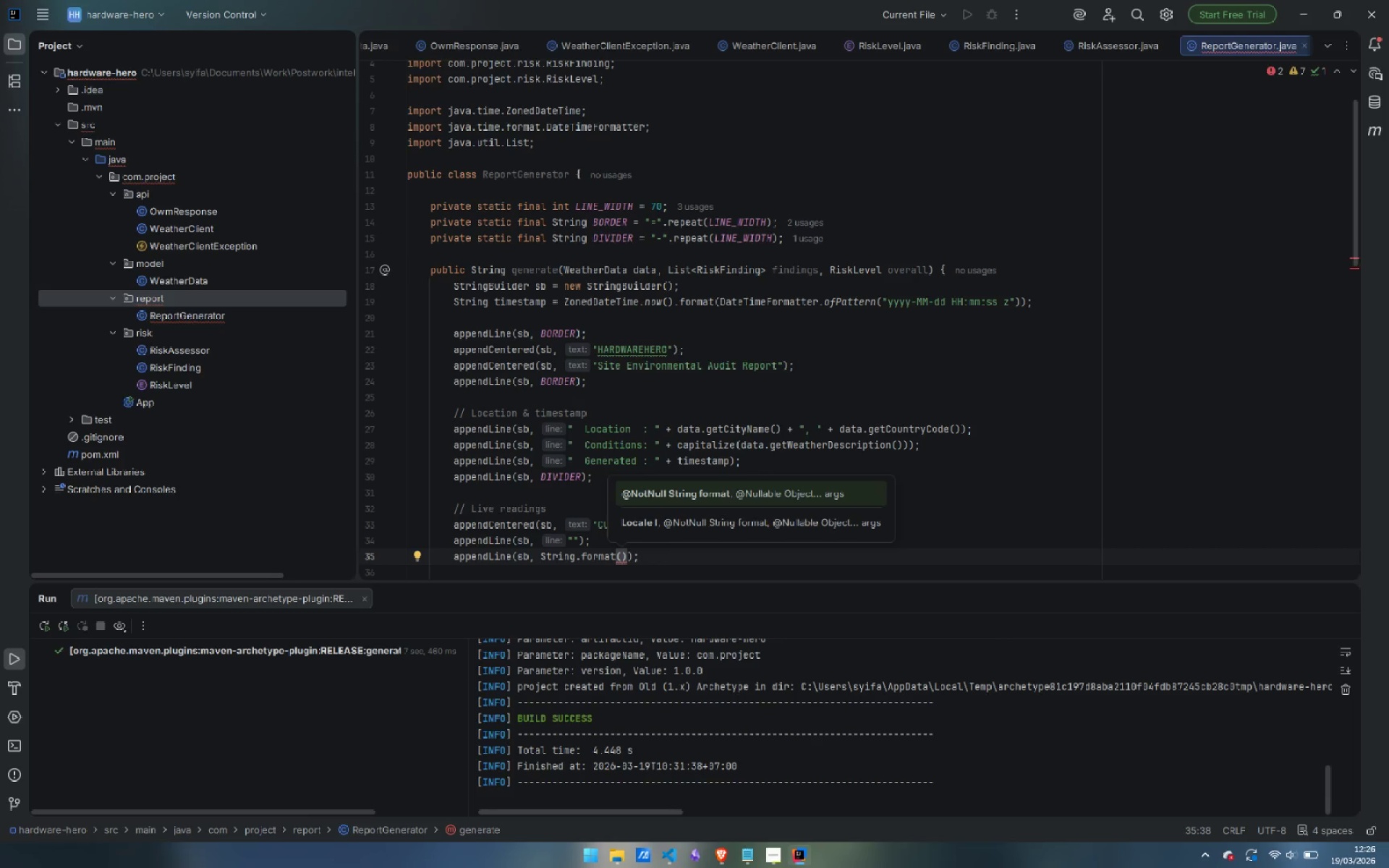 
type("  %-22.)
key(Backspace)
type(s)
 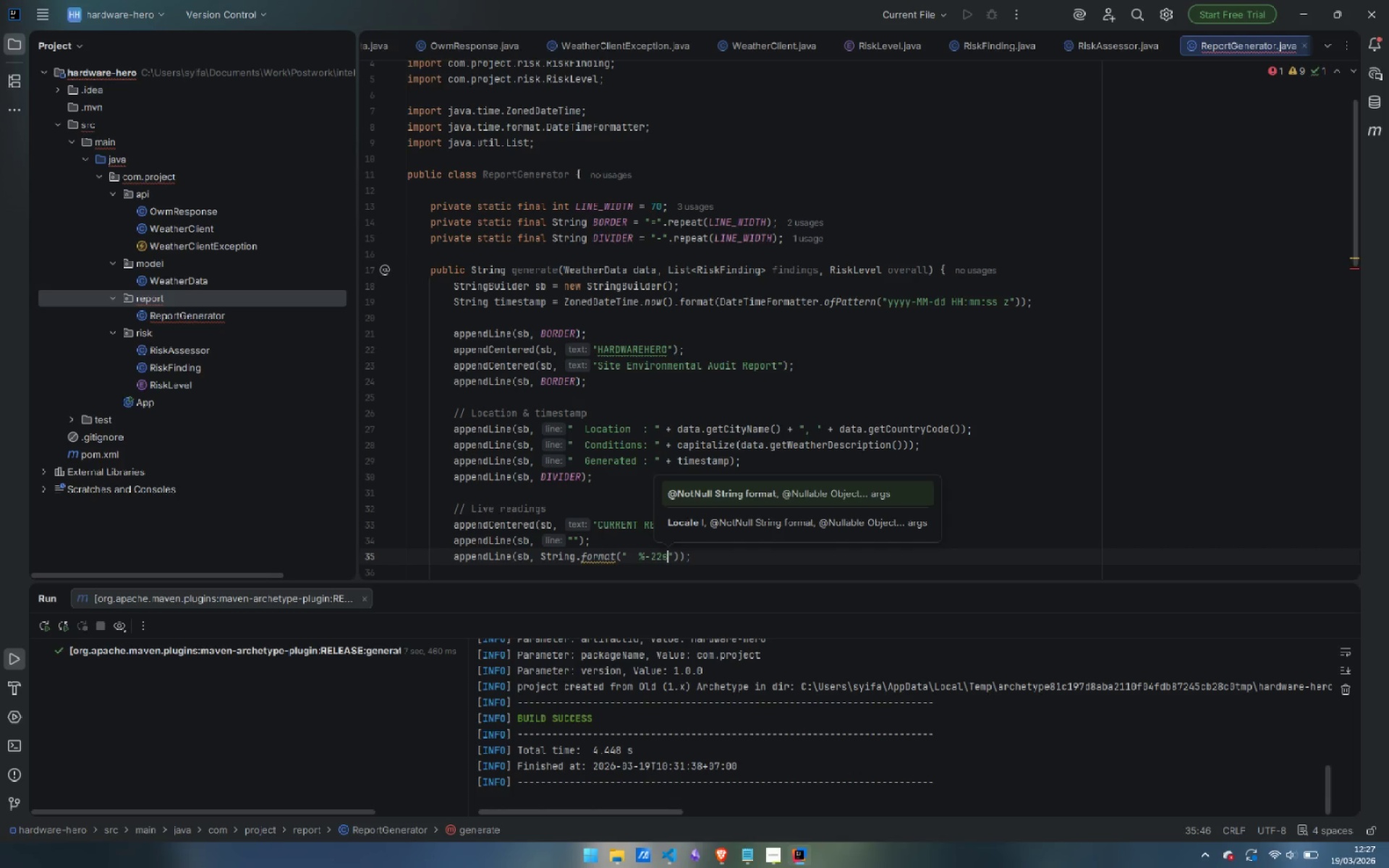 
type( %.1f )
 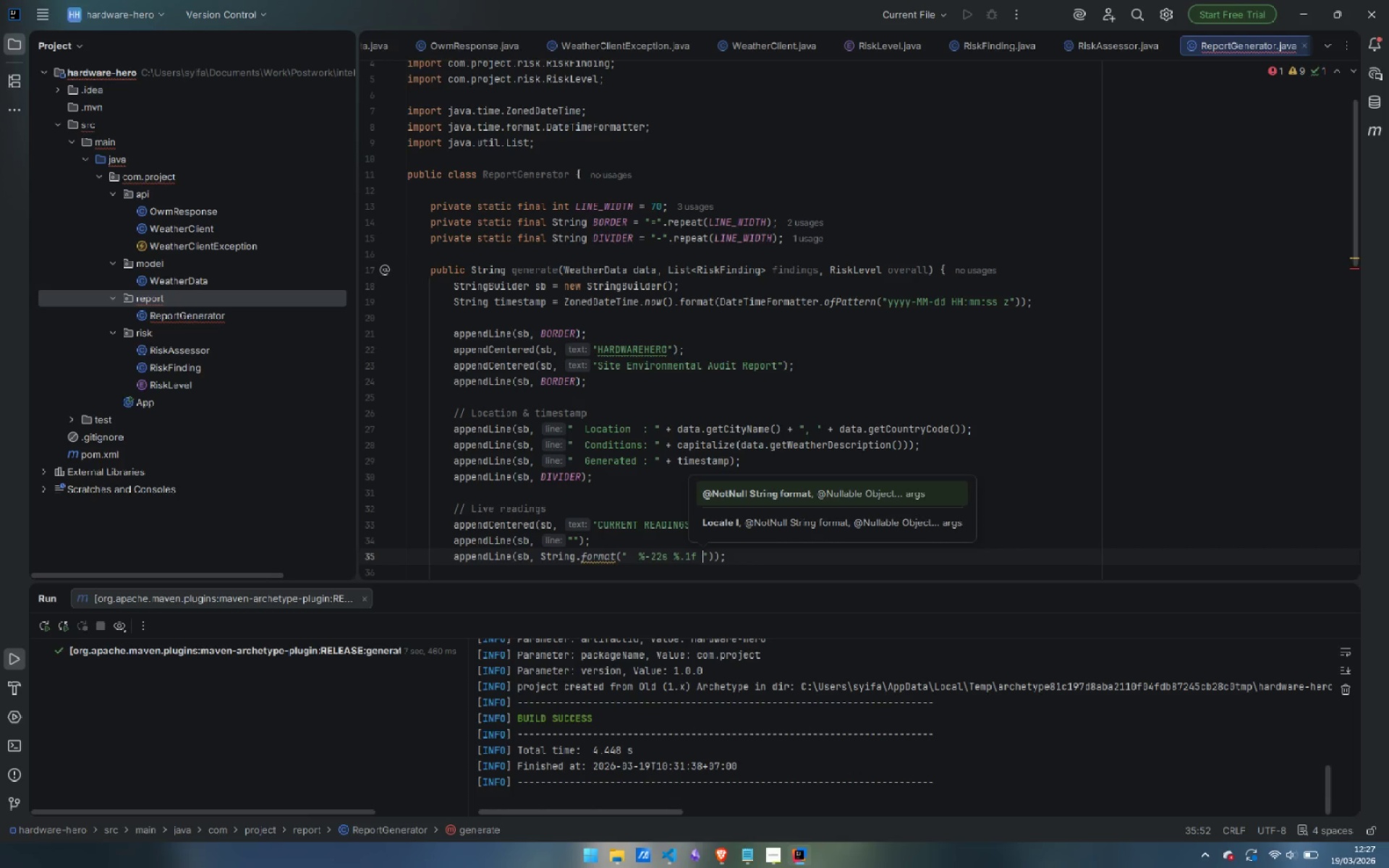 
wait(5.64)
 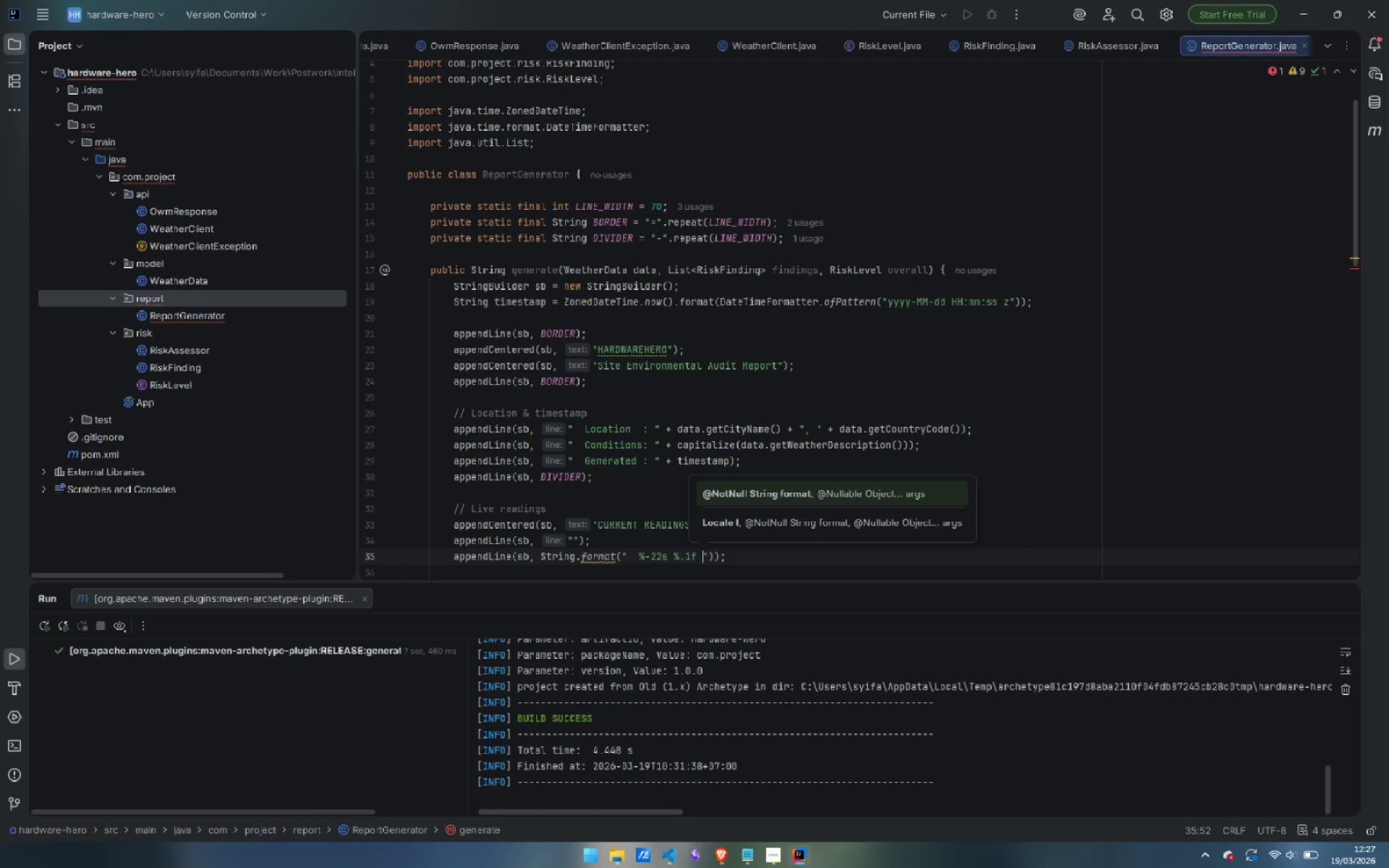 
double_click([203, 227])
 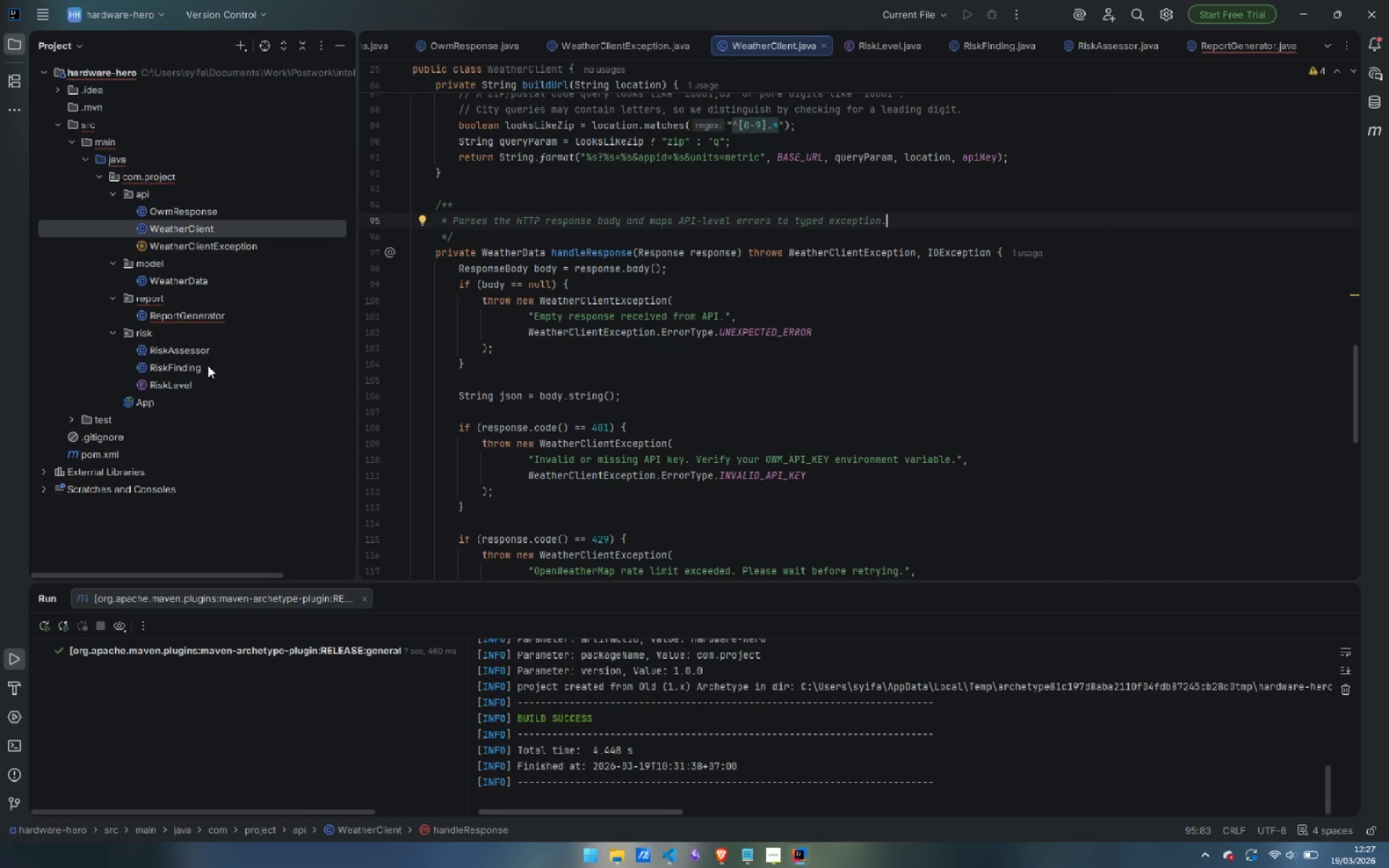 
double_click([203, 351])
 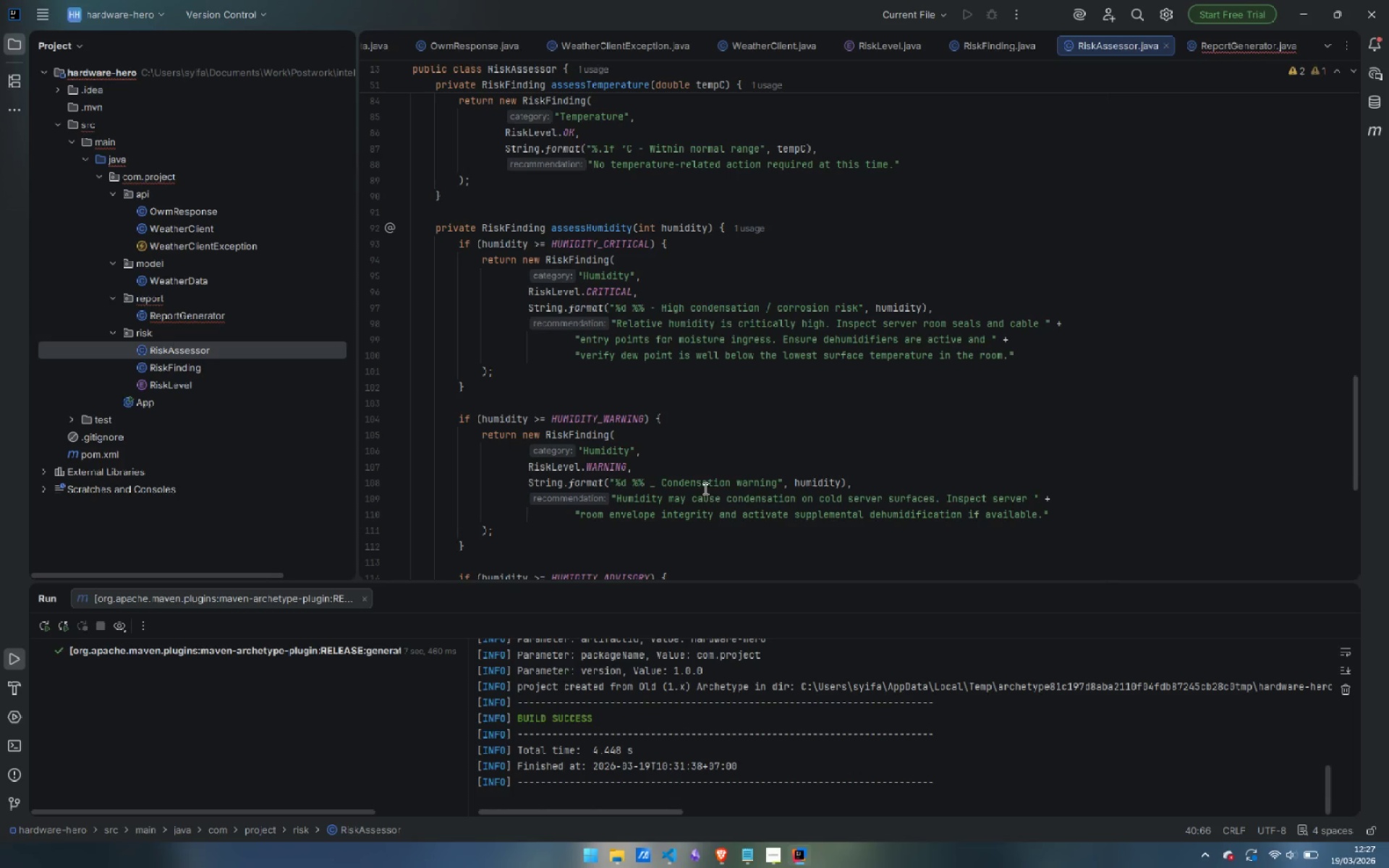 
wait(7.24)
 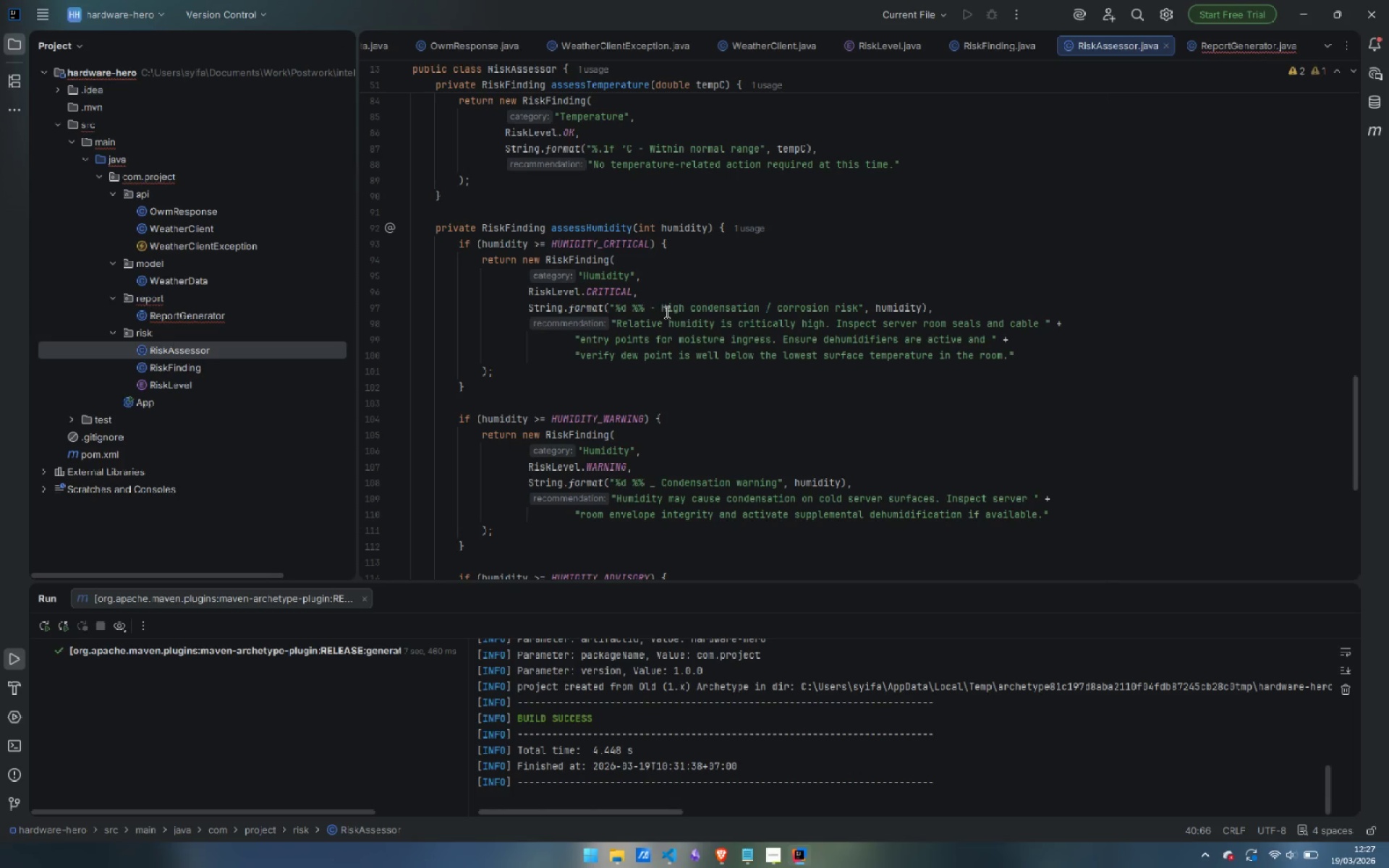 
scroll: coordinate [672, 486], scroll_direction: up, amount: 2.0
 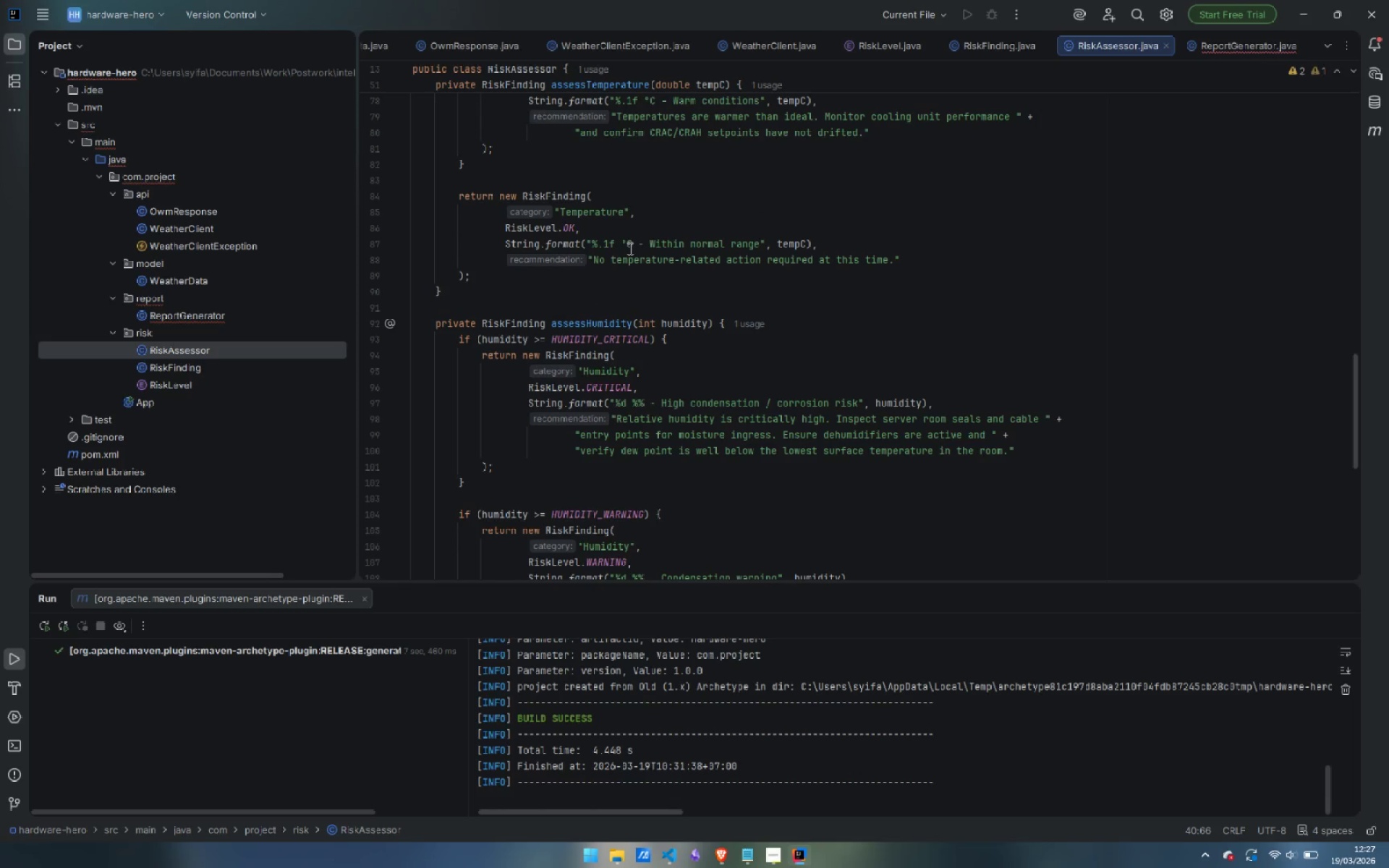 
left_click([627, 247])
 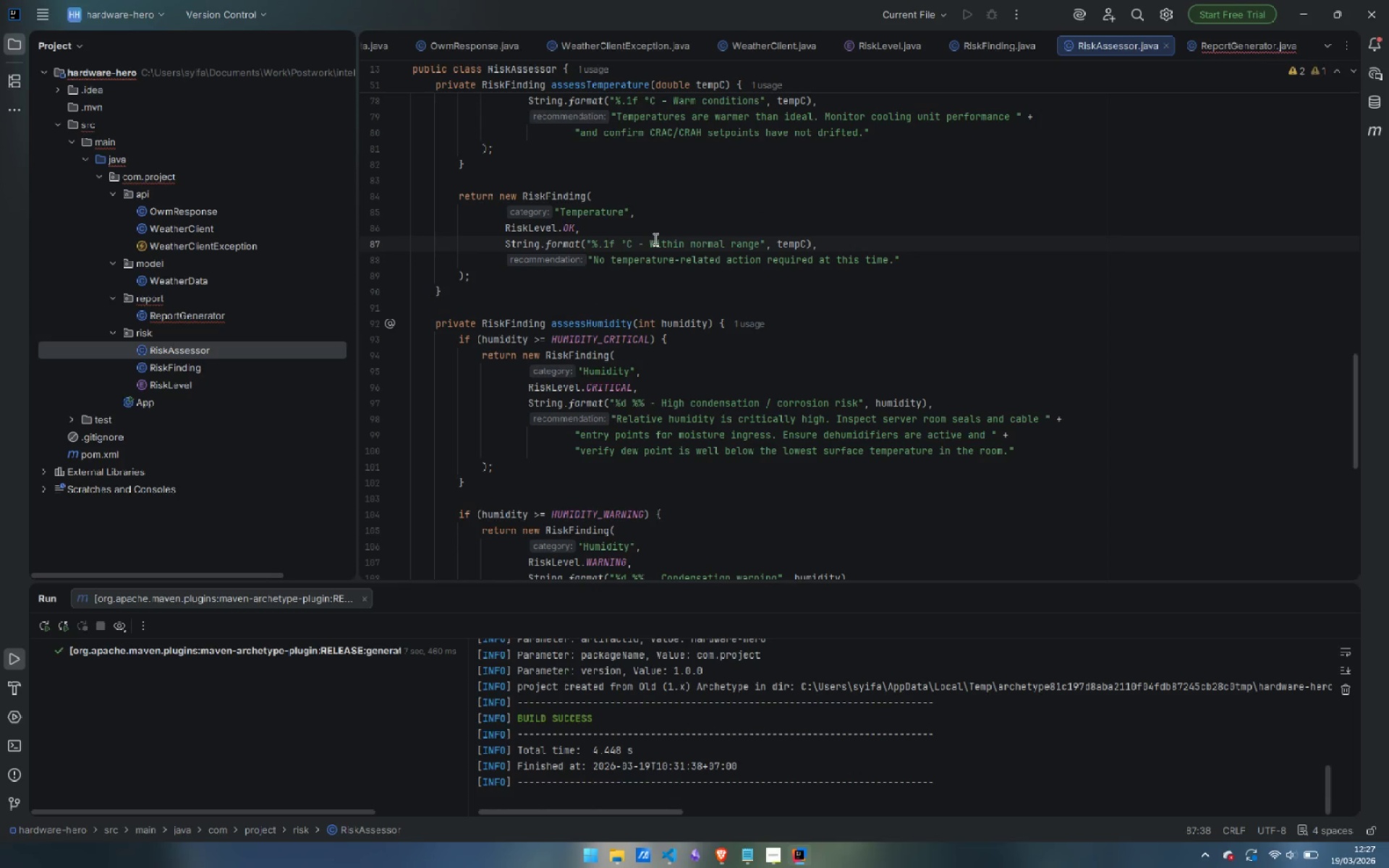 
key(Shift+ArrowLeft)
 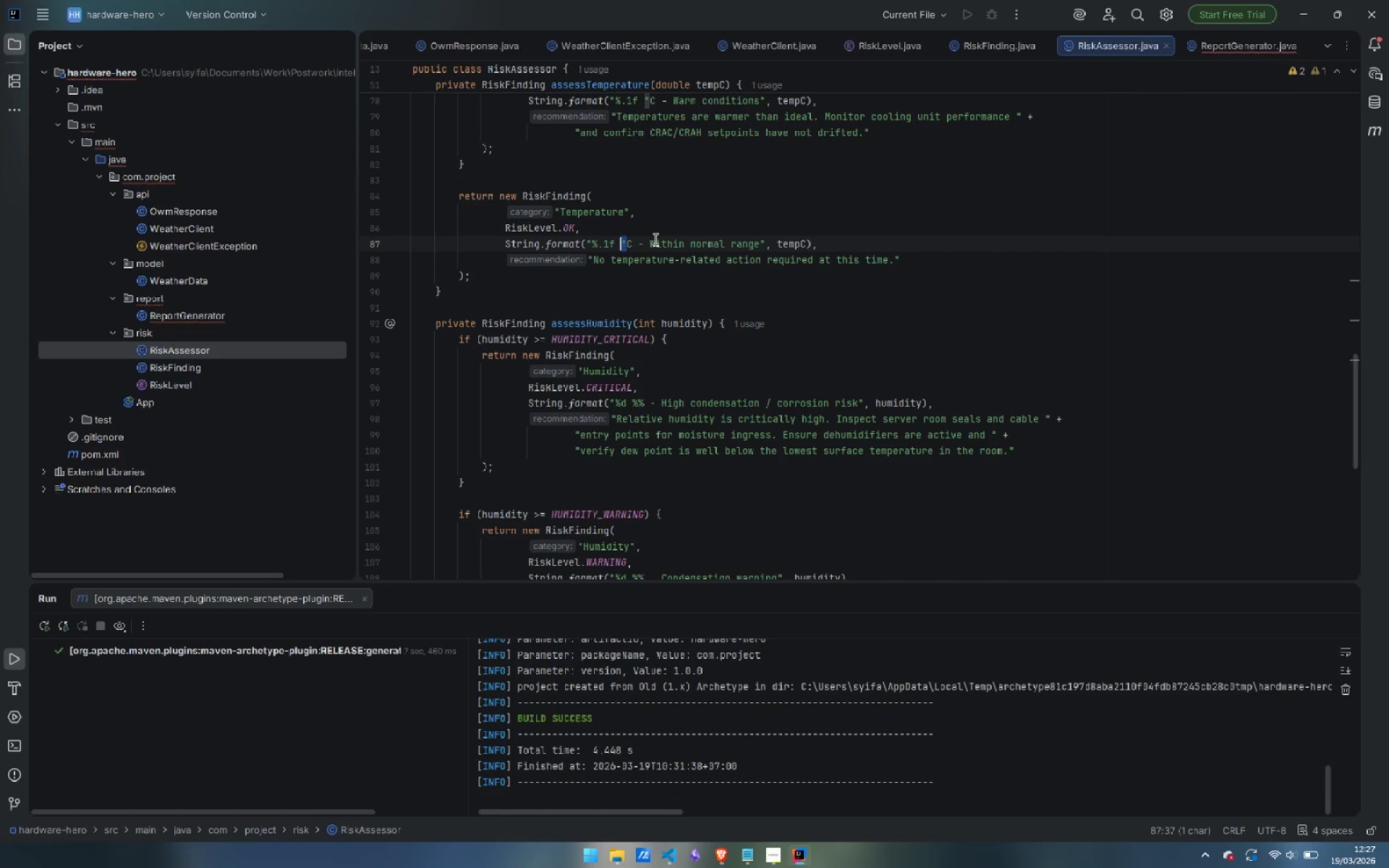 
key(Control+C)
 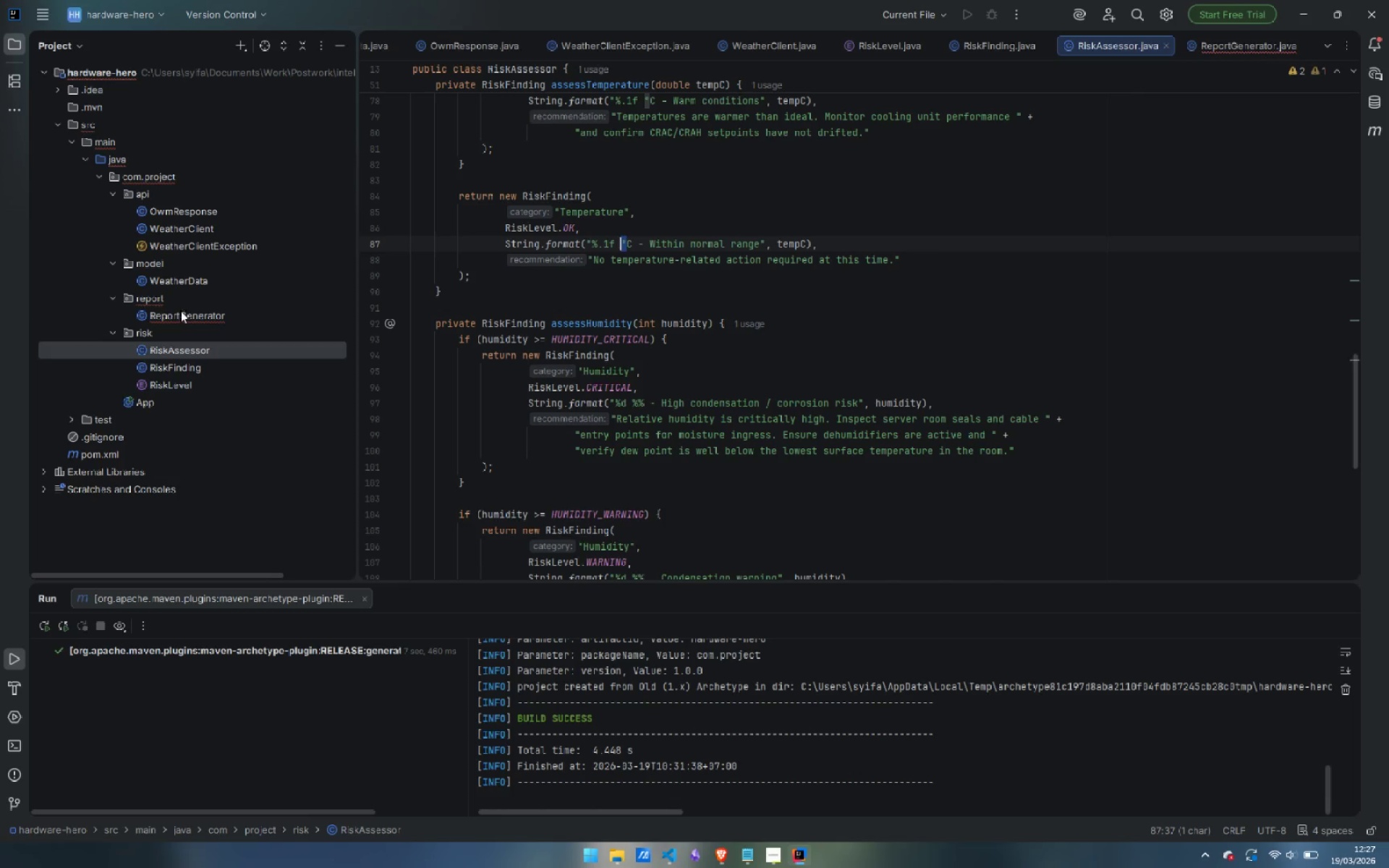 
double_click([180, 310])
 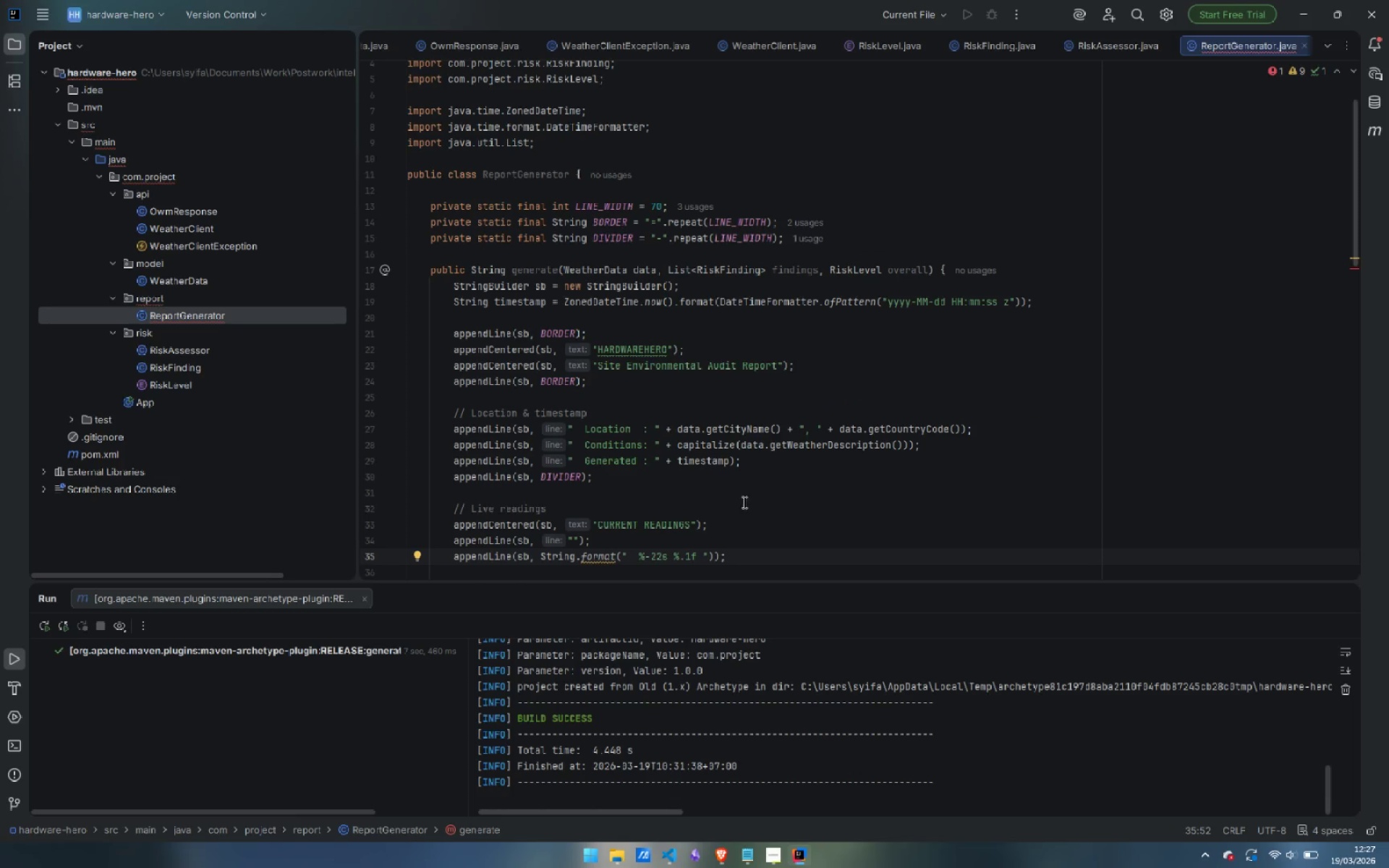 
key(Control+ControlLeft)
 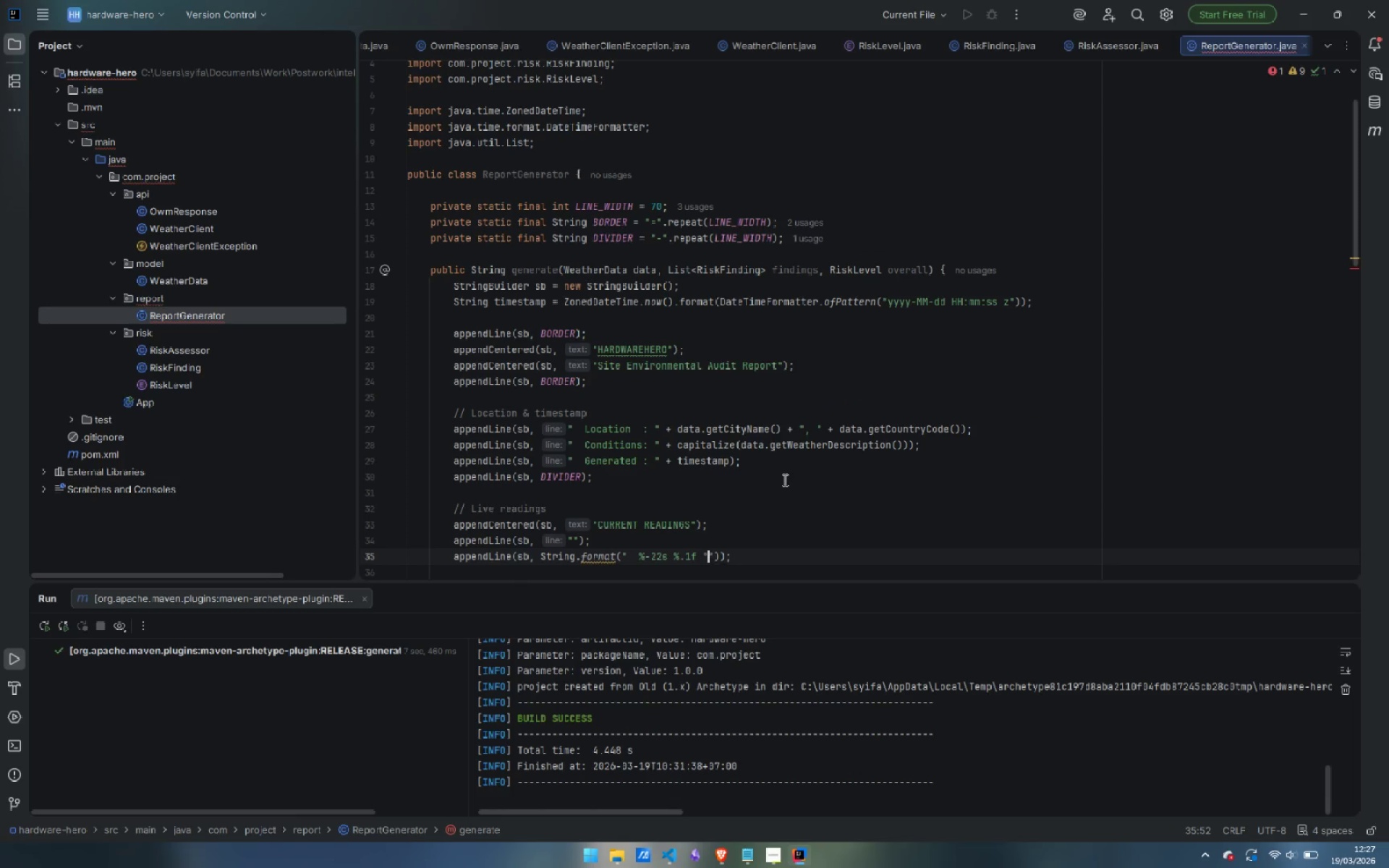 
key(Control+V)
 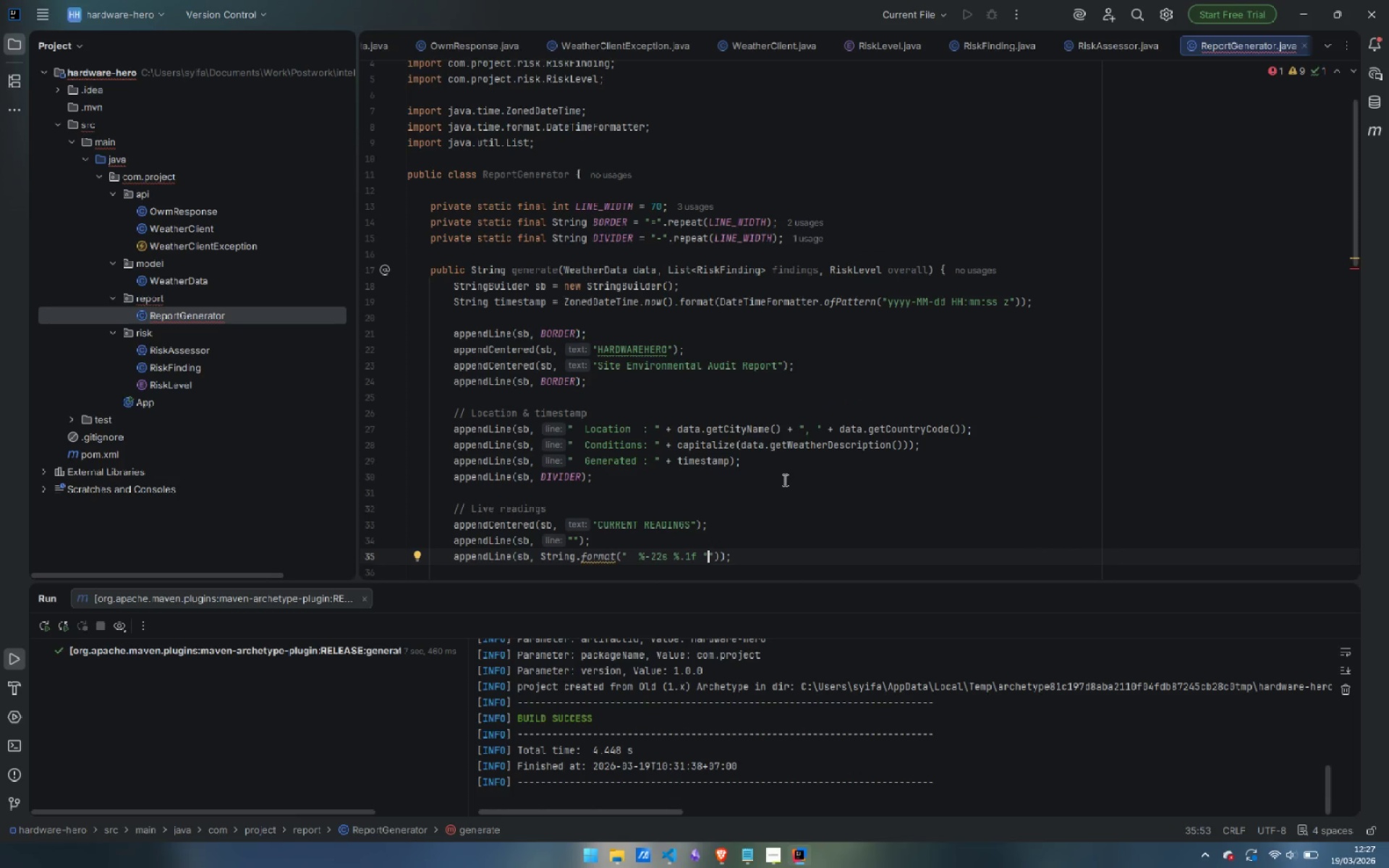 
type(C ())
 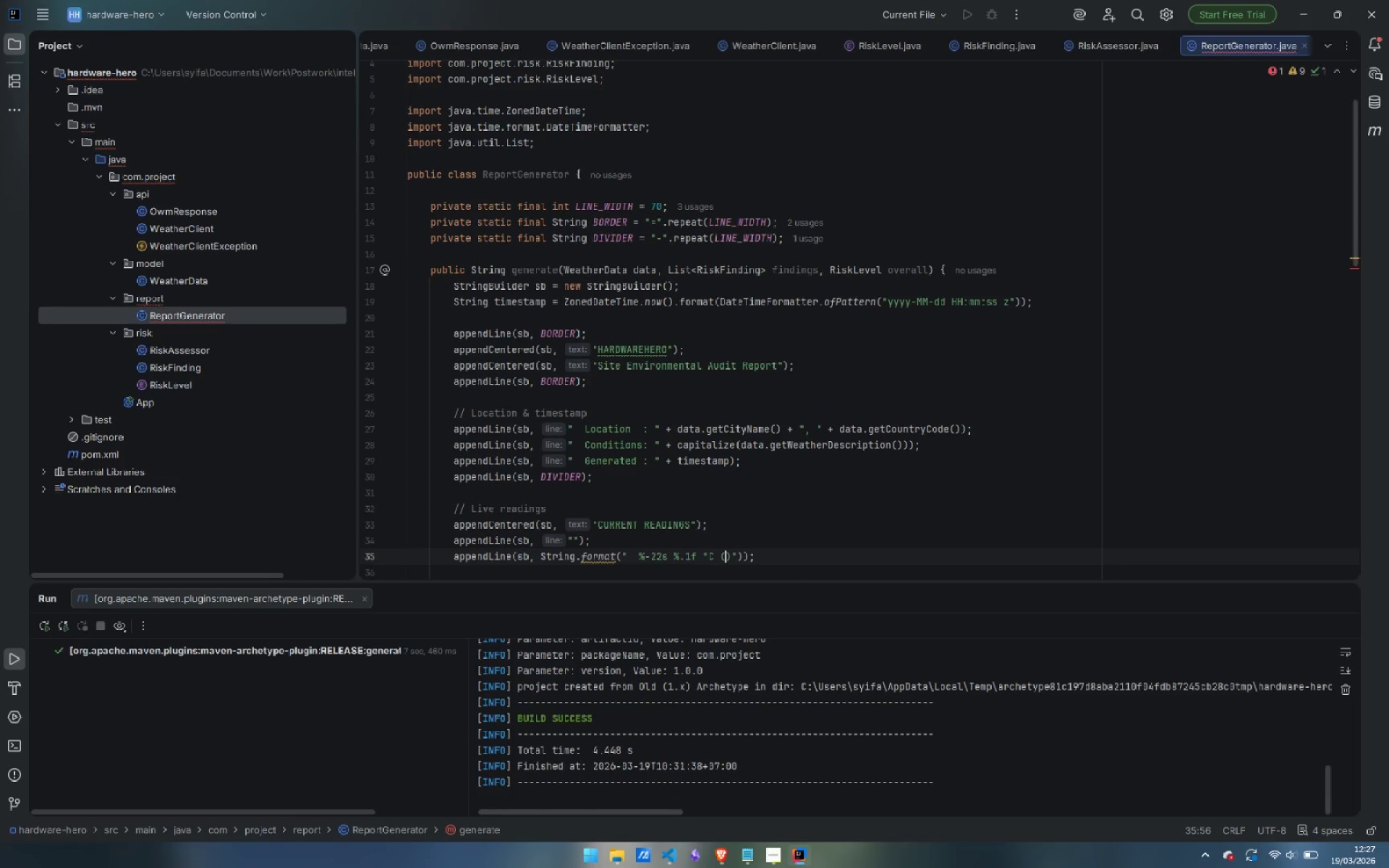 
 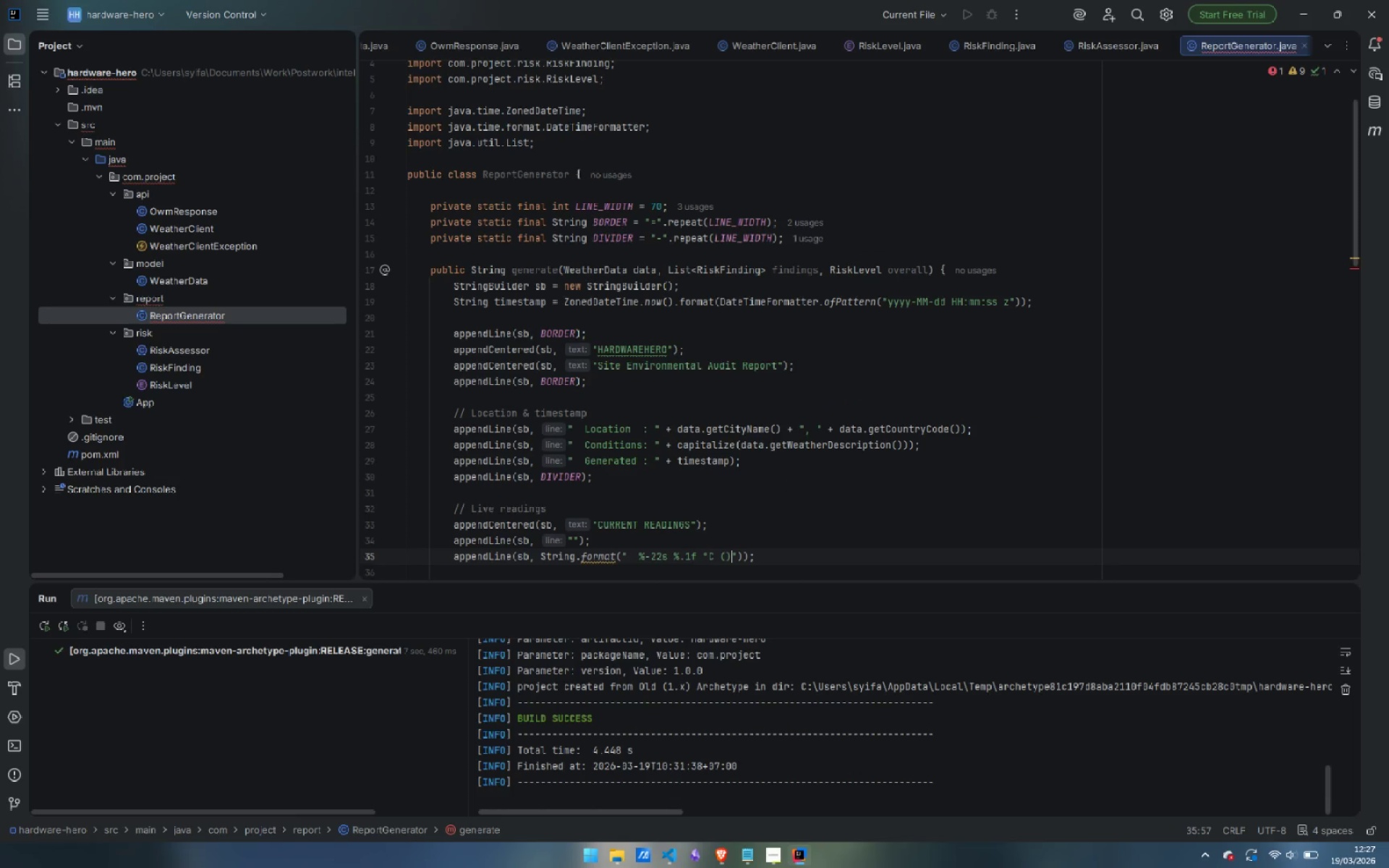 
key(ArrowLeft)
 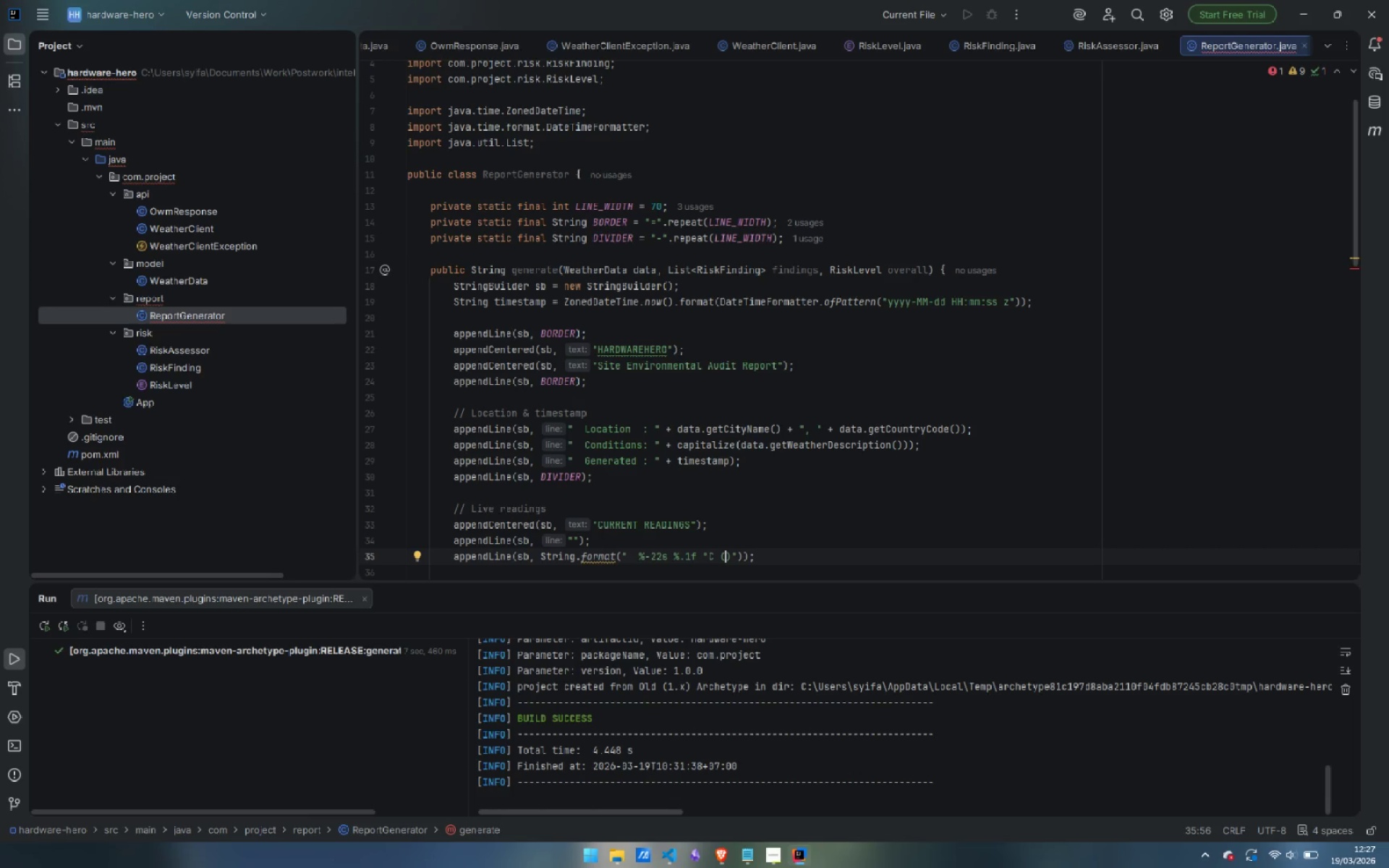 
type(feels like %.1f )
 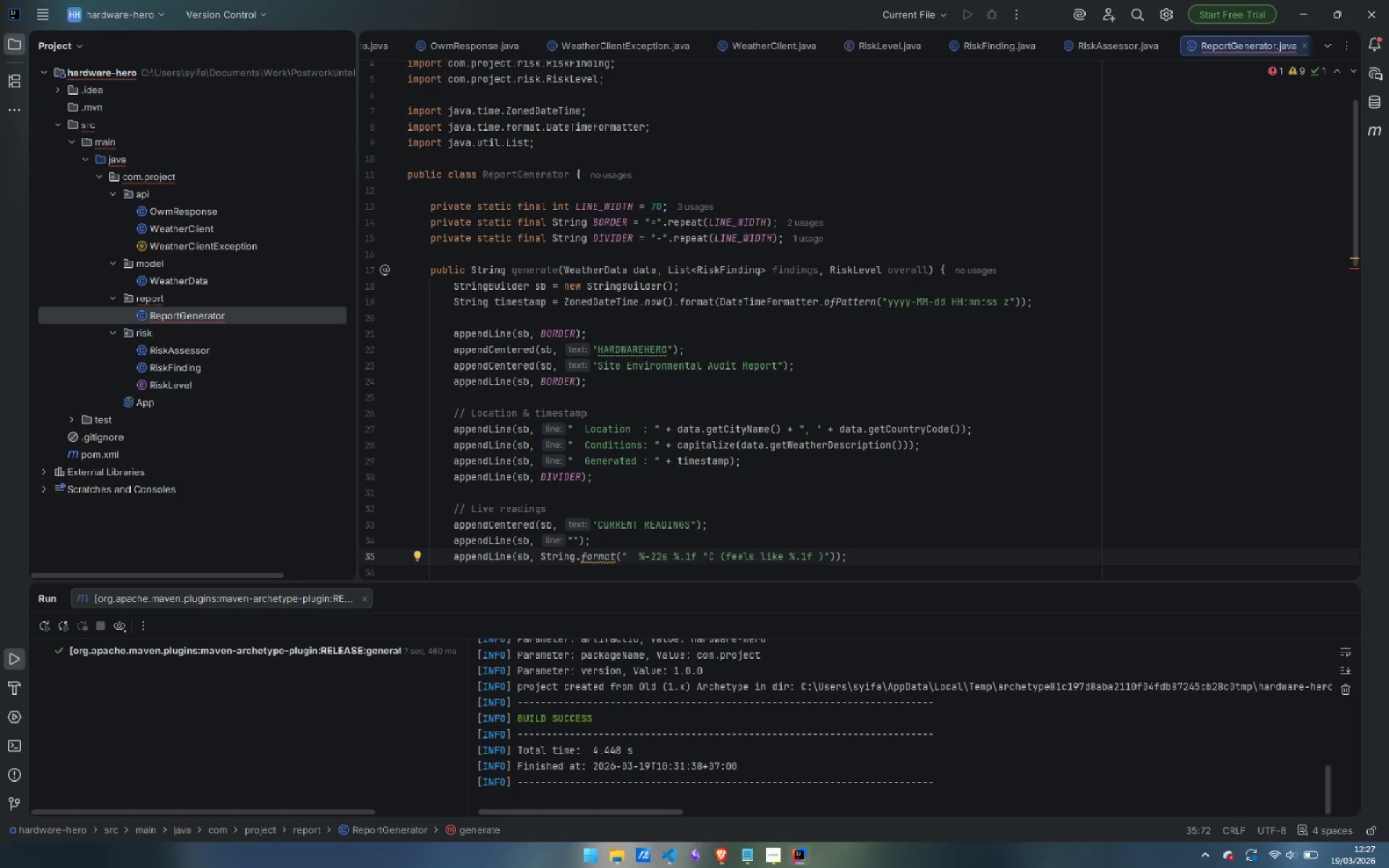 
key(Control+ControlLeft)
 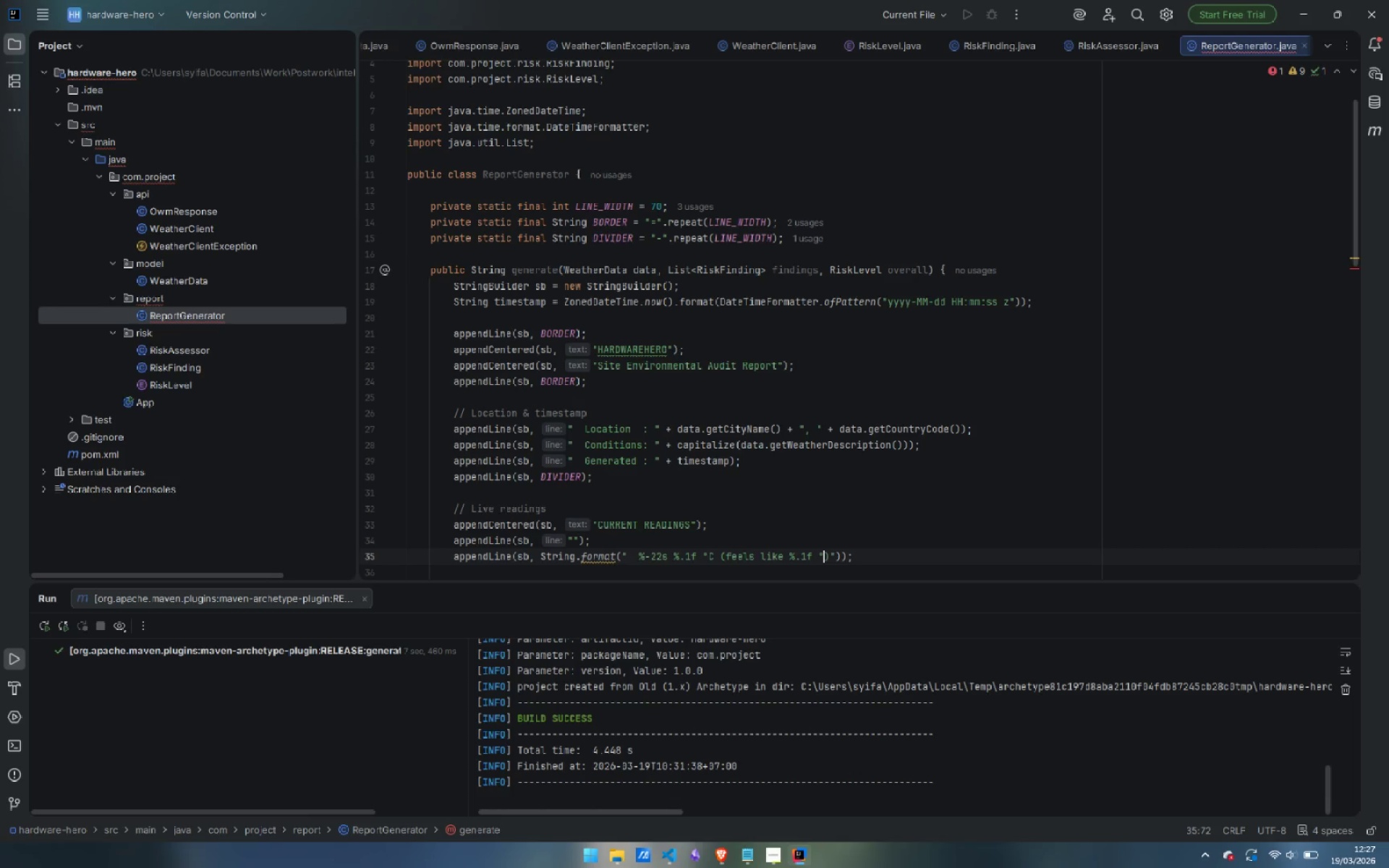 
key(Control+V)
 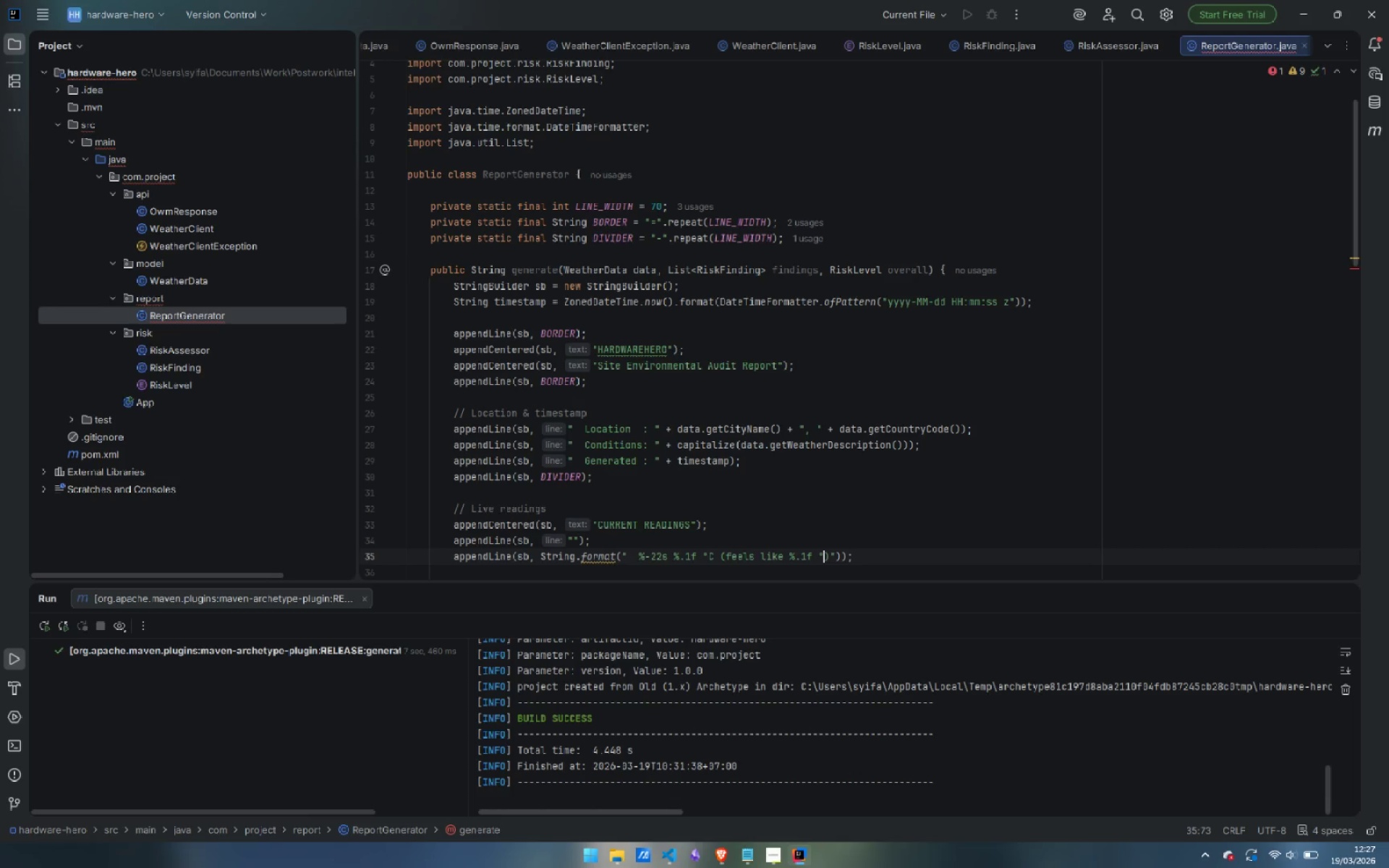 
key(Shift+ShiftLeft)
 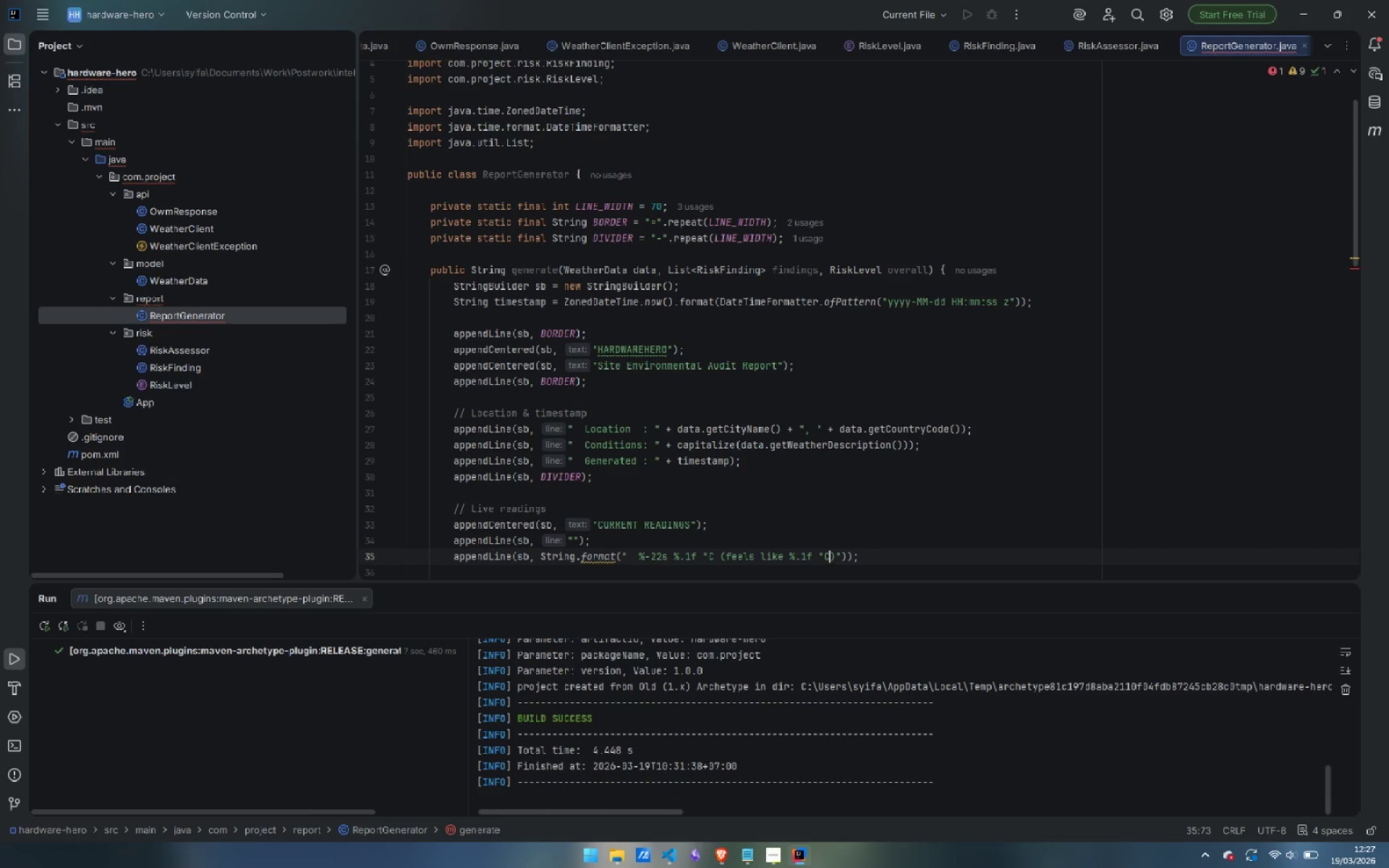 
key(Shift+C)
 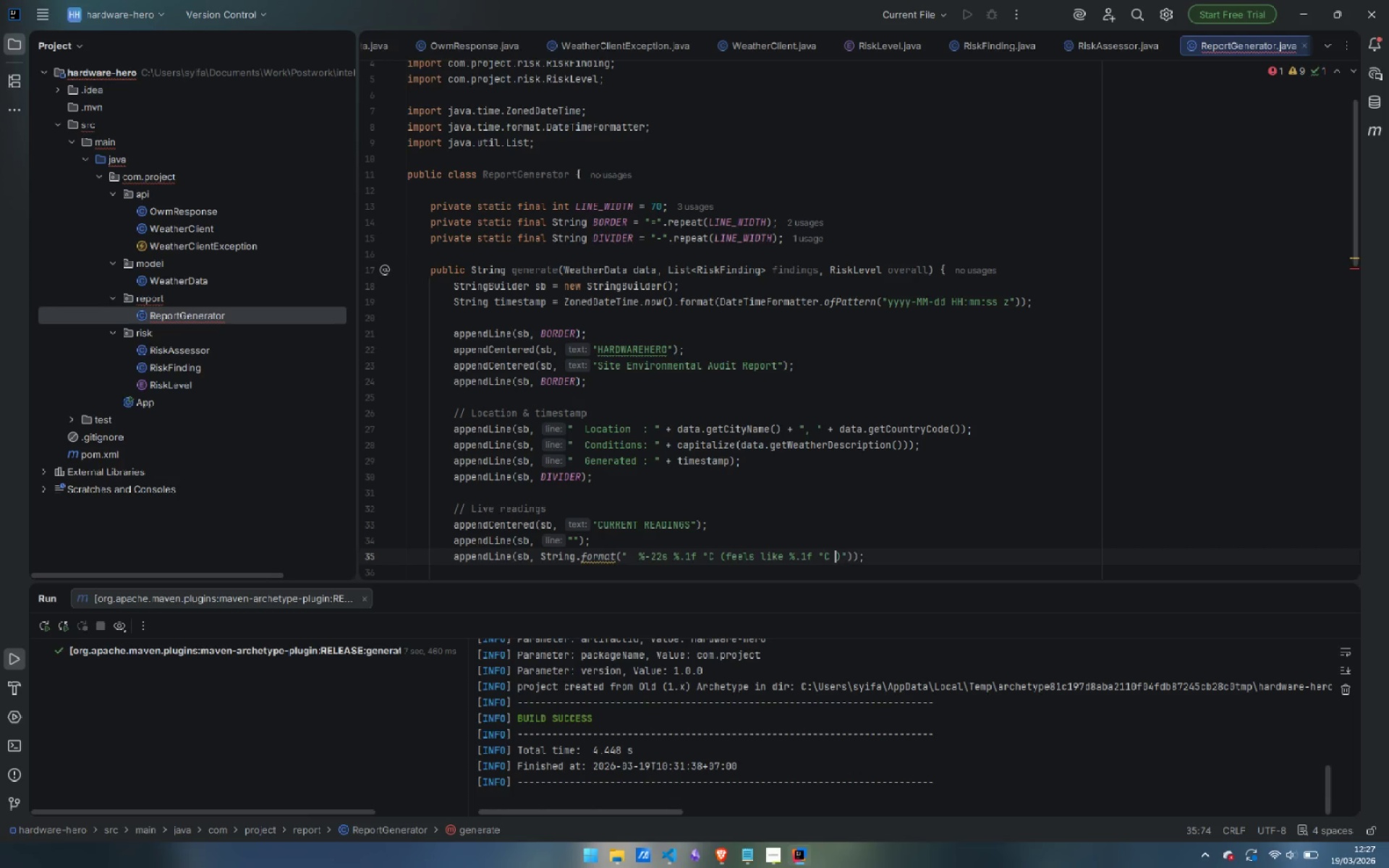 
key(Space)
 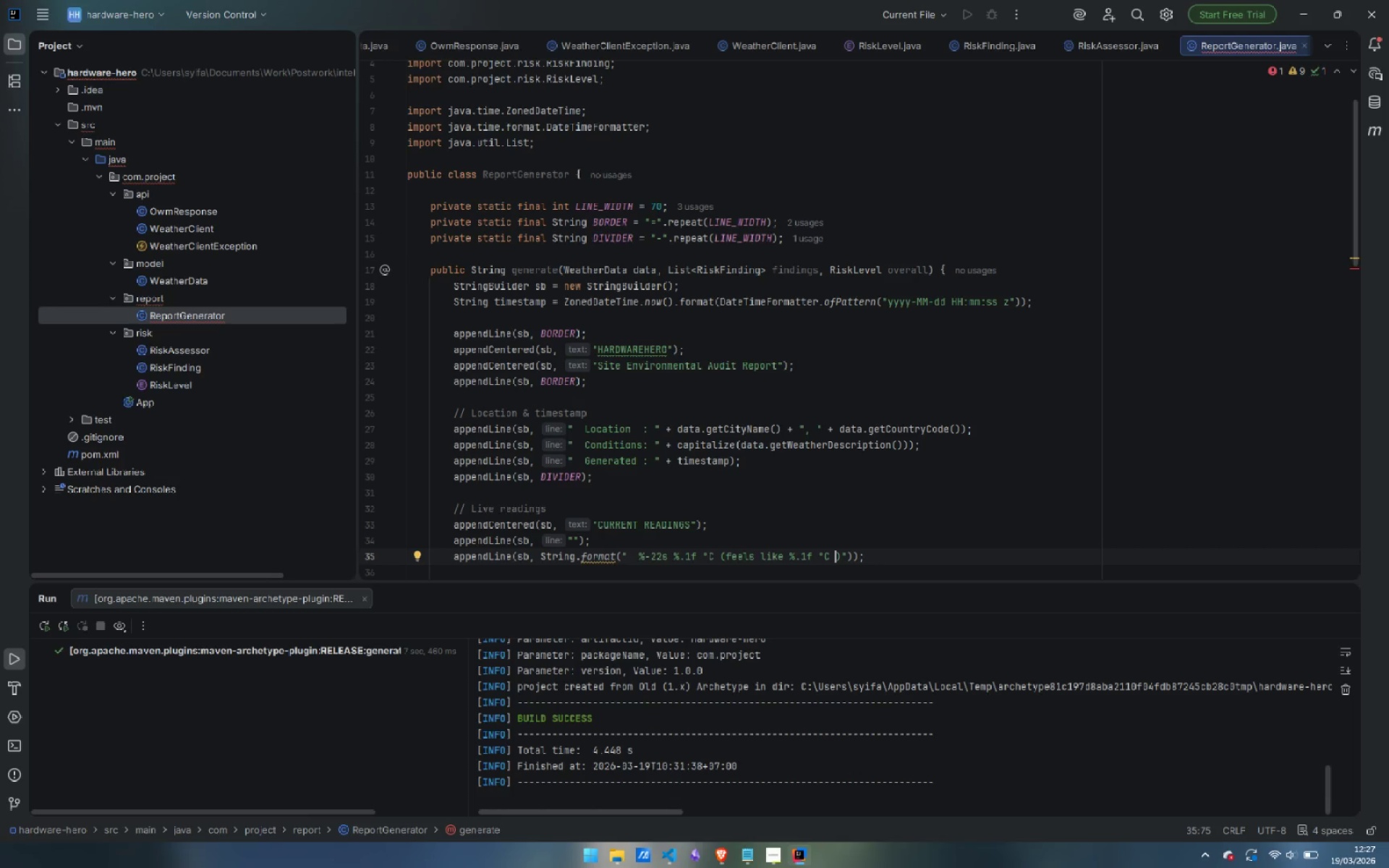 
key(Backspace)
 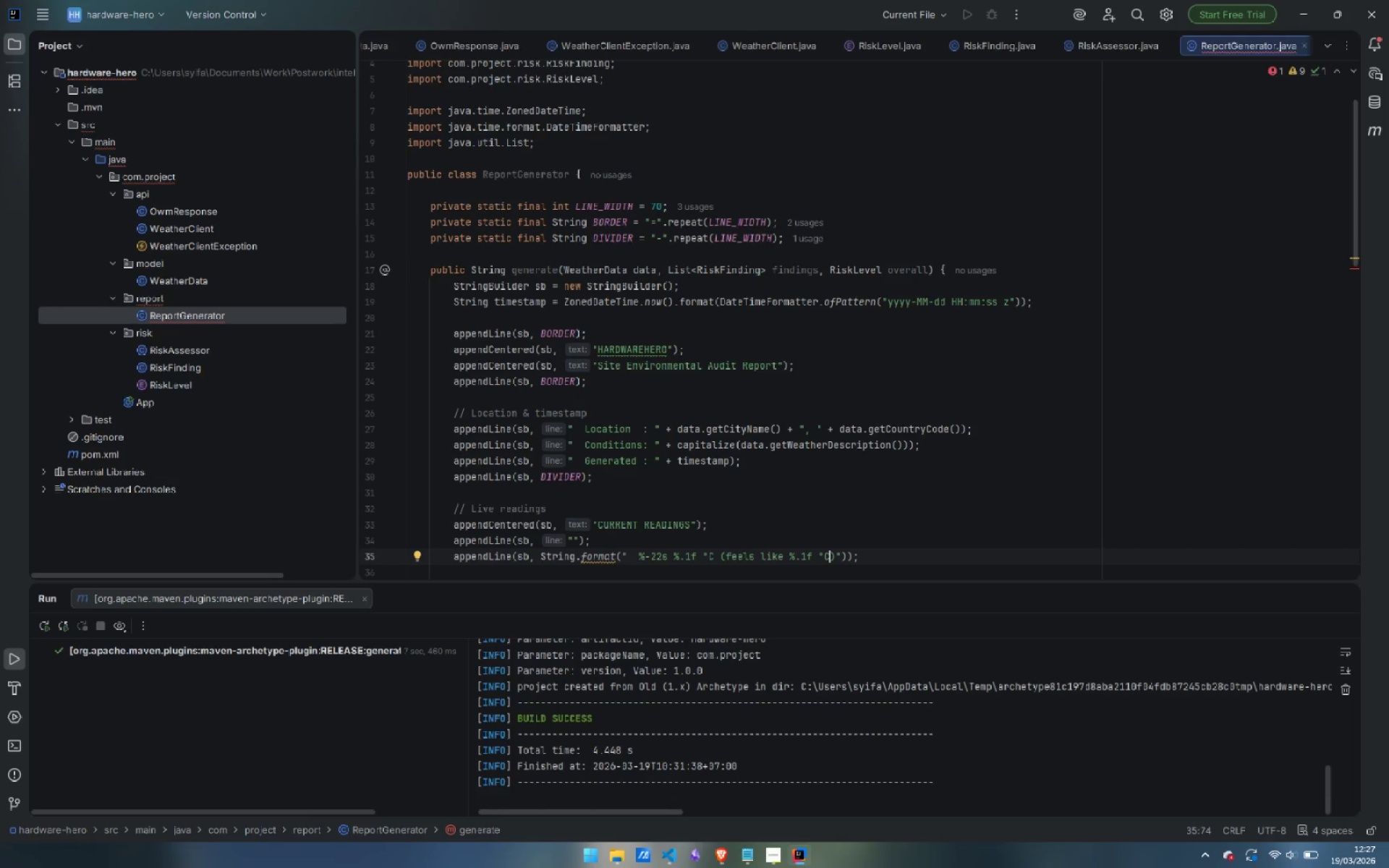 
key(ArrowRight)
 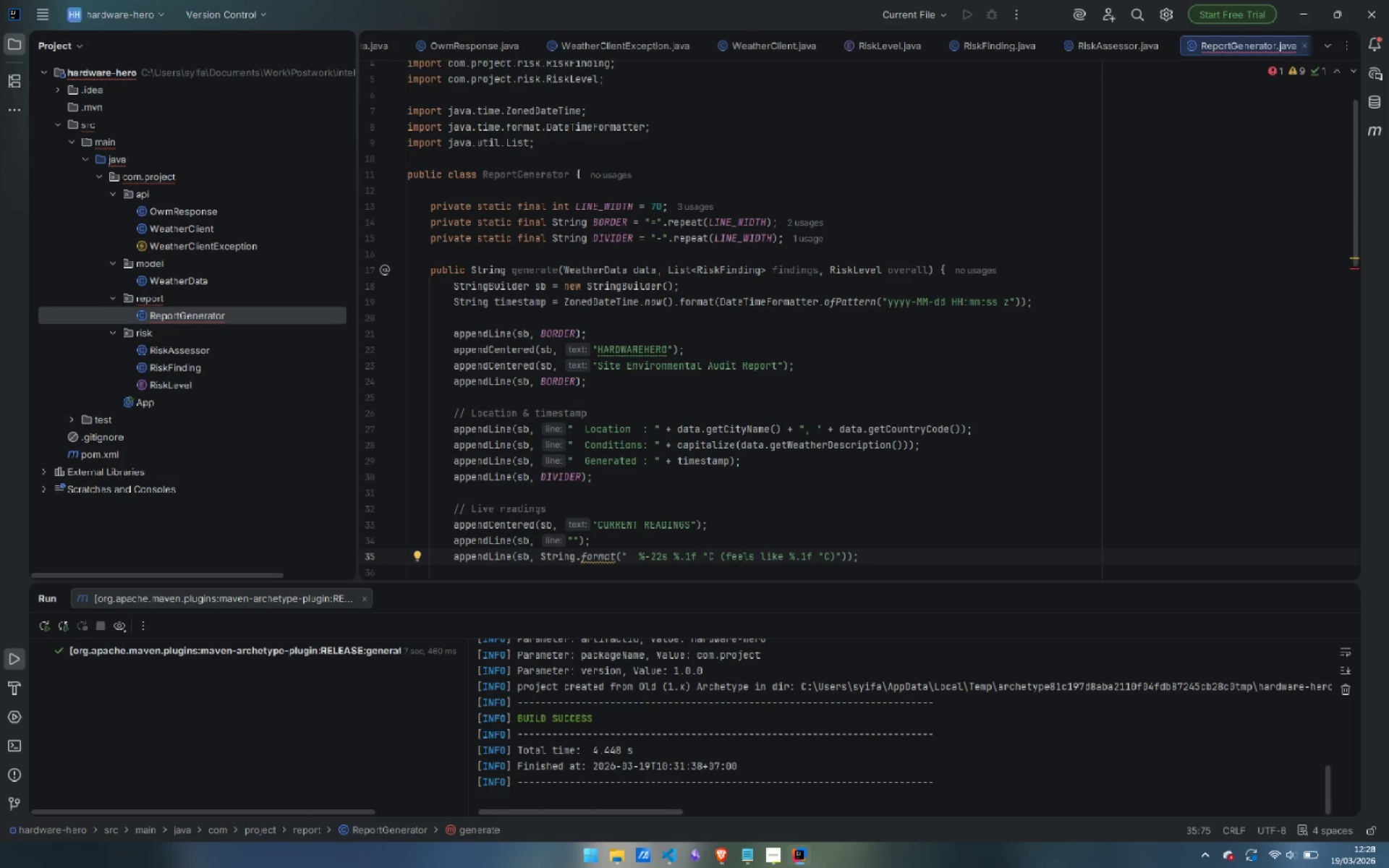 
key(ArrowRight)
 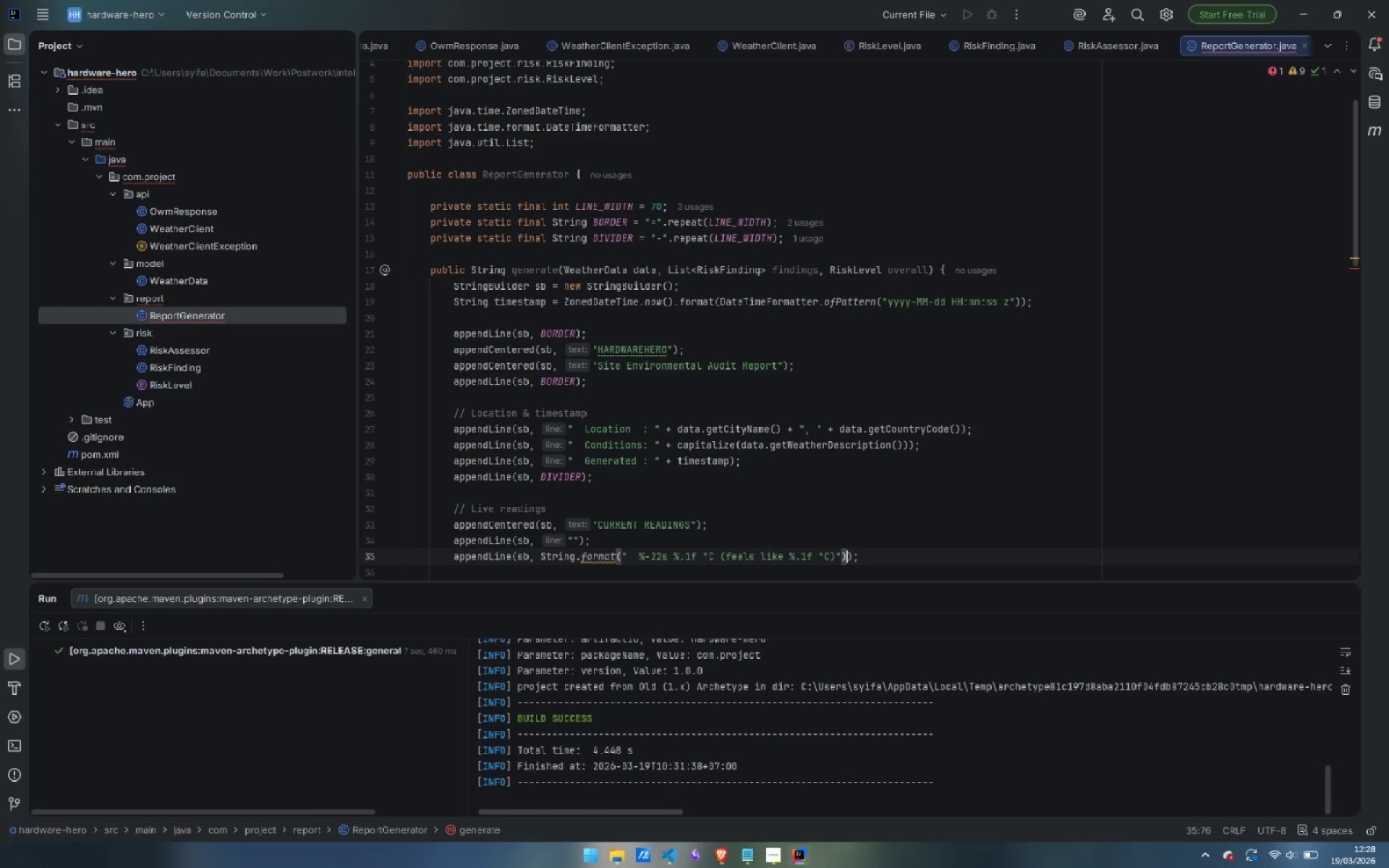 
key(ArrowRight)
 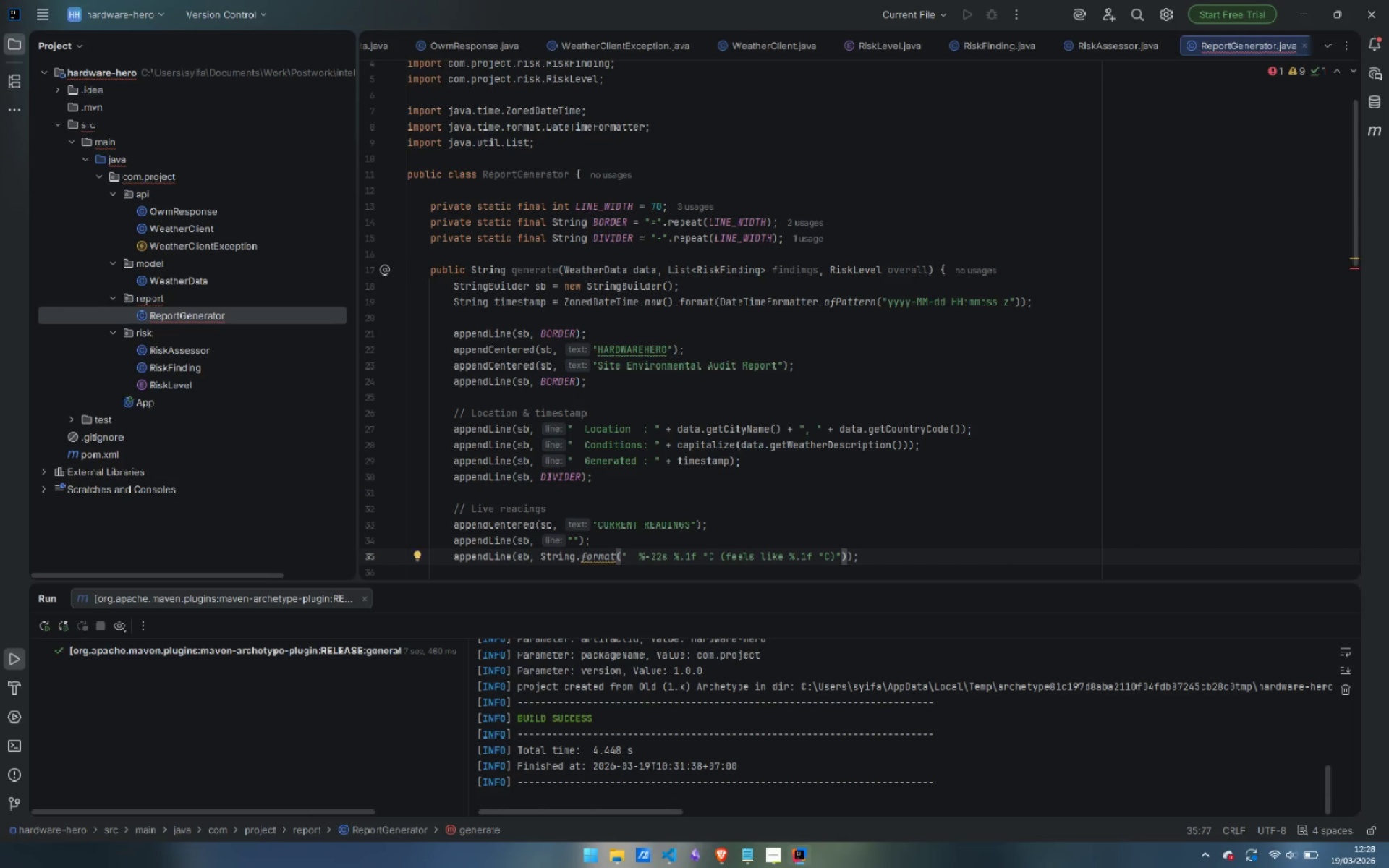 
key(Comma)
 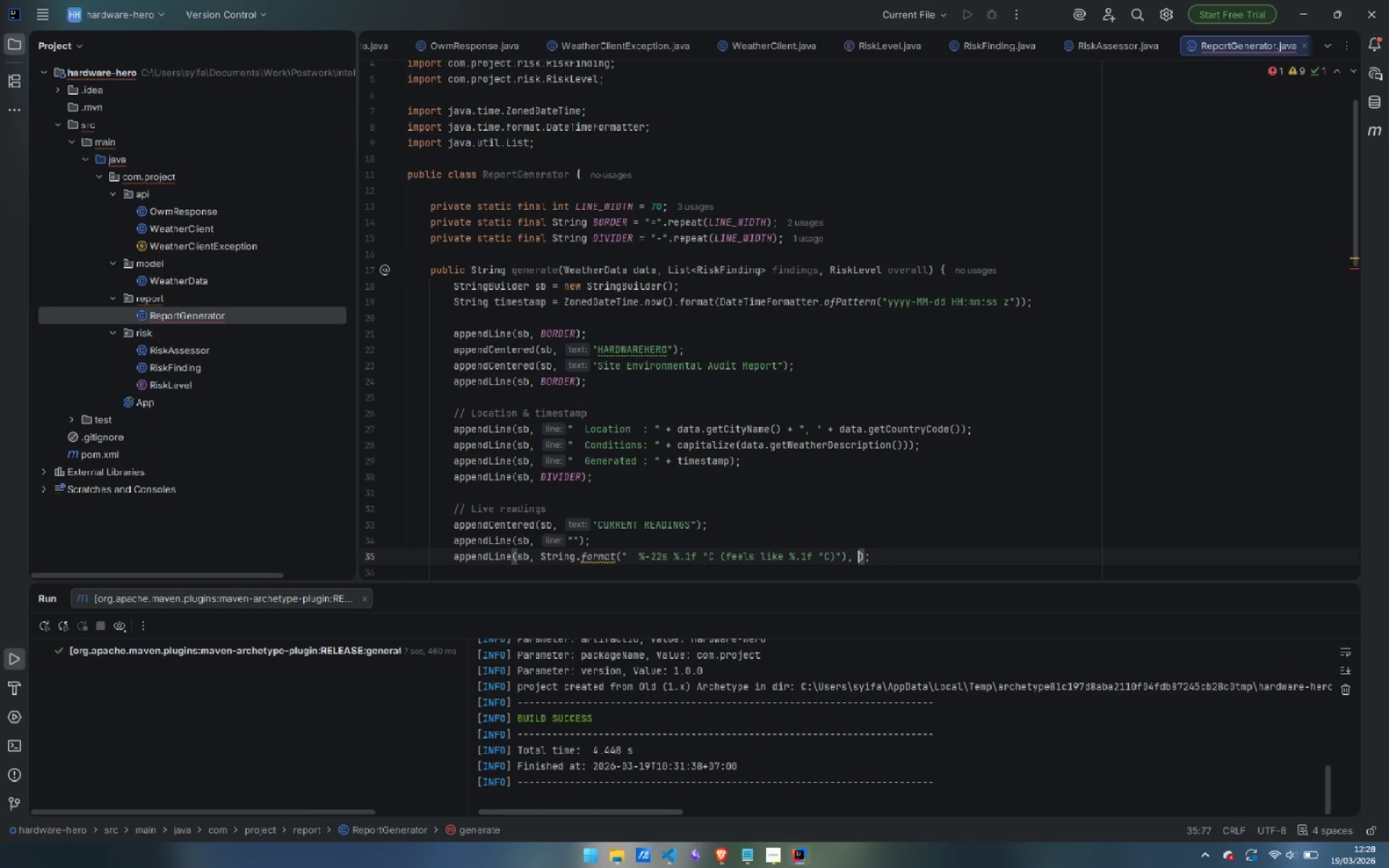 
key(Space)
 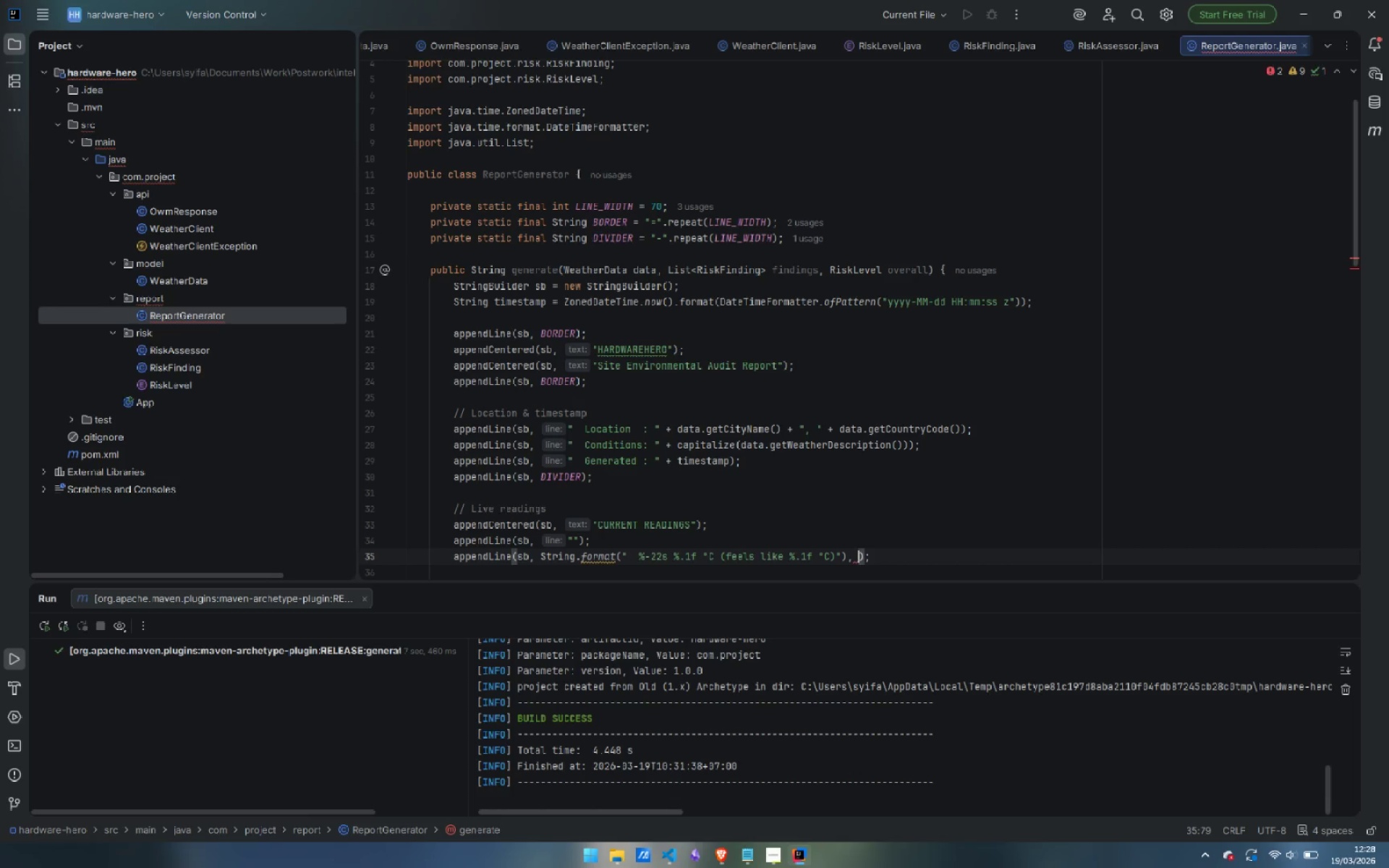 
hold_key(key=ShiftLeft, duration=0.55)
 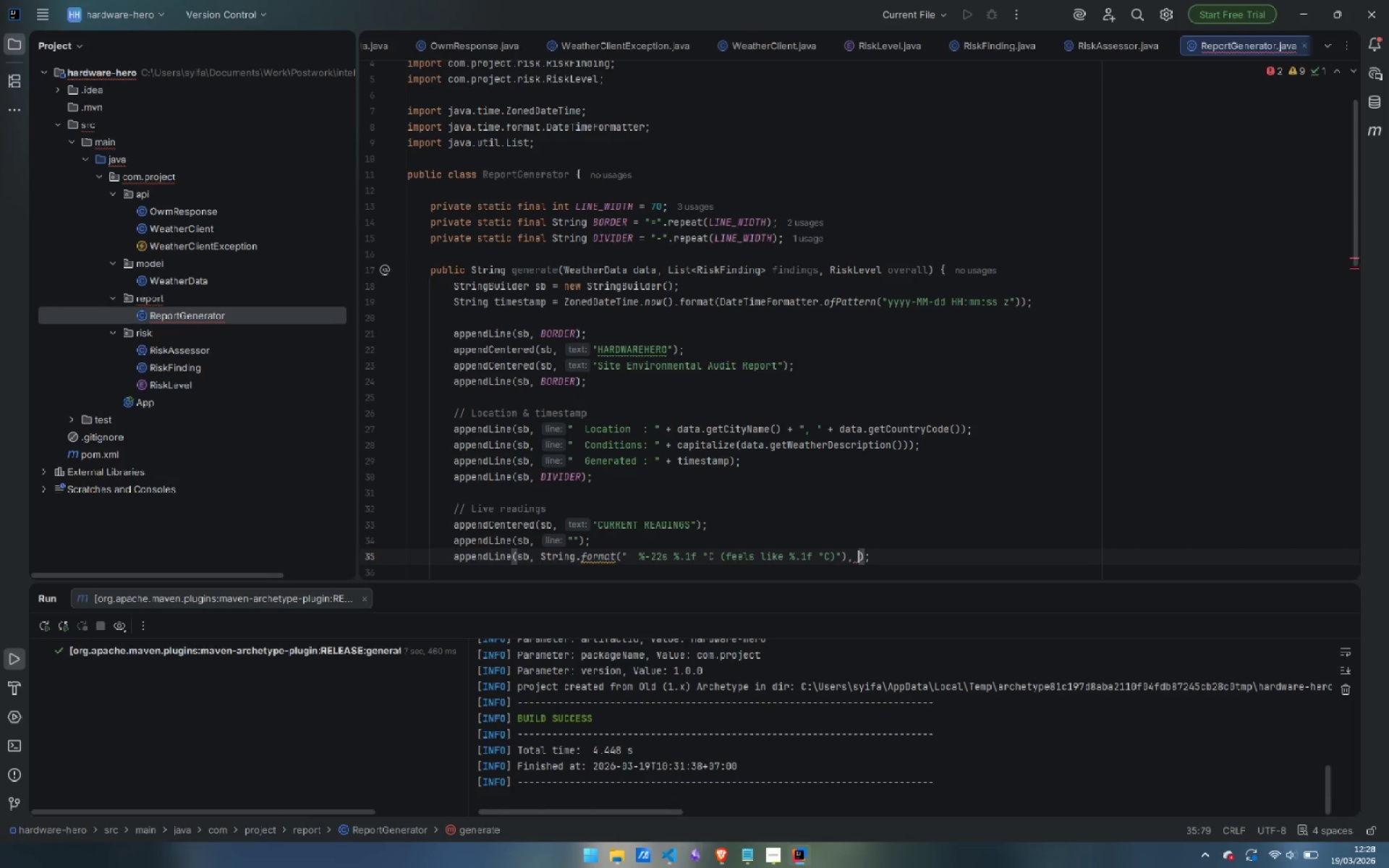 
type("Temperature:)
 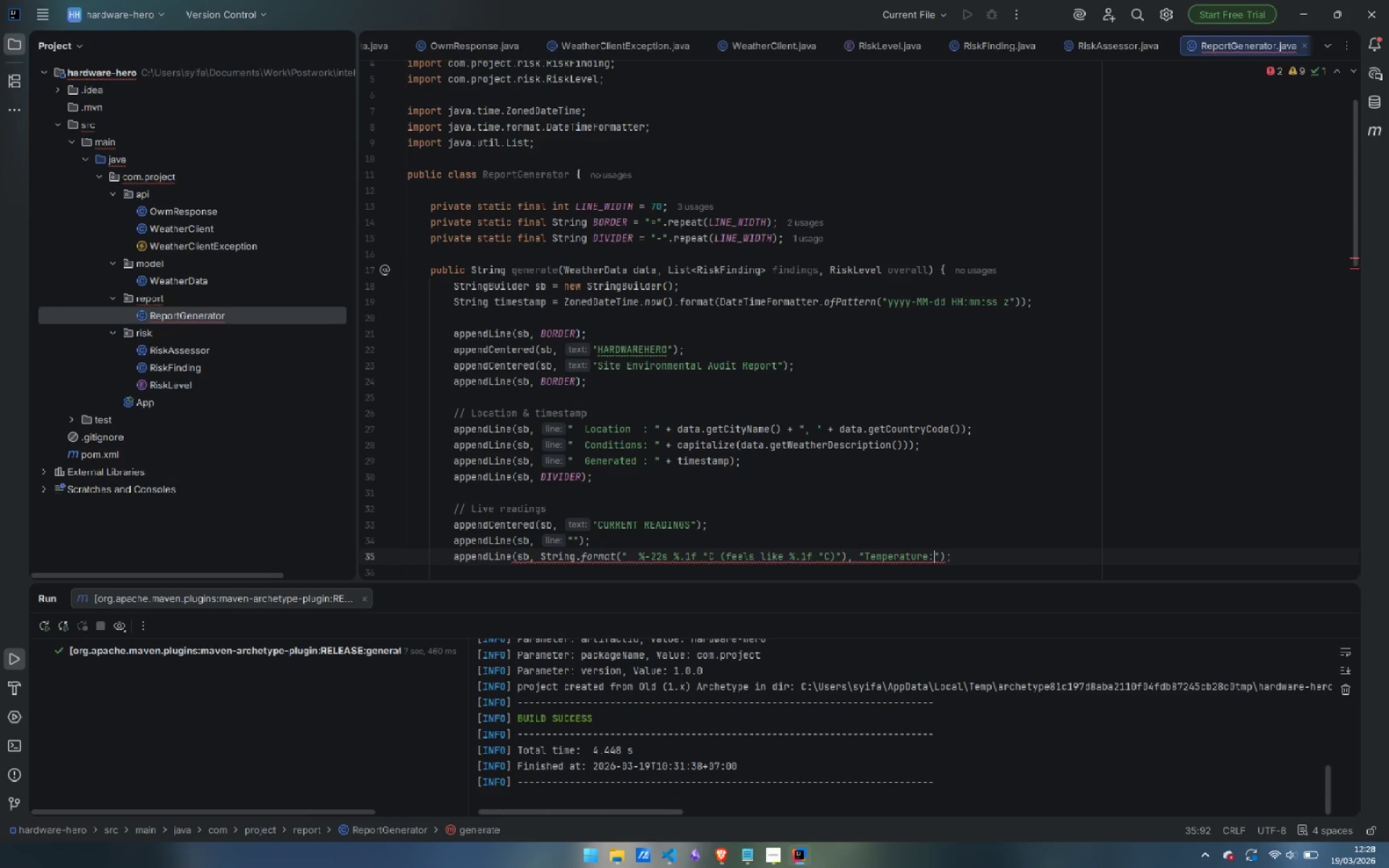 
key(ArrowRight)
 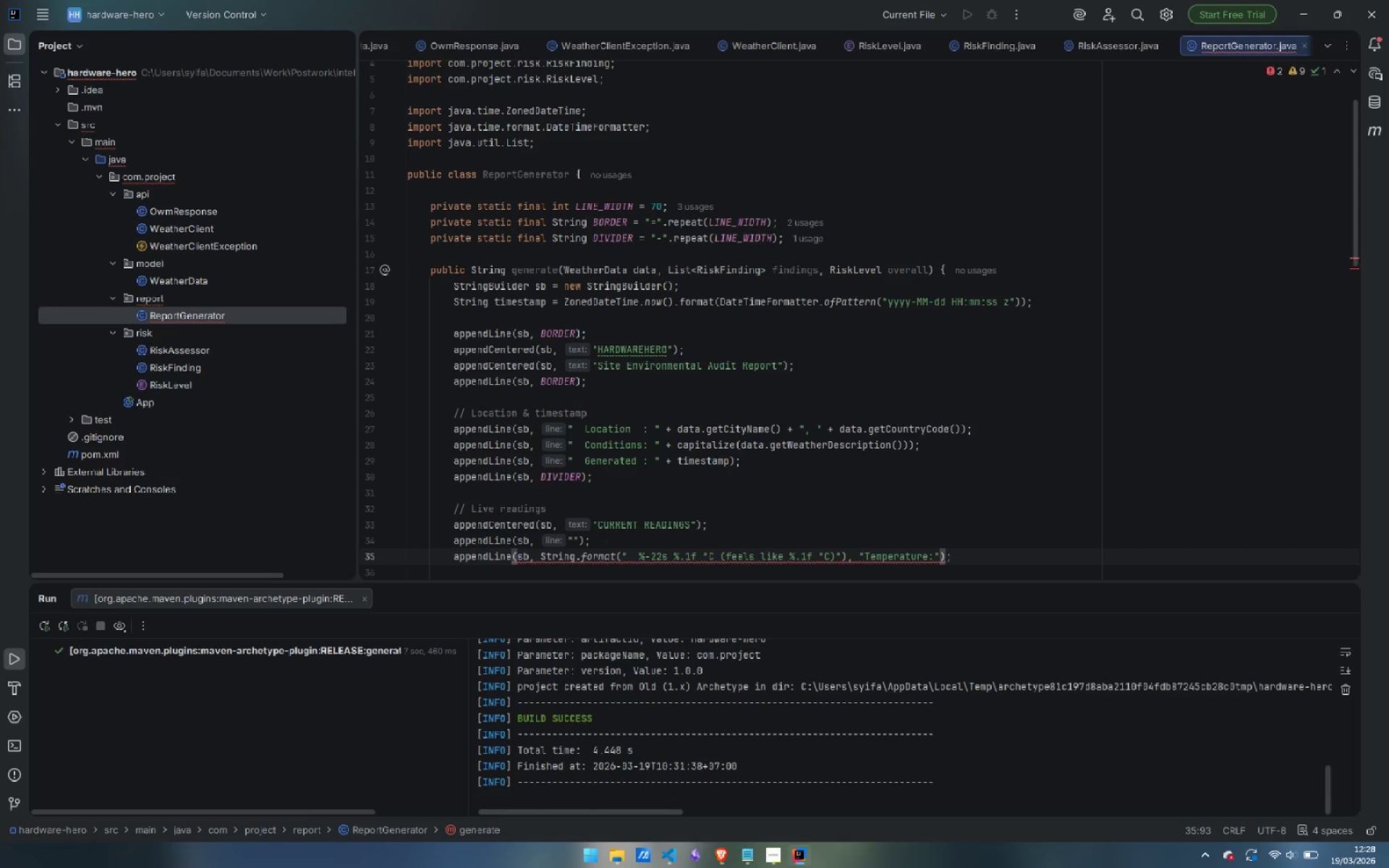 
type(, da)
 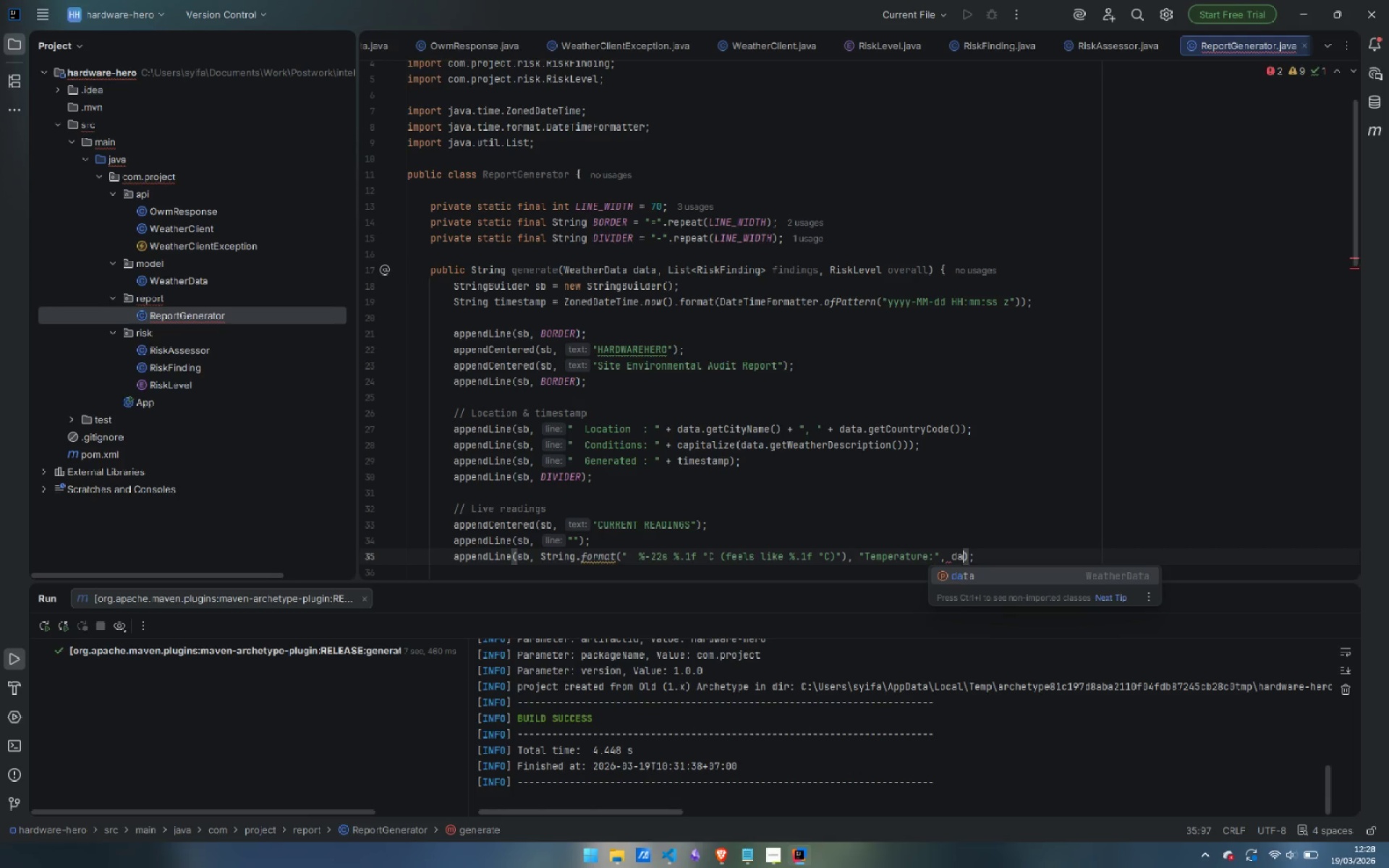 
key(Enter)
 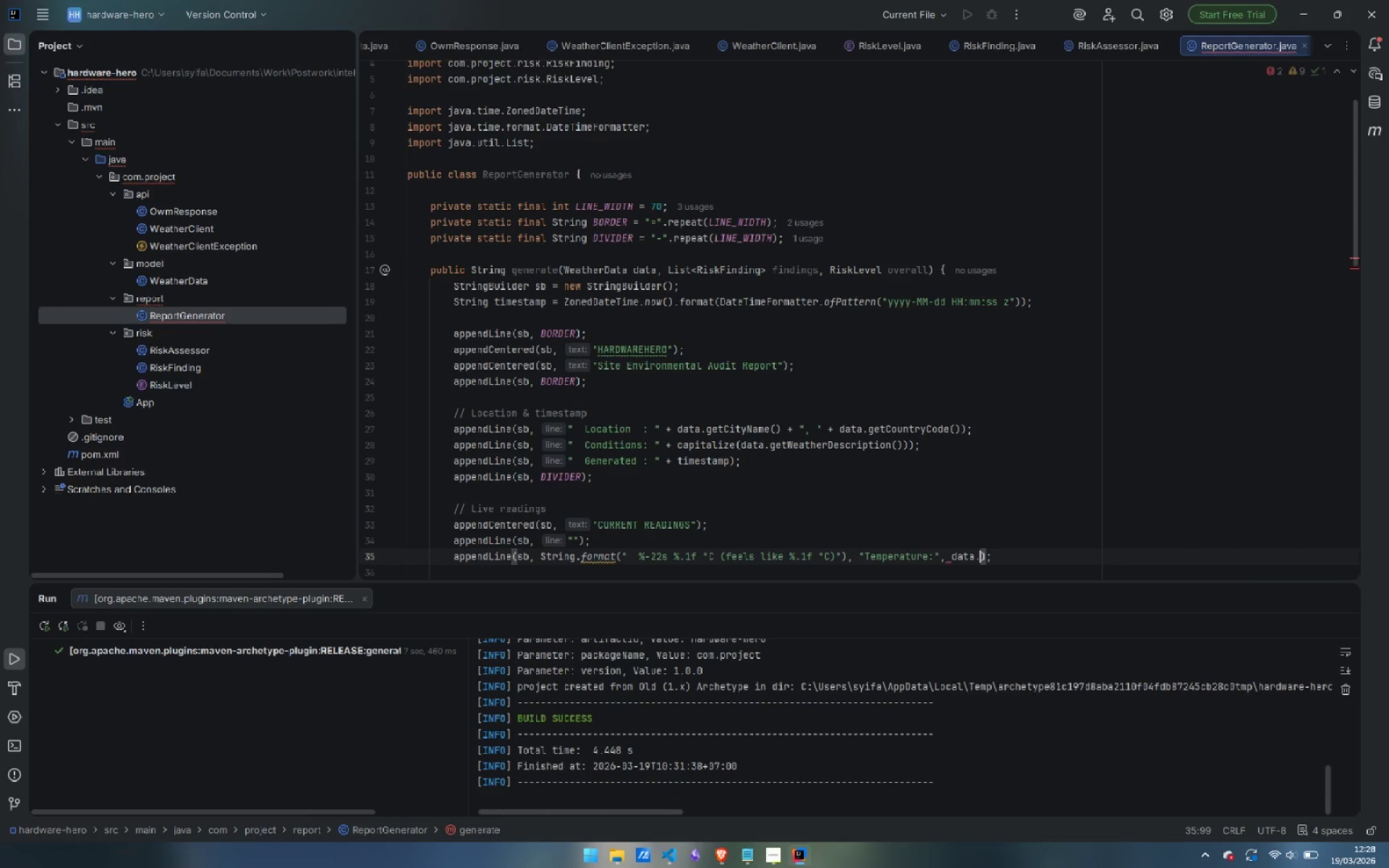 
type(.ge)
 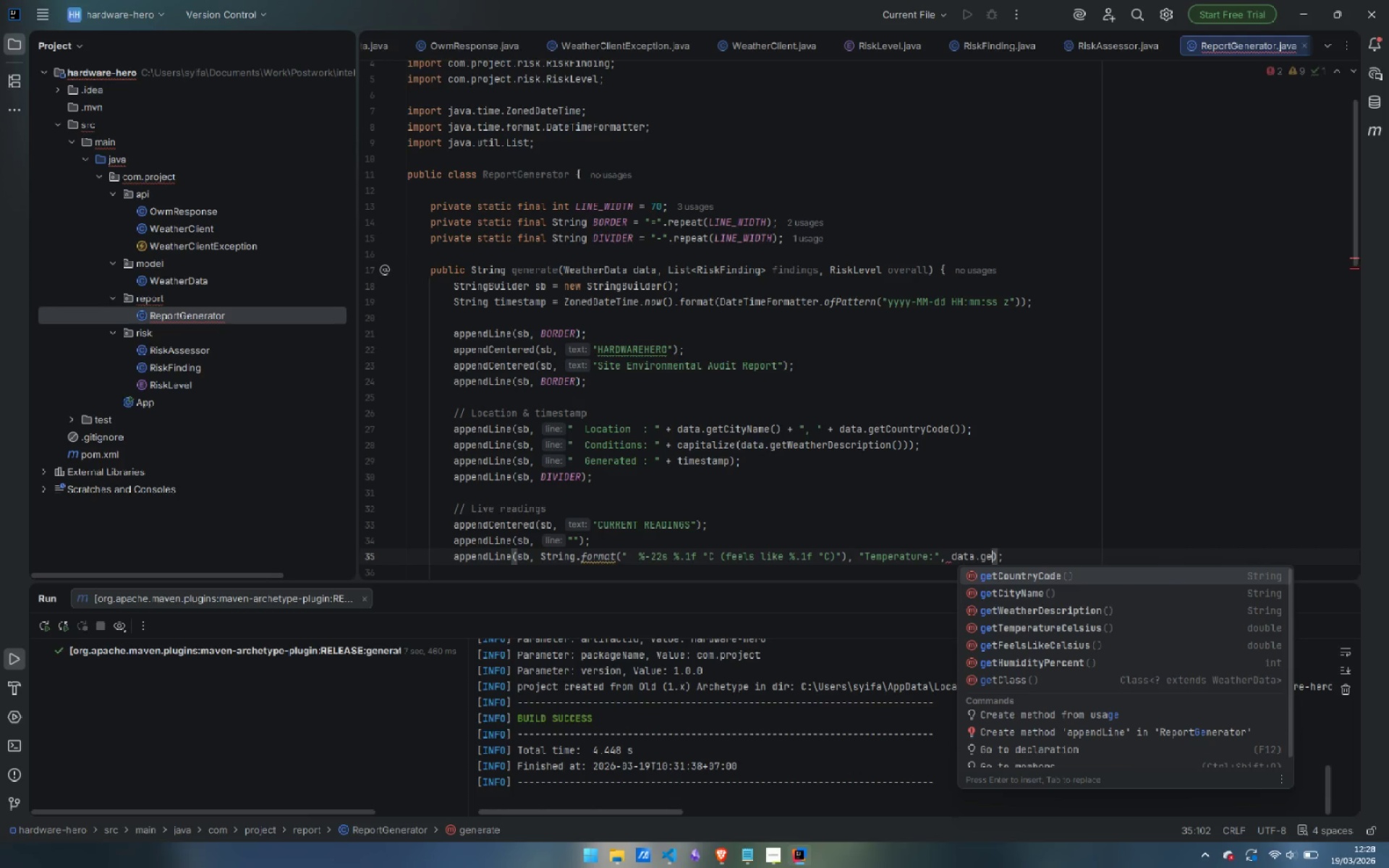 
key(ArrowDown)
 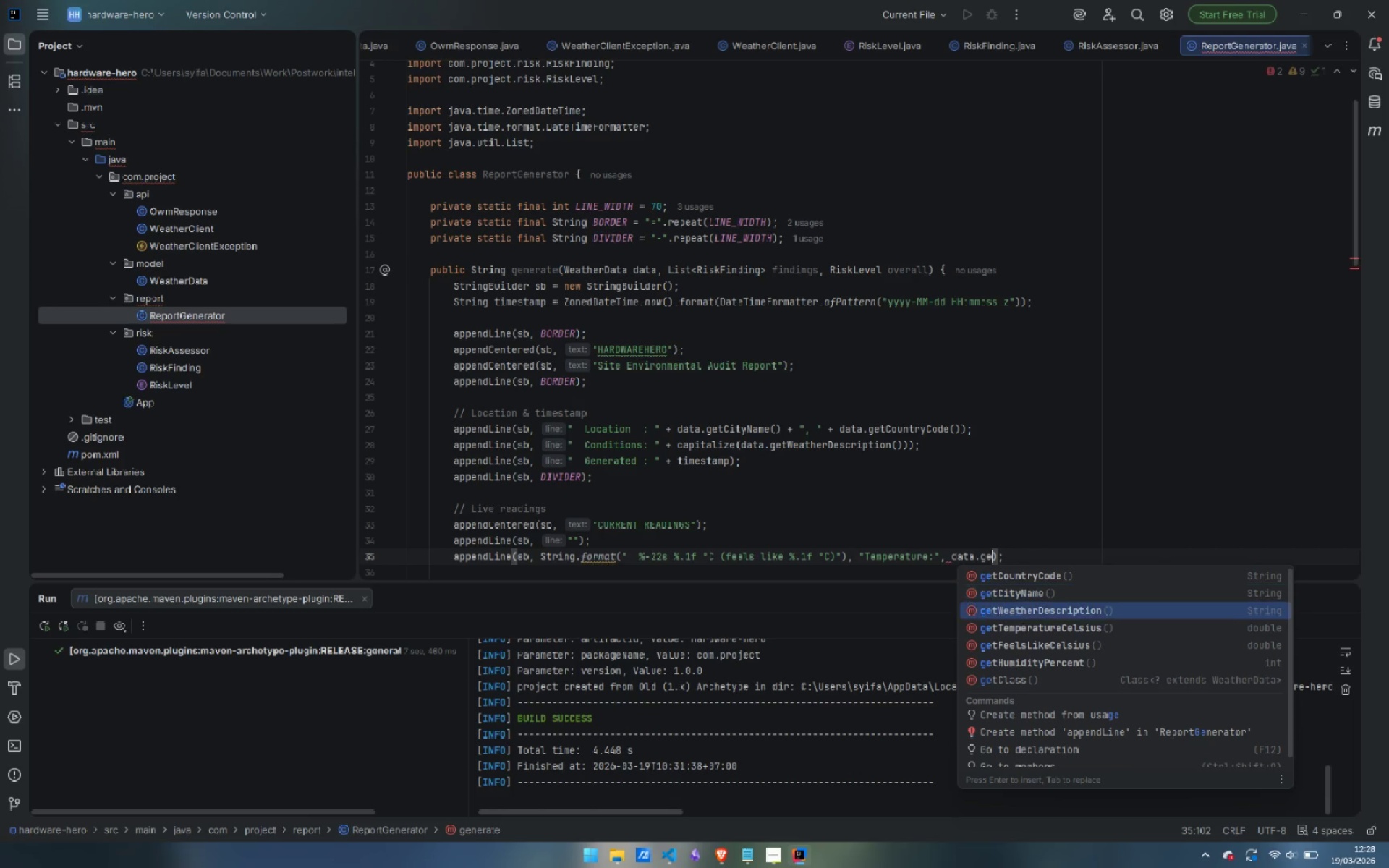 
key(ArrowDown)
 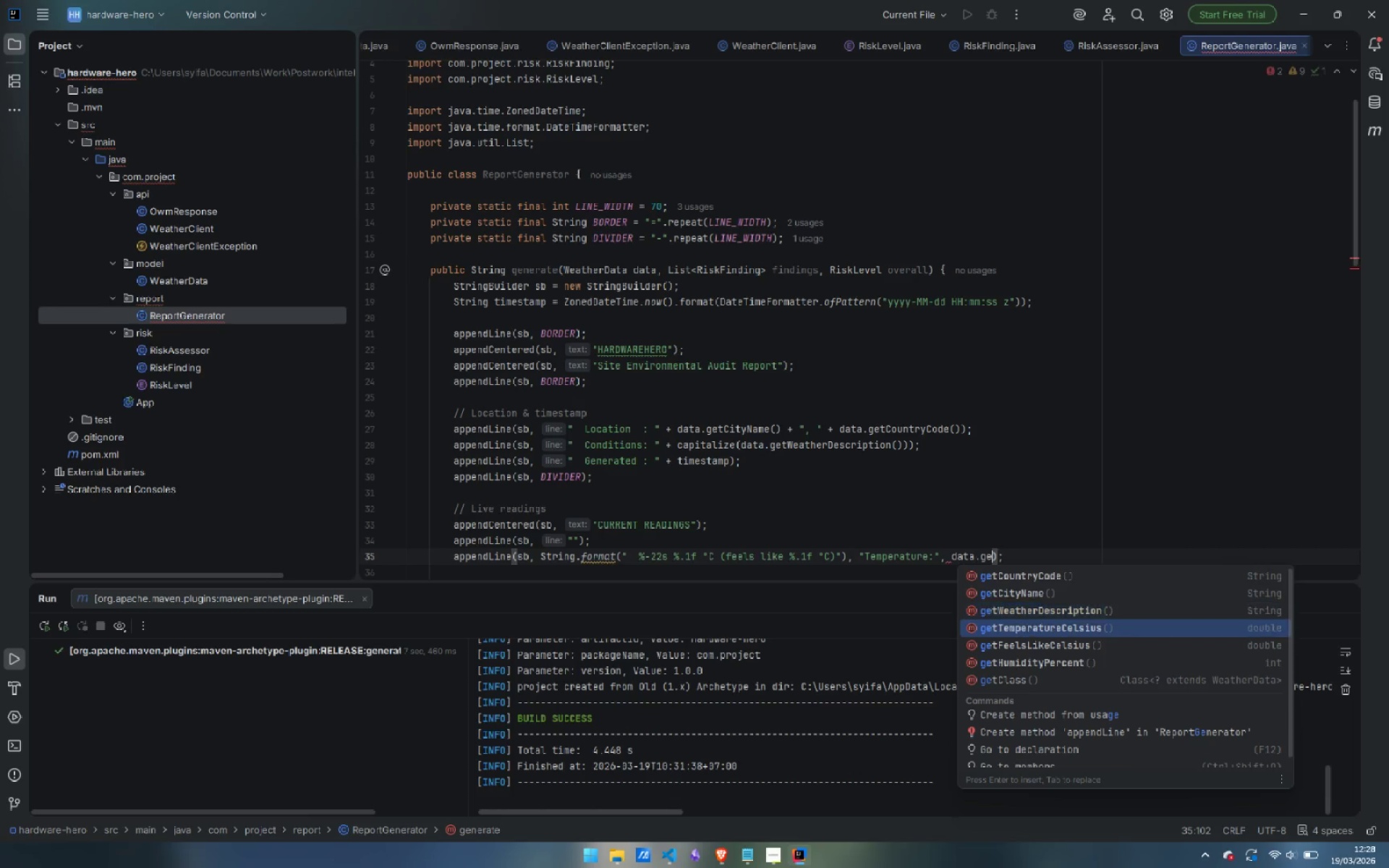 
key(ArrowDown)
 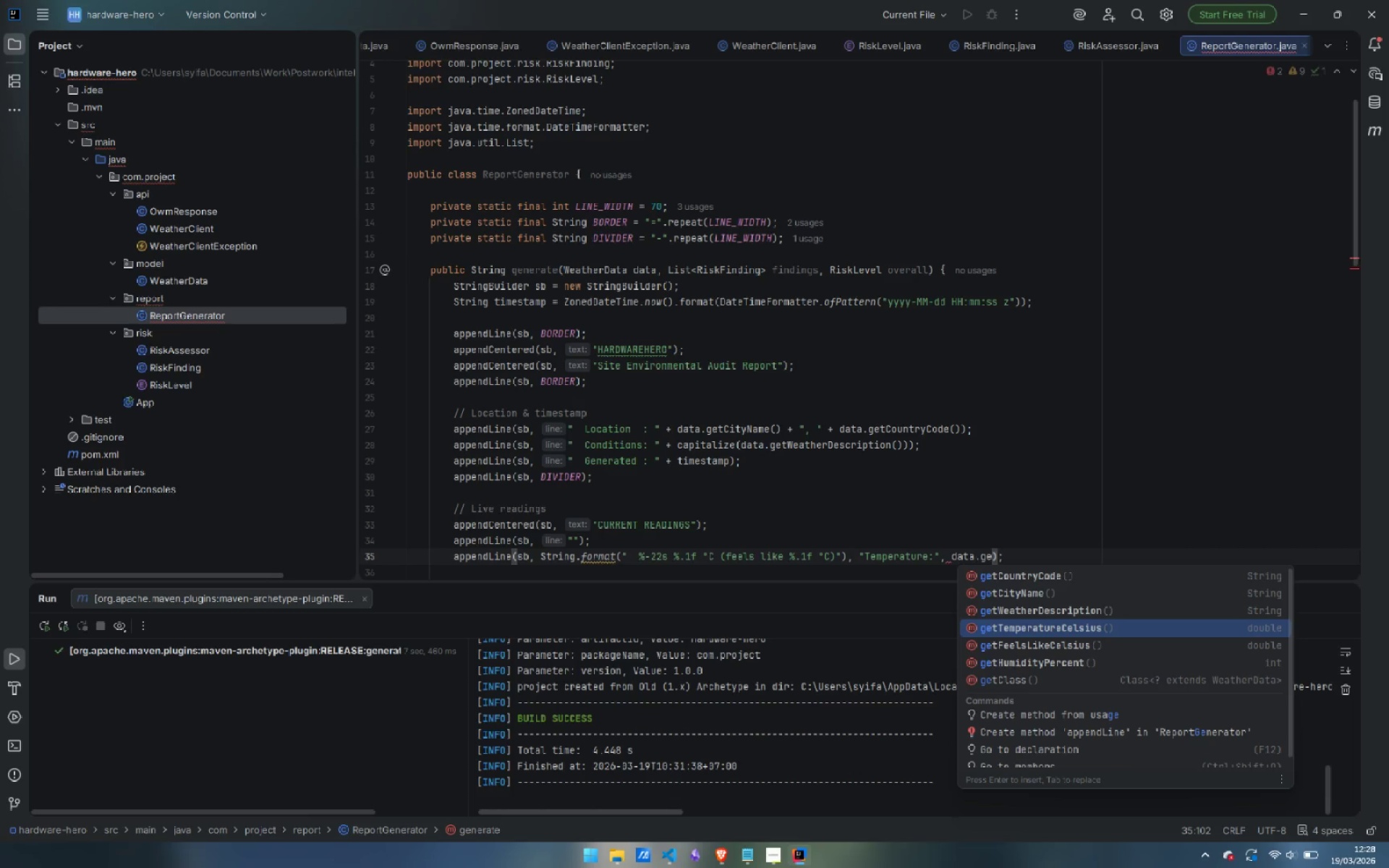 
key(Enter)
 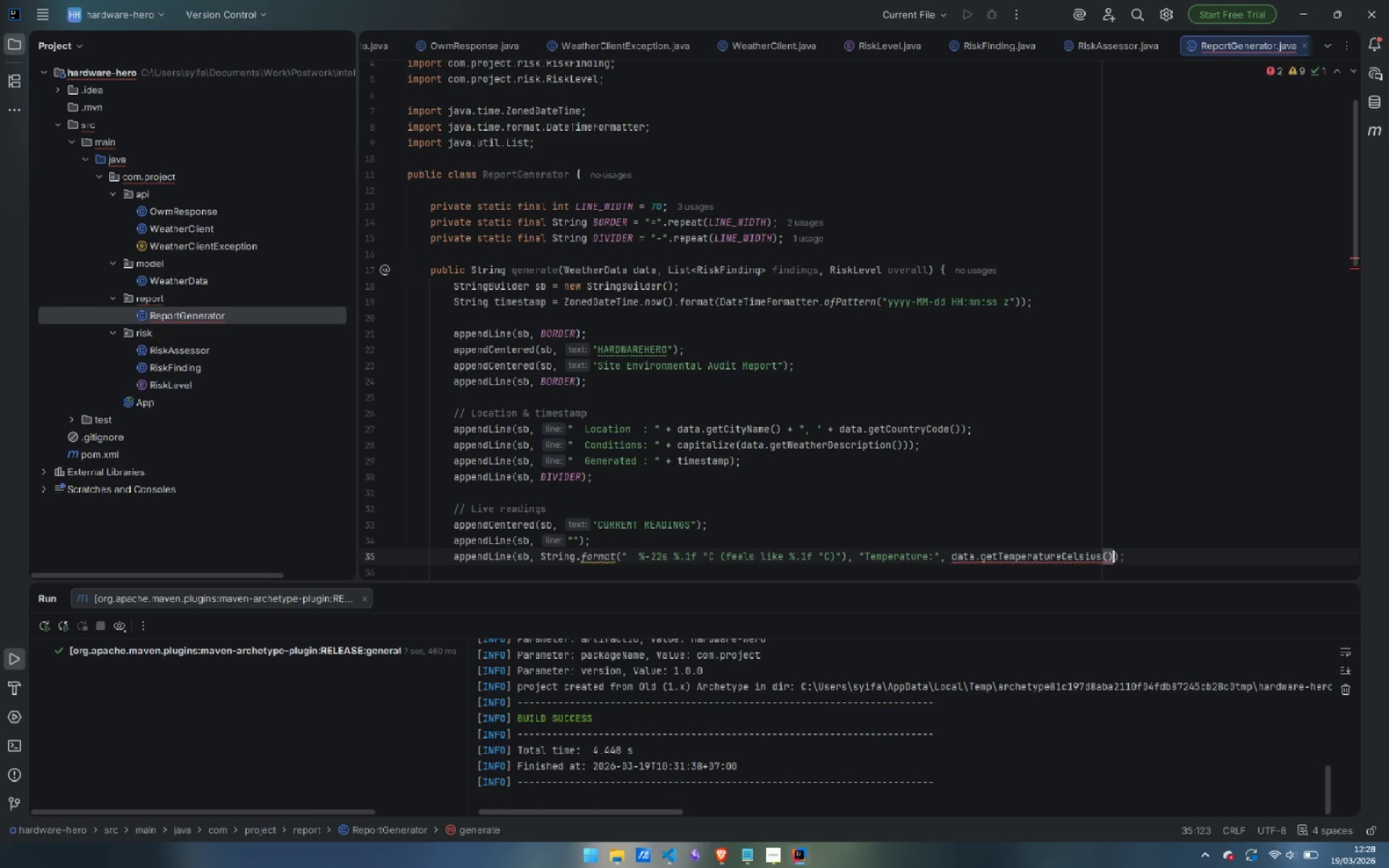 
type(, da)
 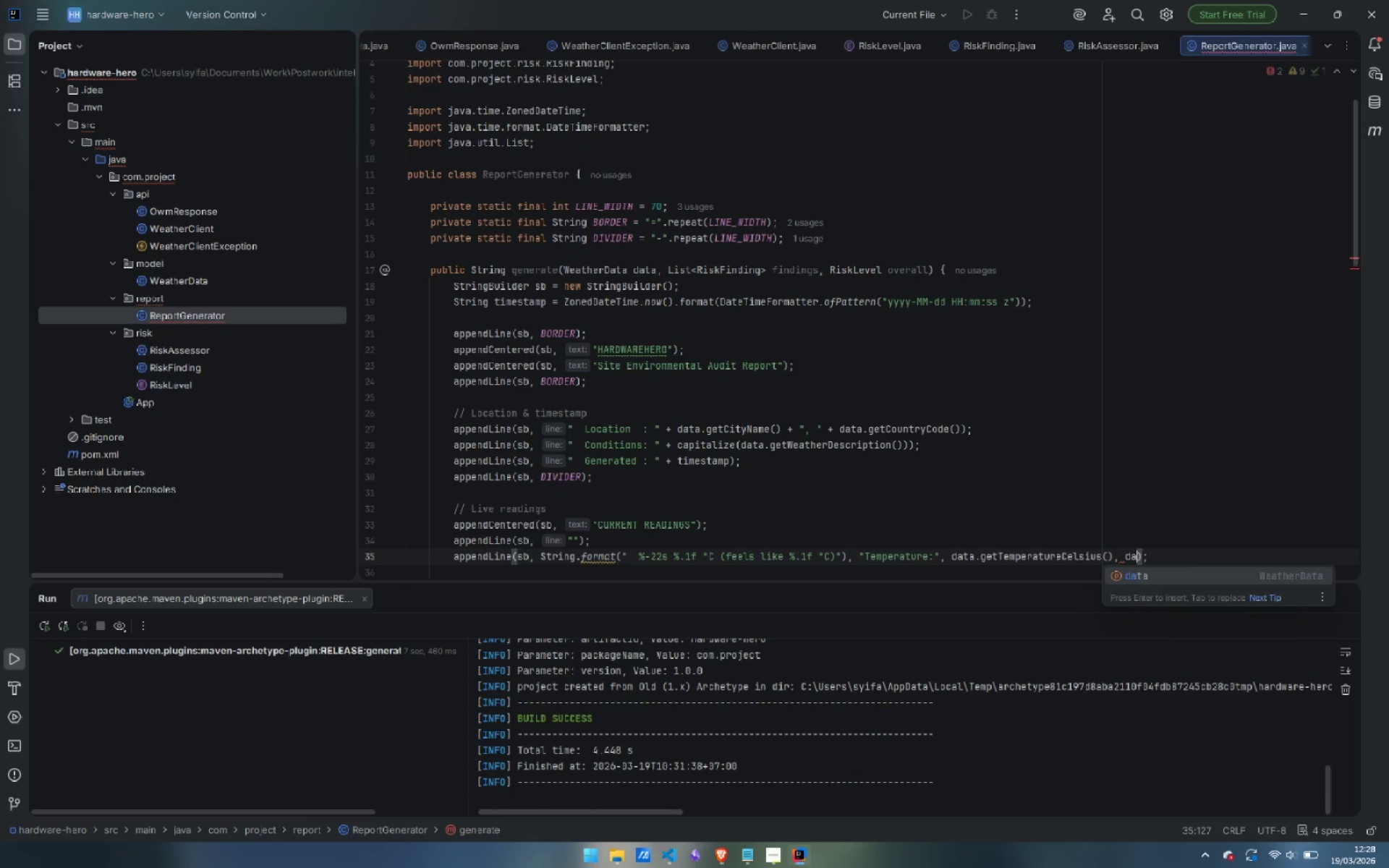 
key(Enter)
 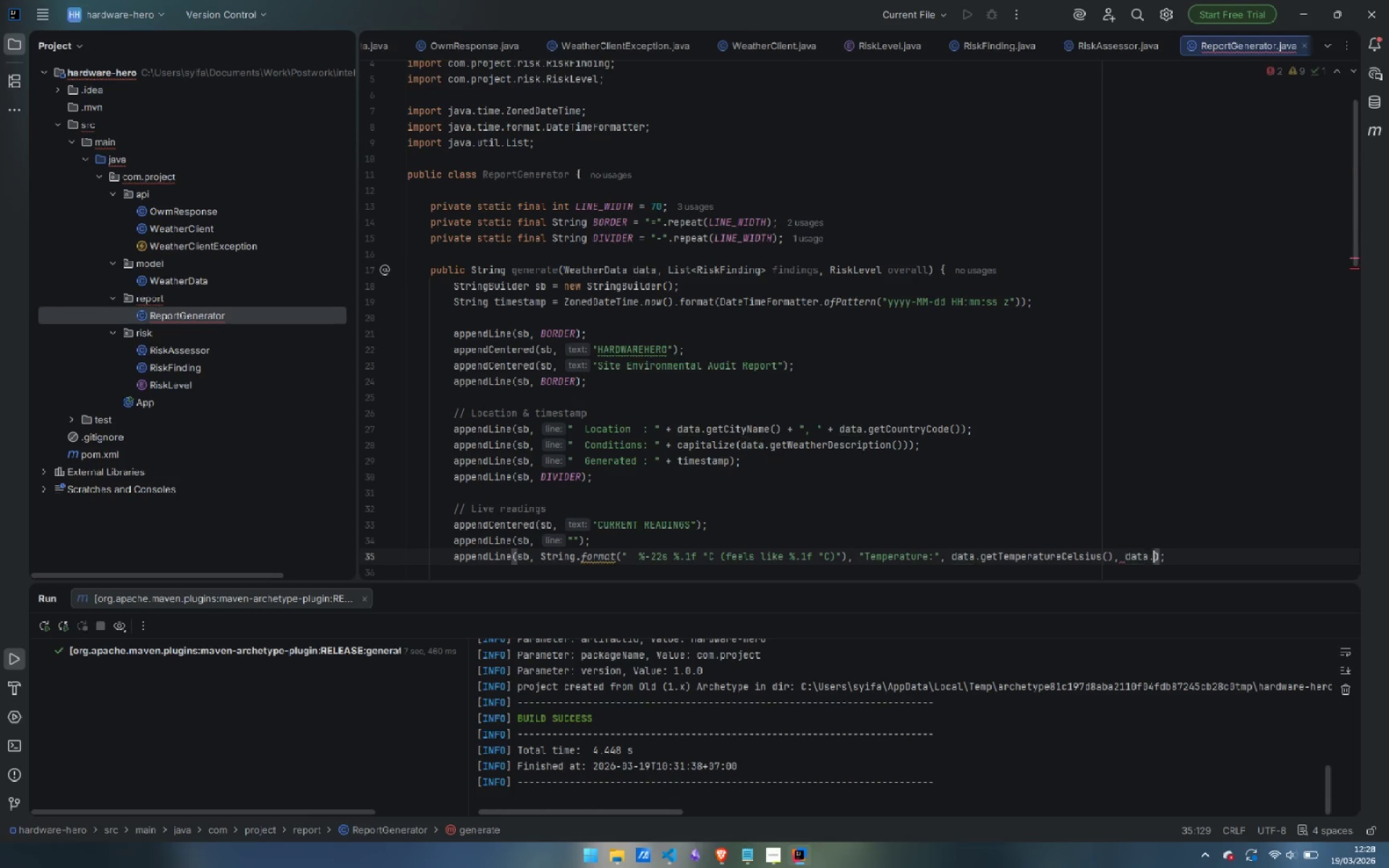 
key(Period)
 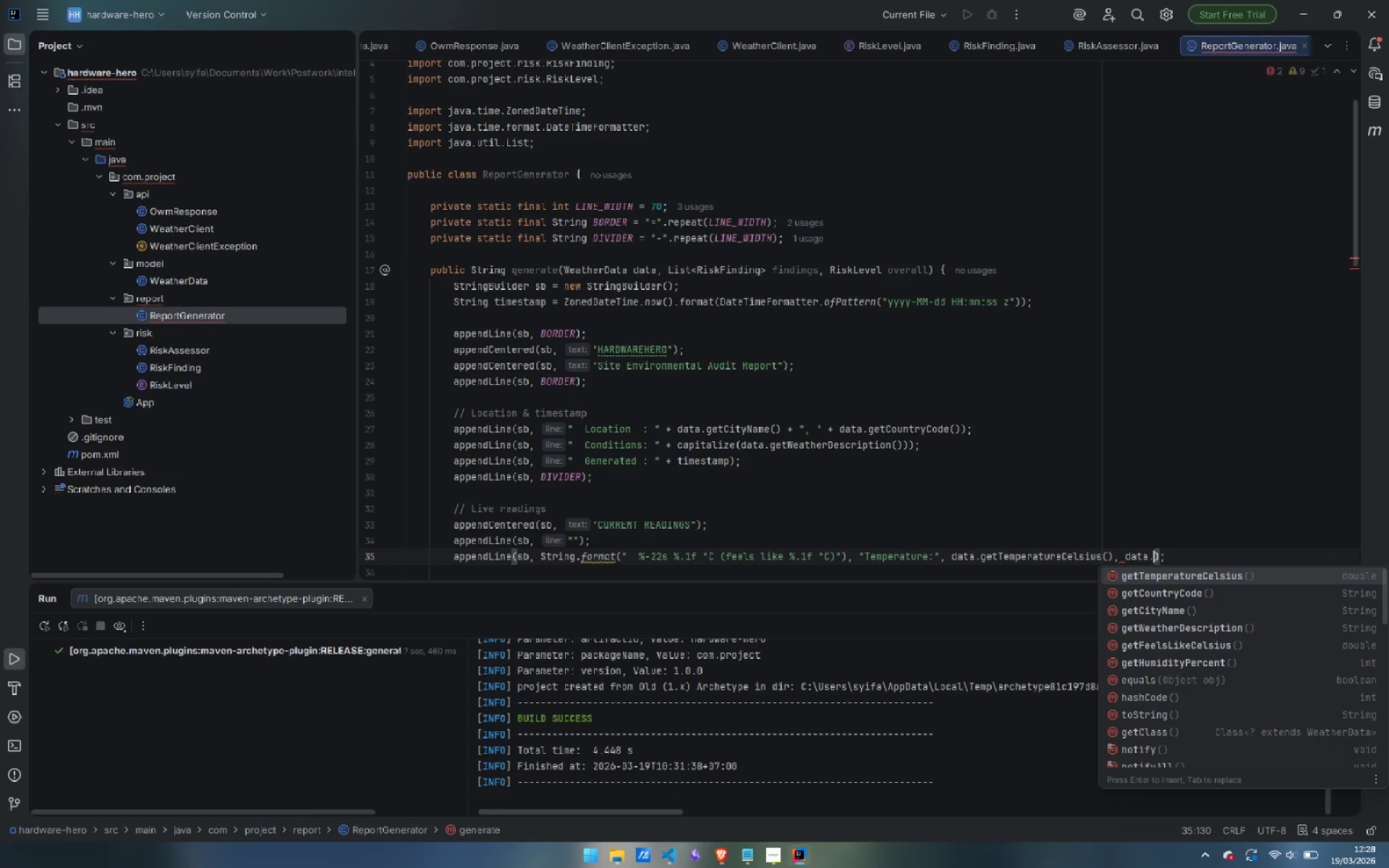 
key(ArrowDown)
 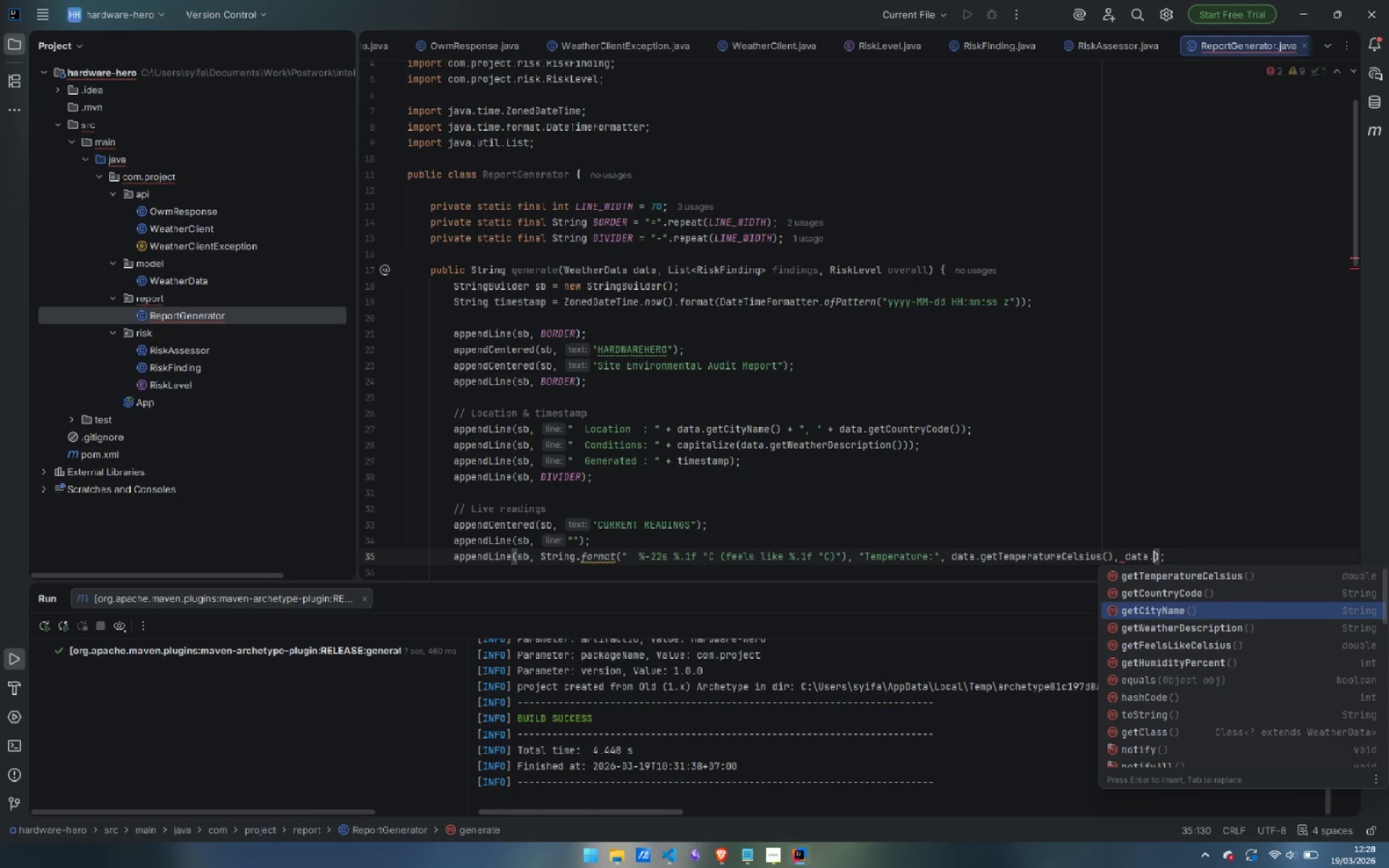 
key(ArrowDown)
 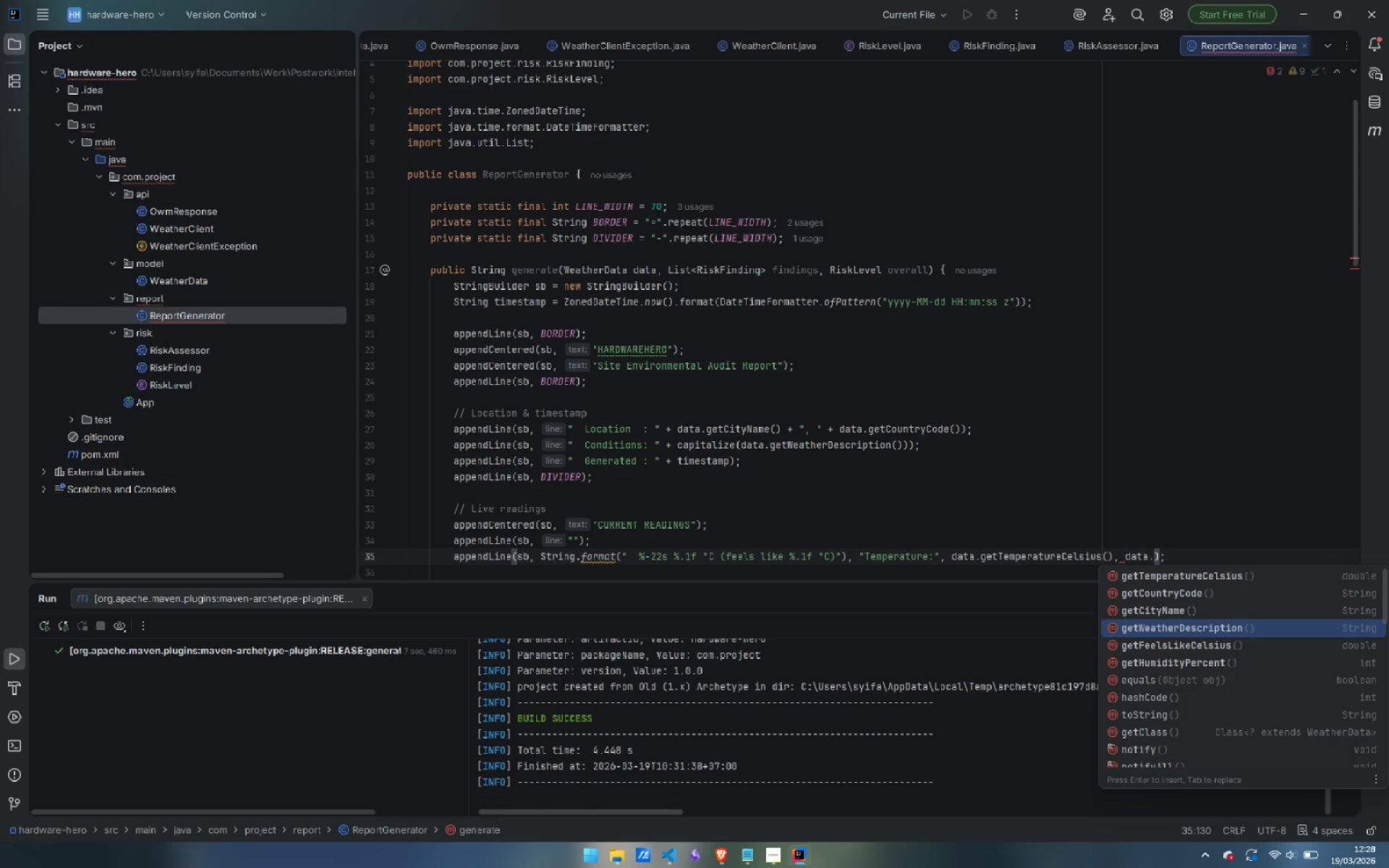 
key(ArrowDown)
 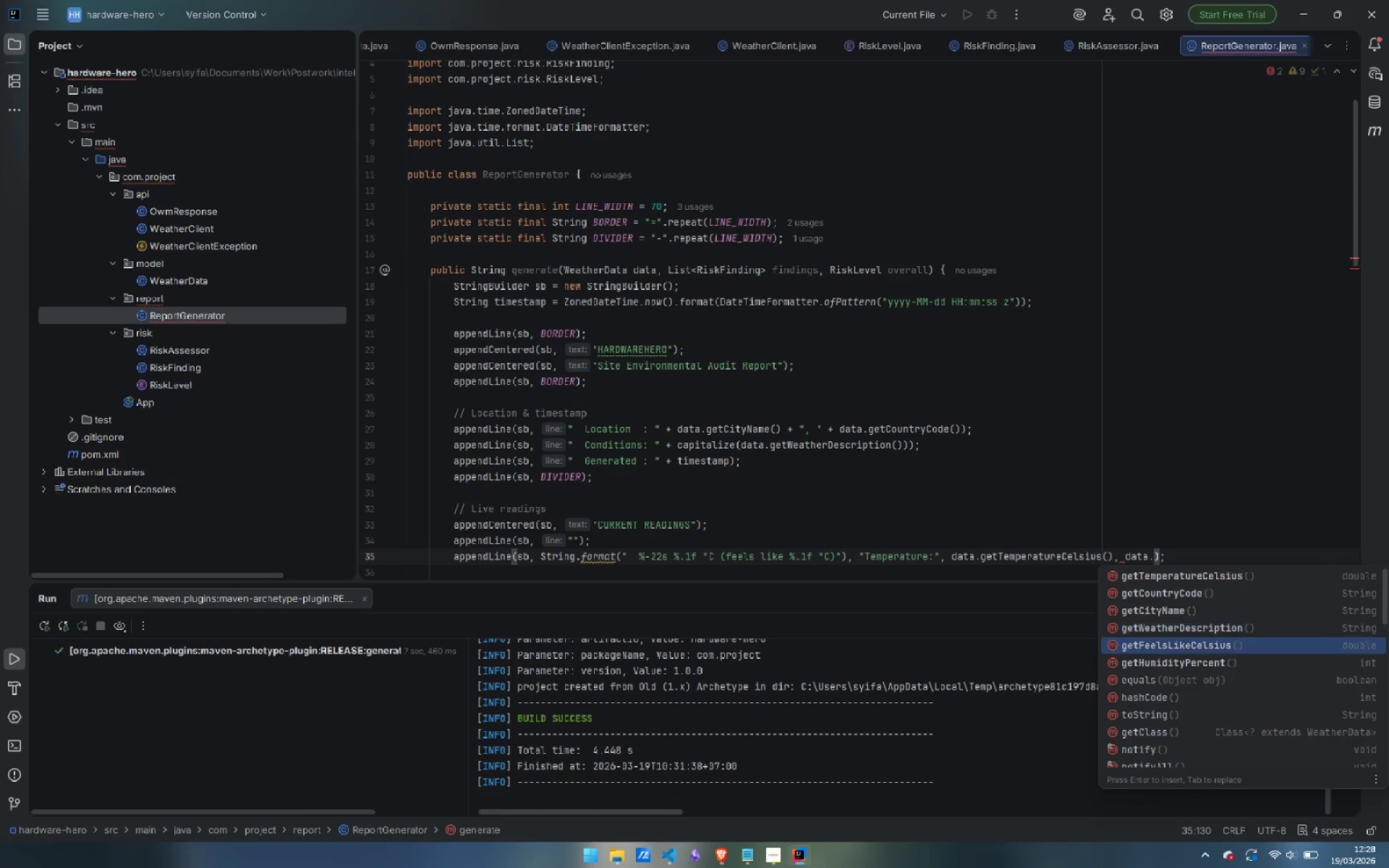 
key(ArrowDown)
 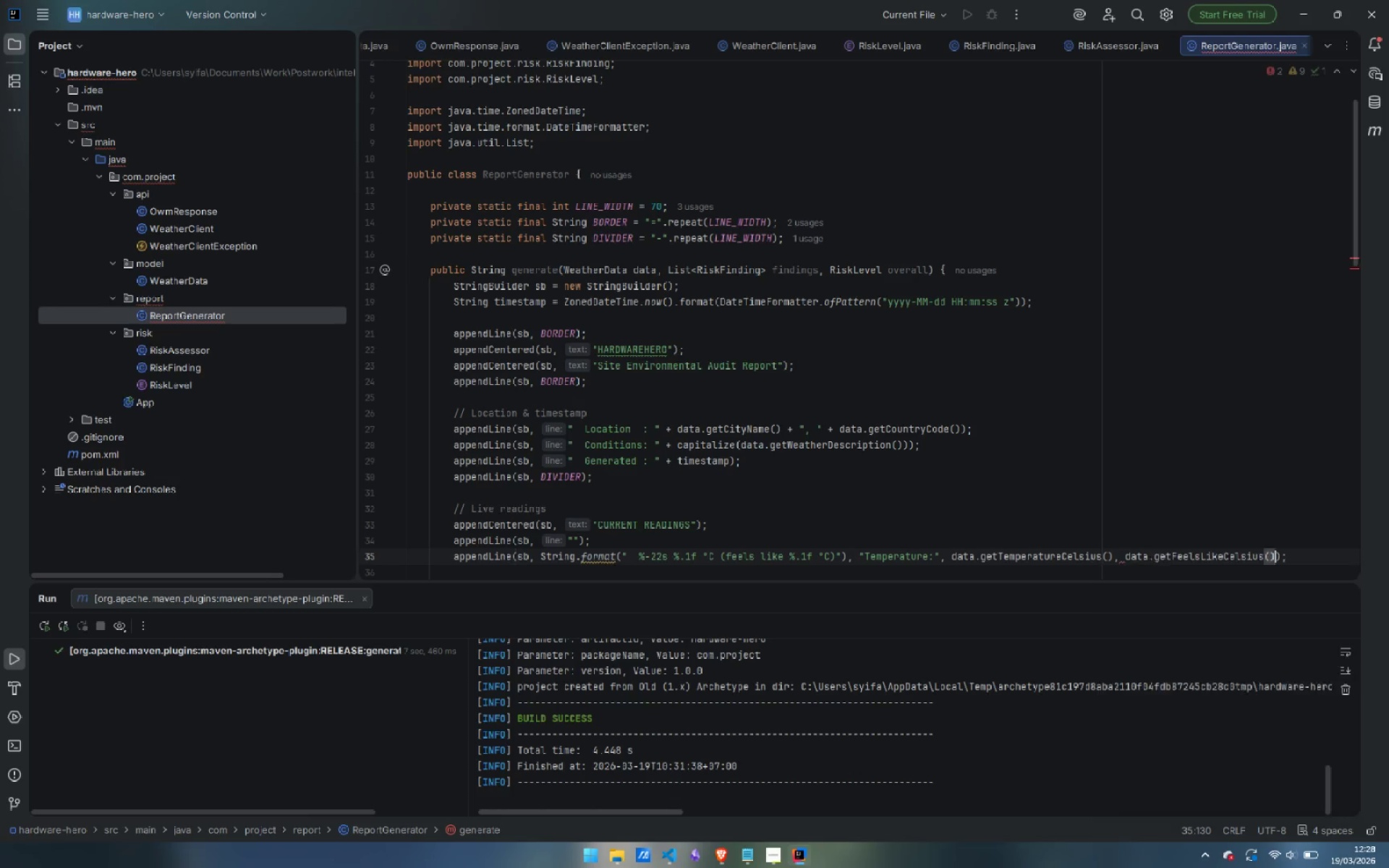 
key(Enter)
 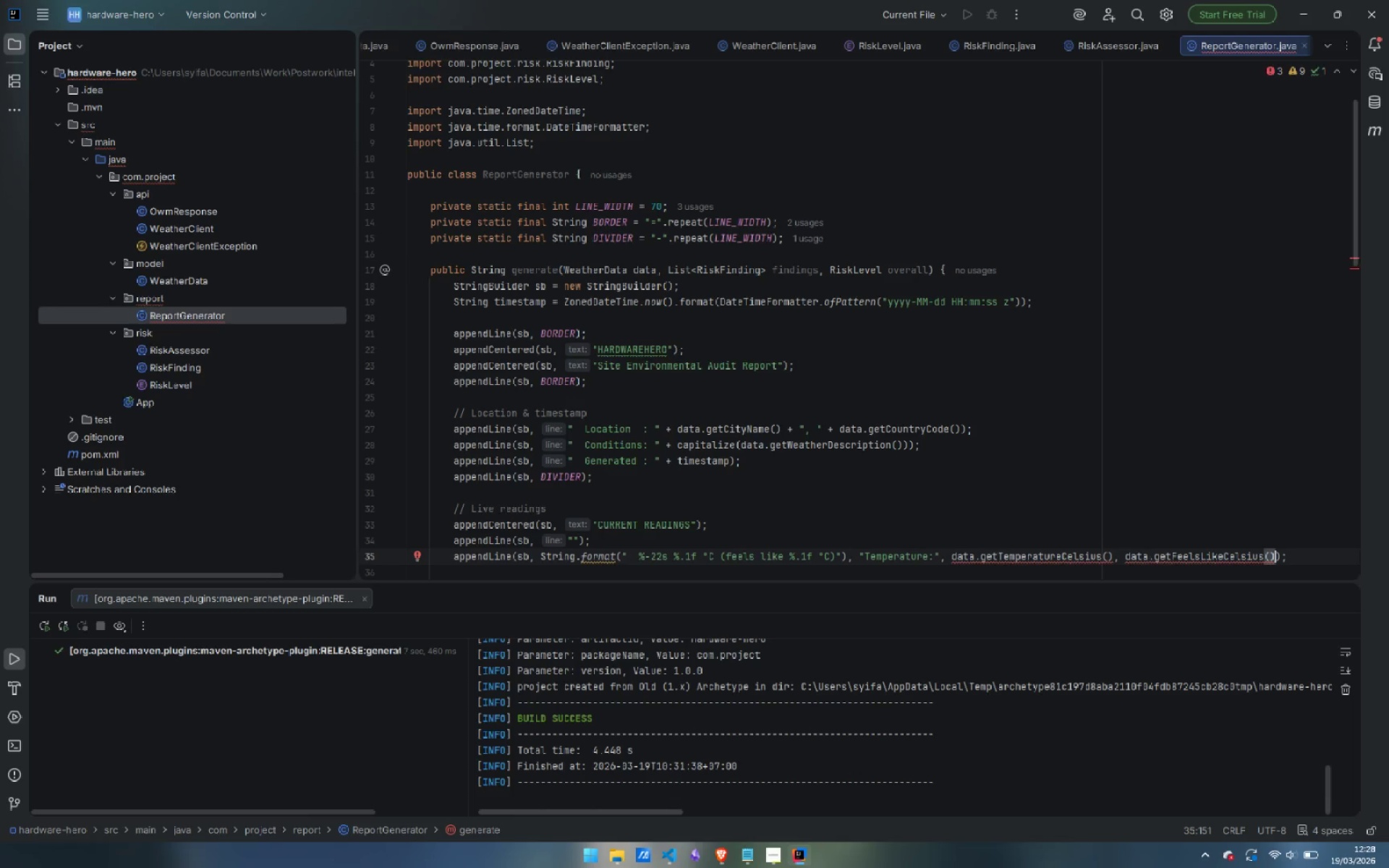 
wait(14.78)
 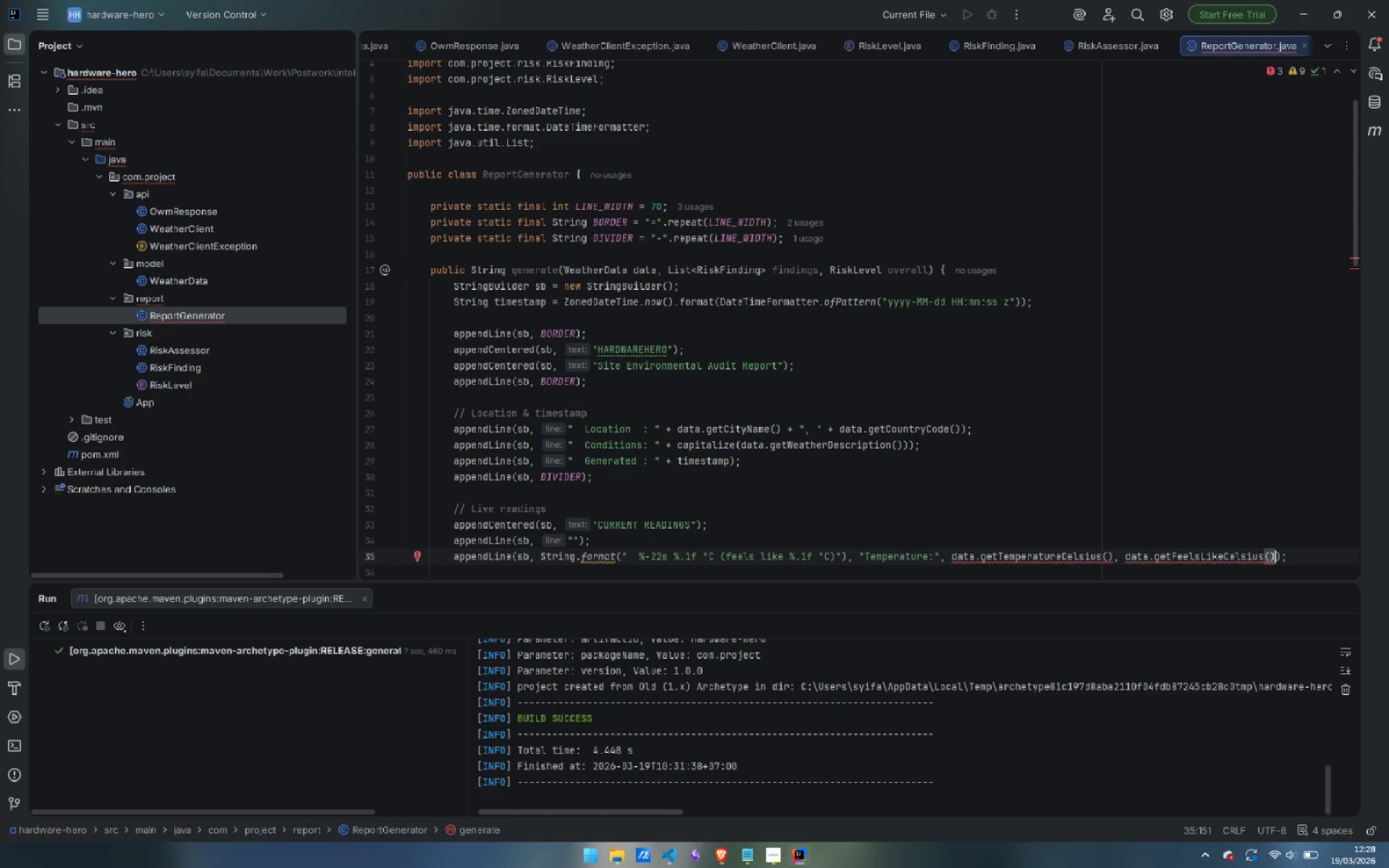 
mouse_move([1027, 553])
 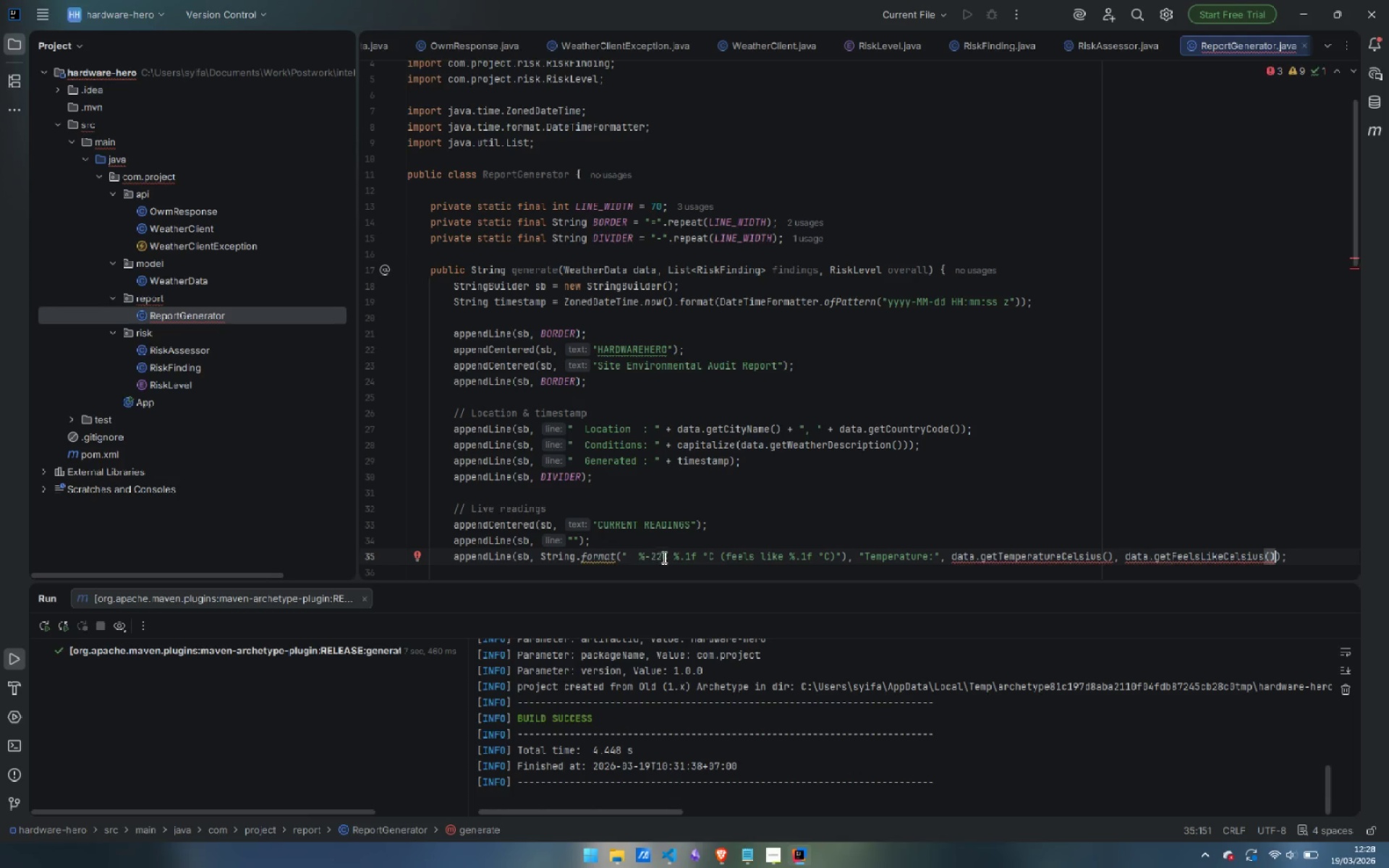 
wait(7.08)
 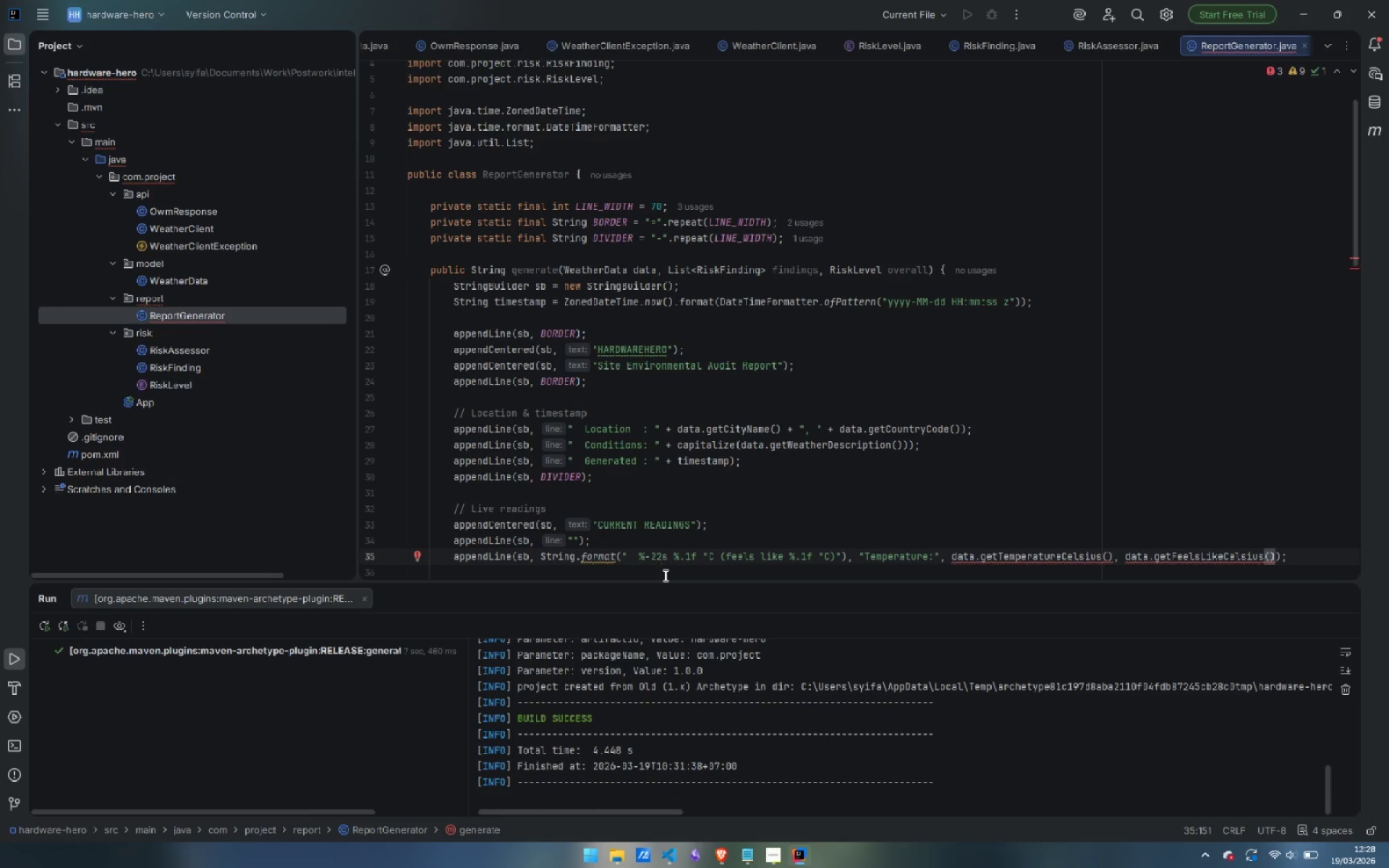 
left_click([847, 556])
 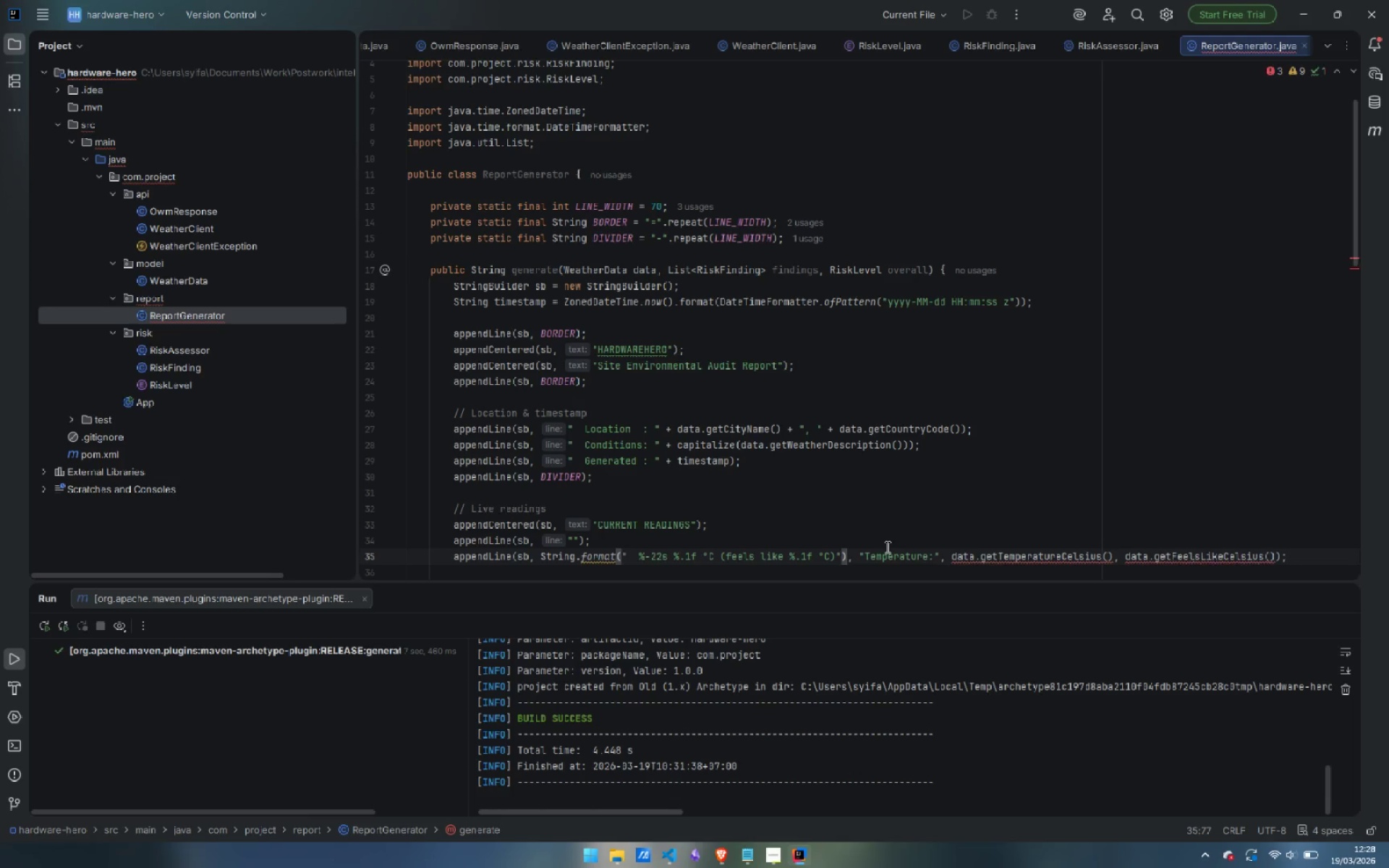 
key(Backspace)
 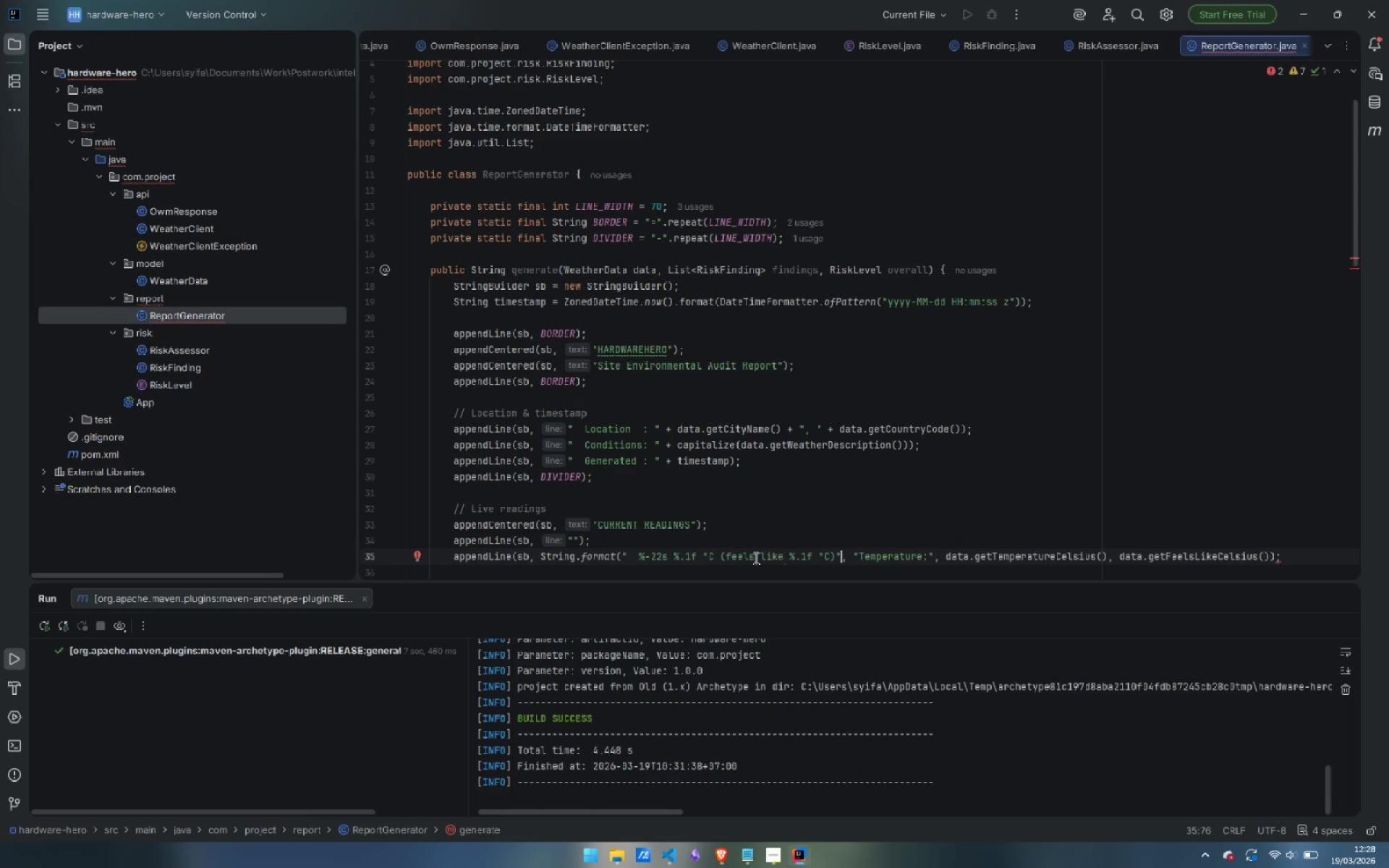 
left_click([616, 556])
 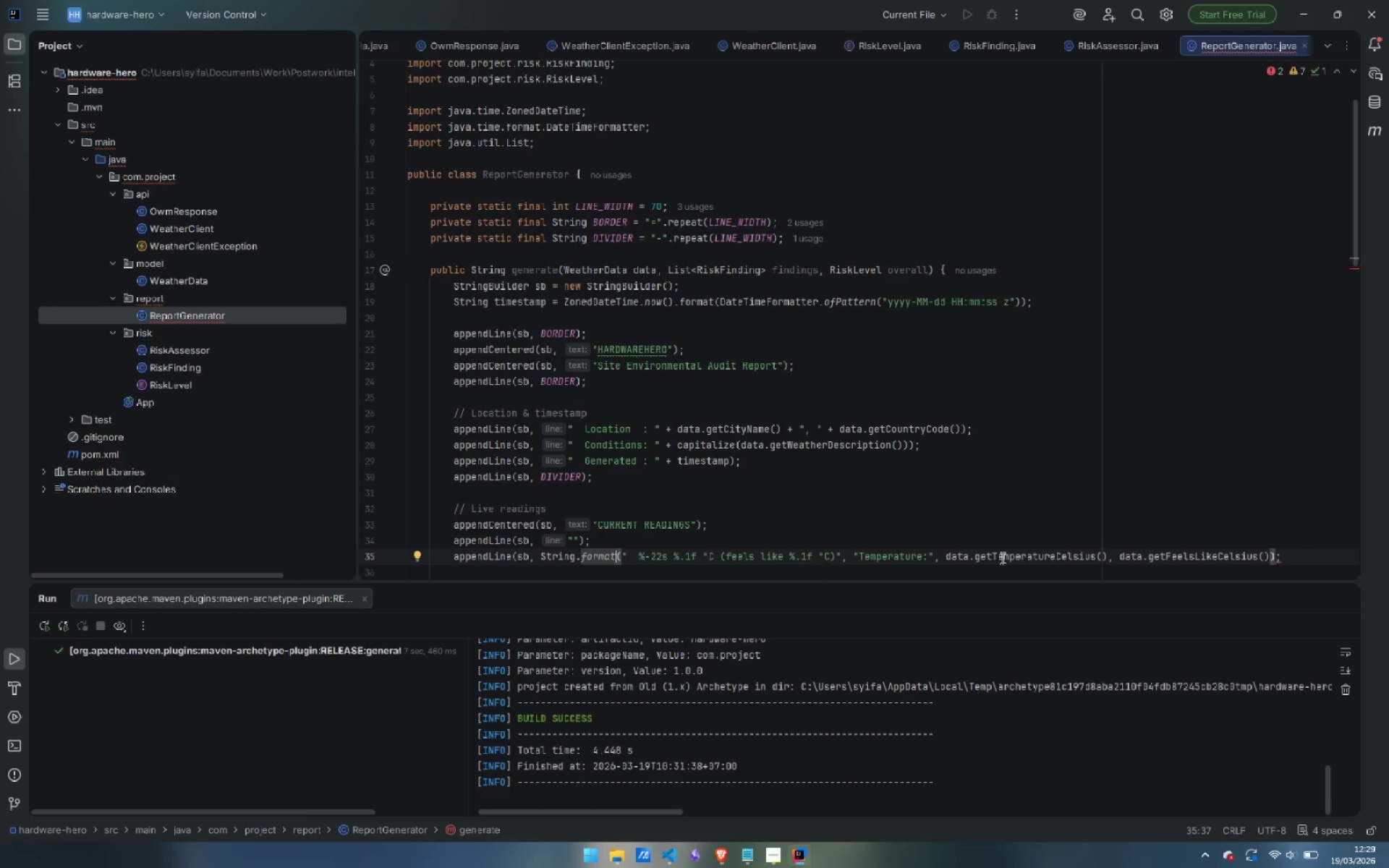 
wait(5.03)
 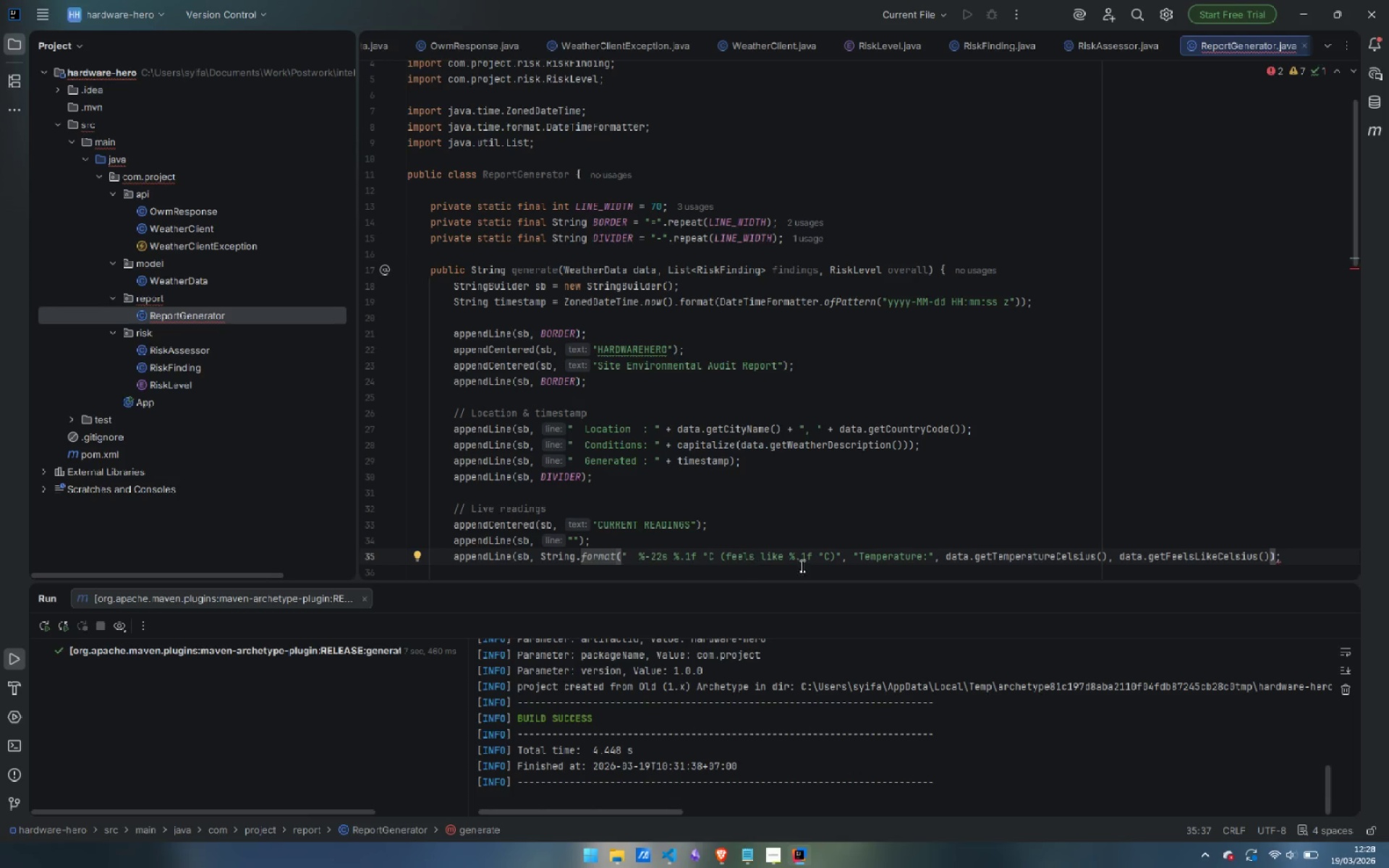 
left_click([1272, 556])
 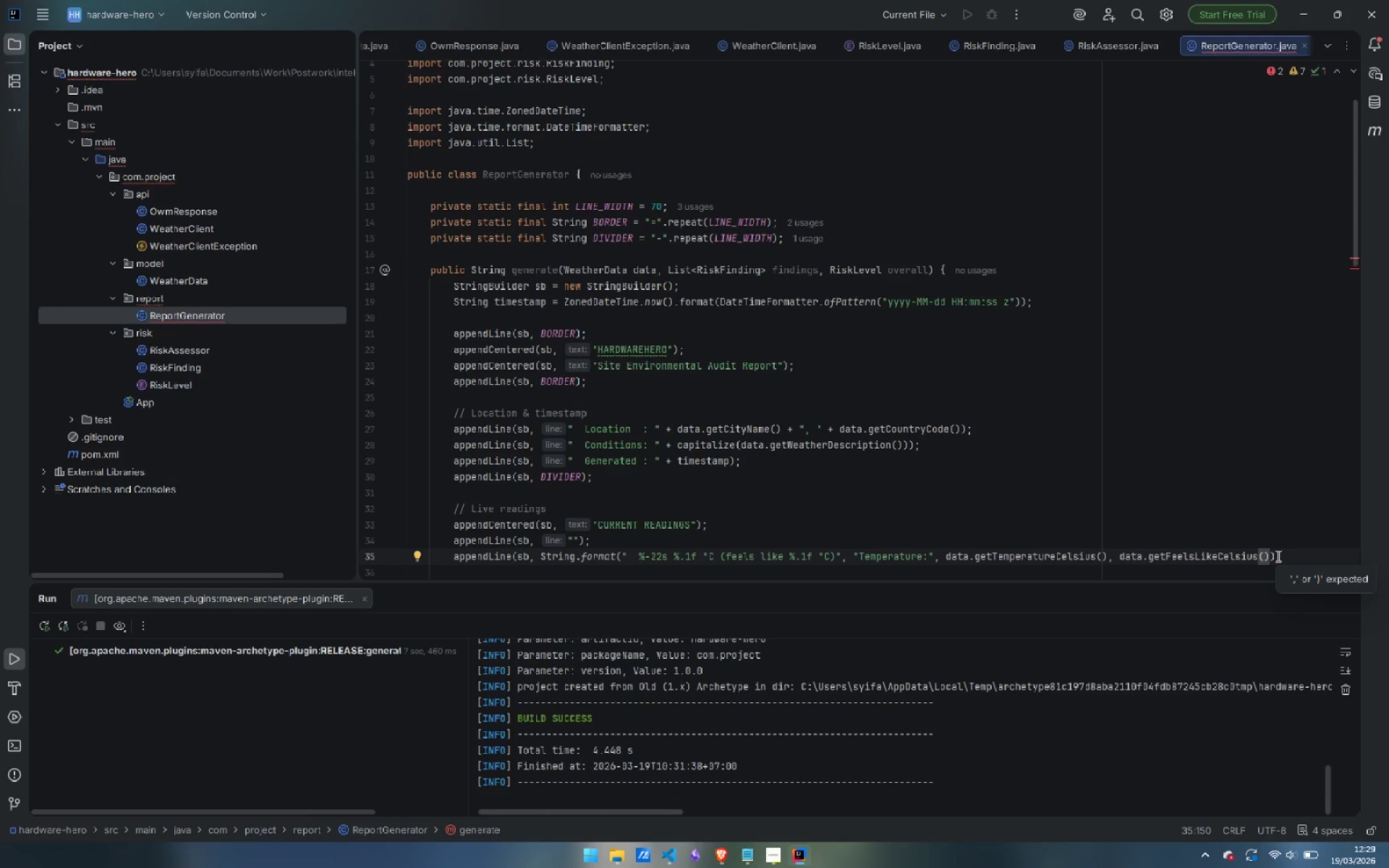 
key(Shift+0)
 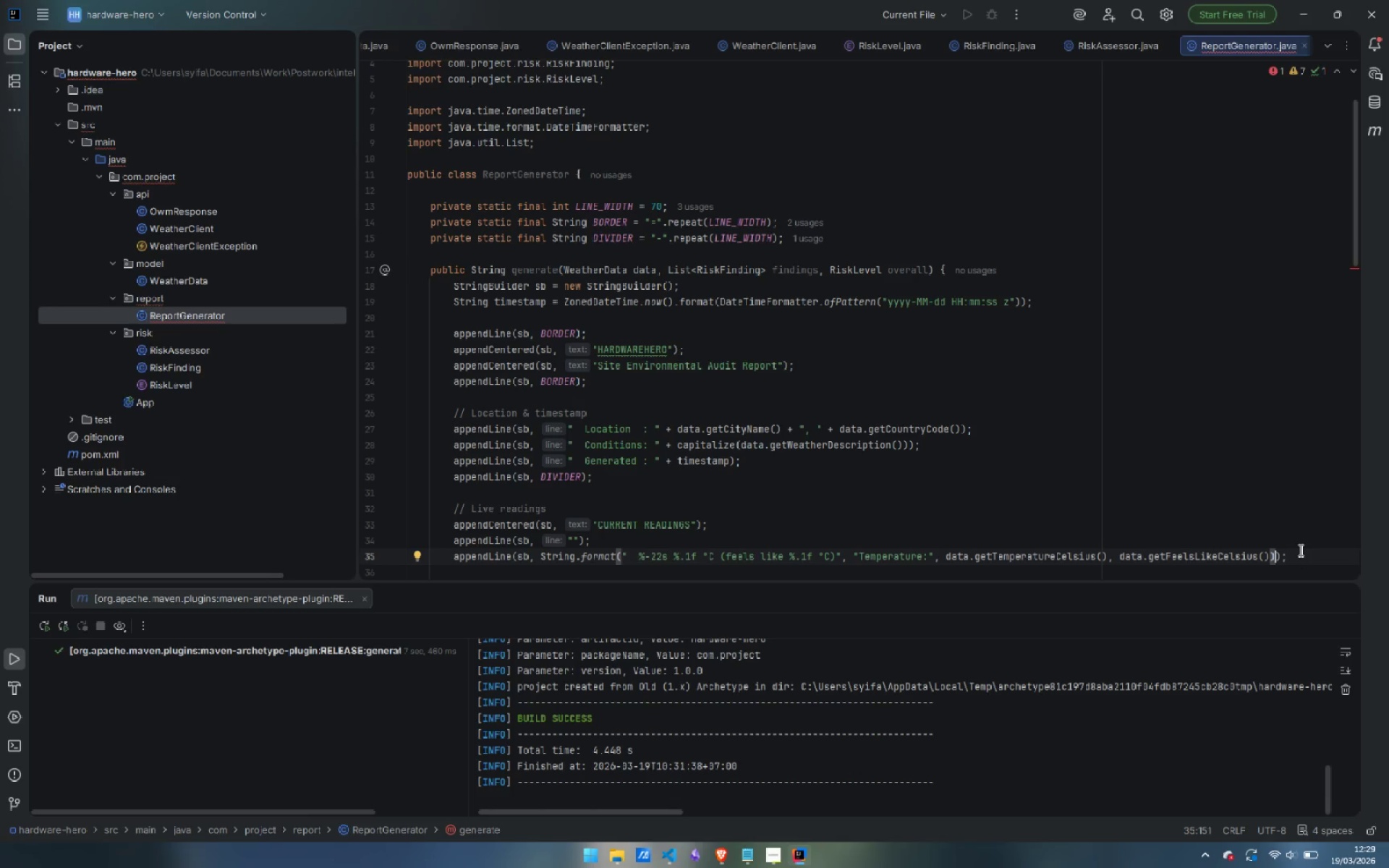 
left_click([1303, 561])
 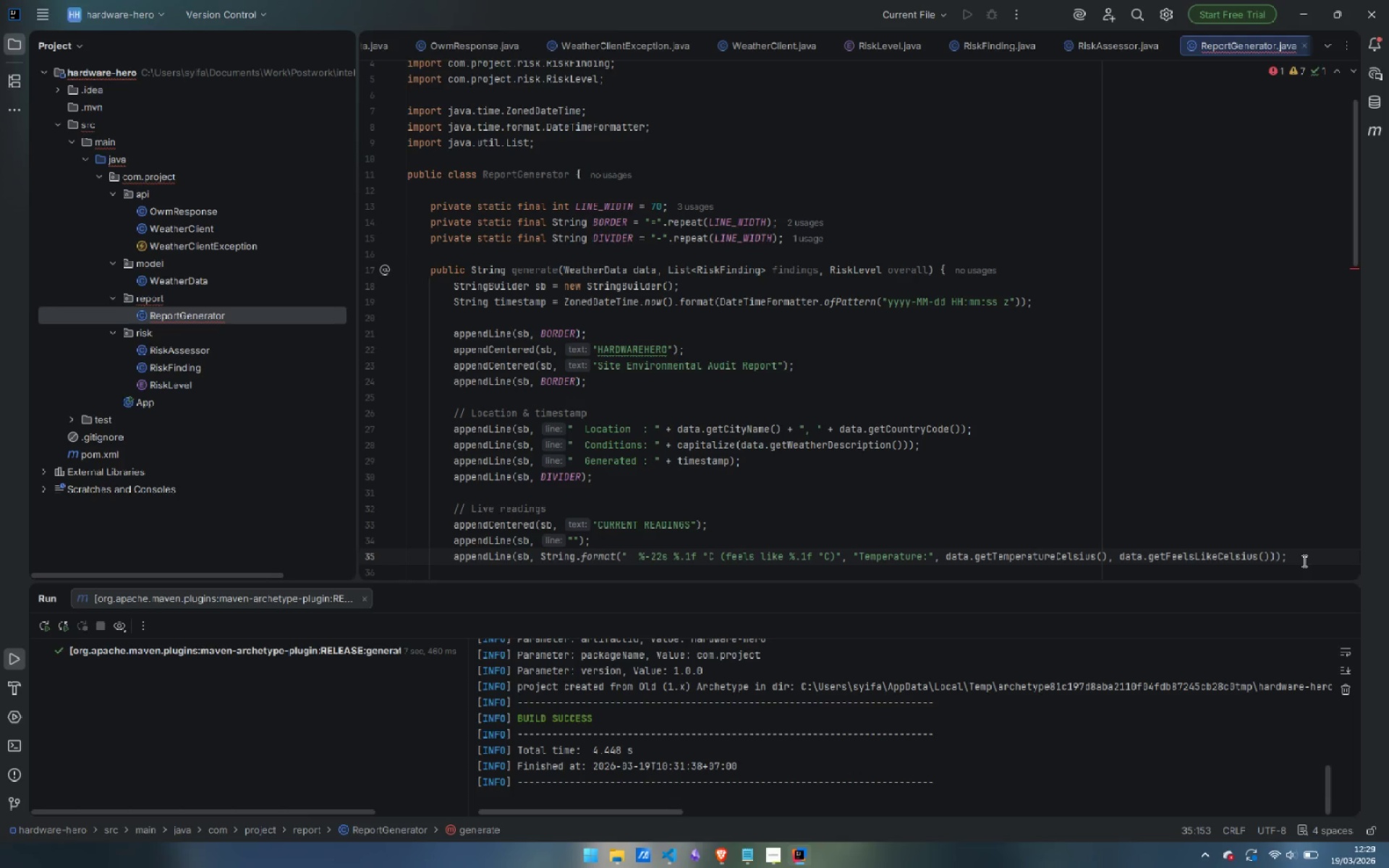 
wait(8.77)
 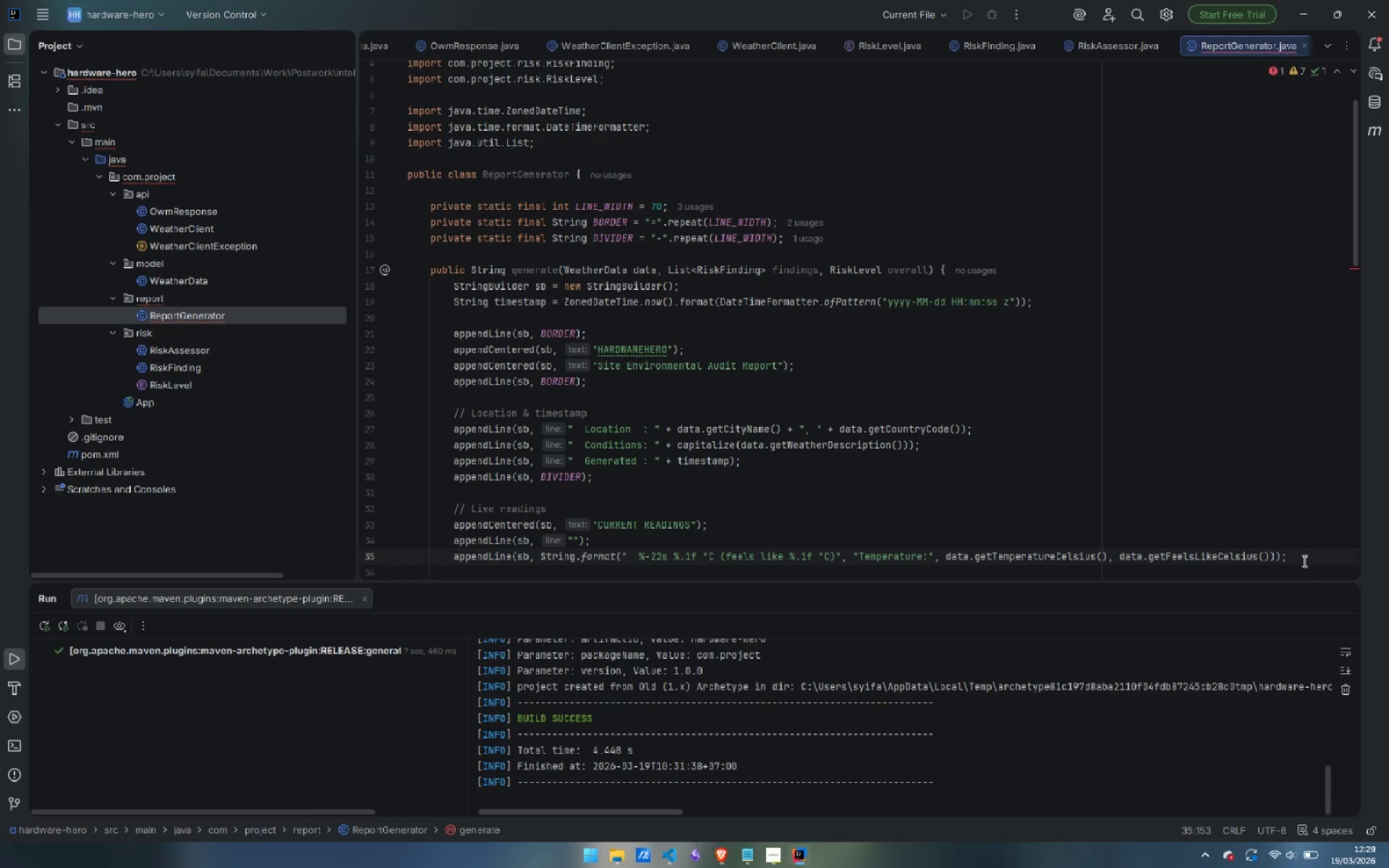 
key(Enter)
 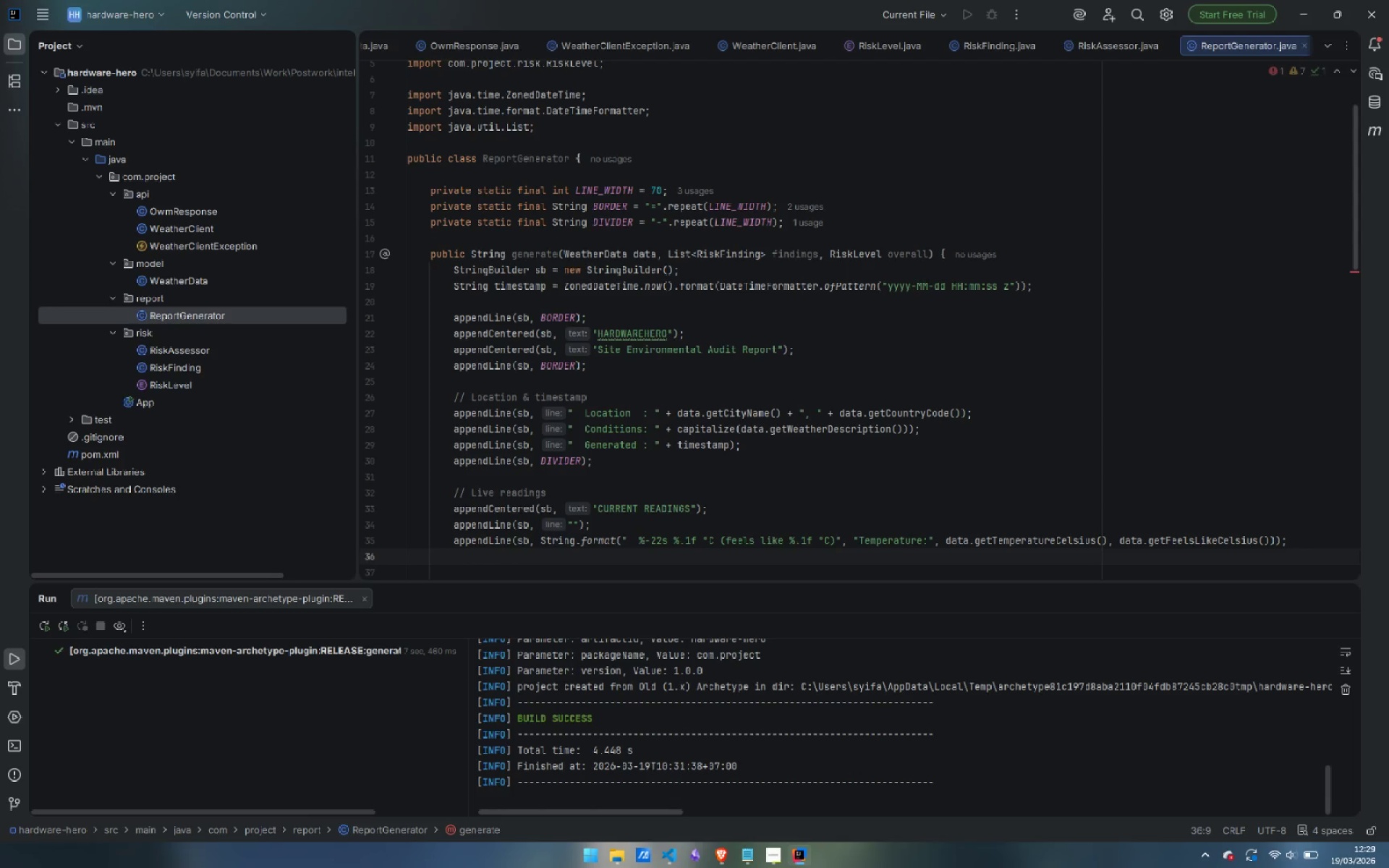 
type(app)
 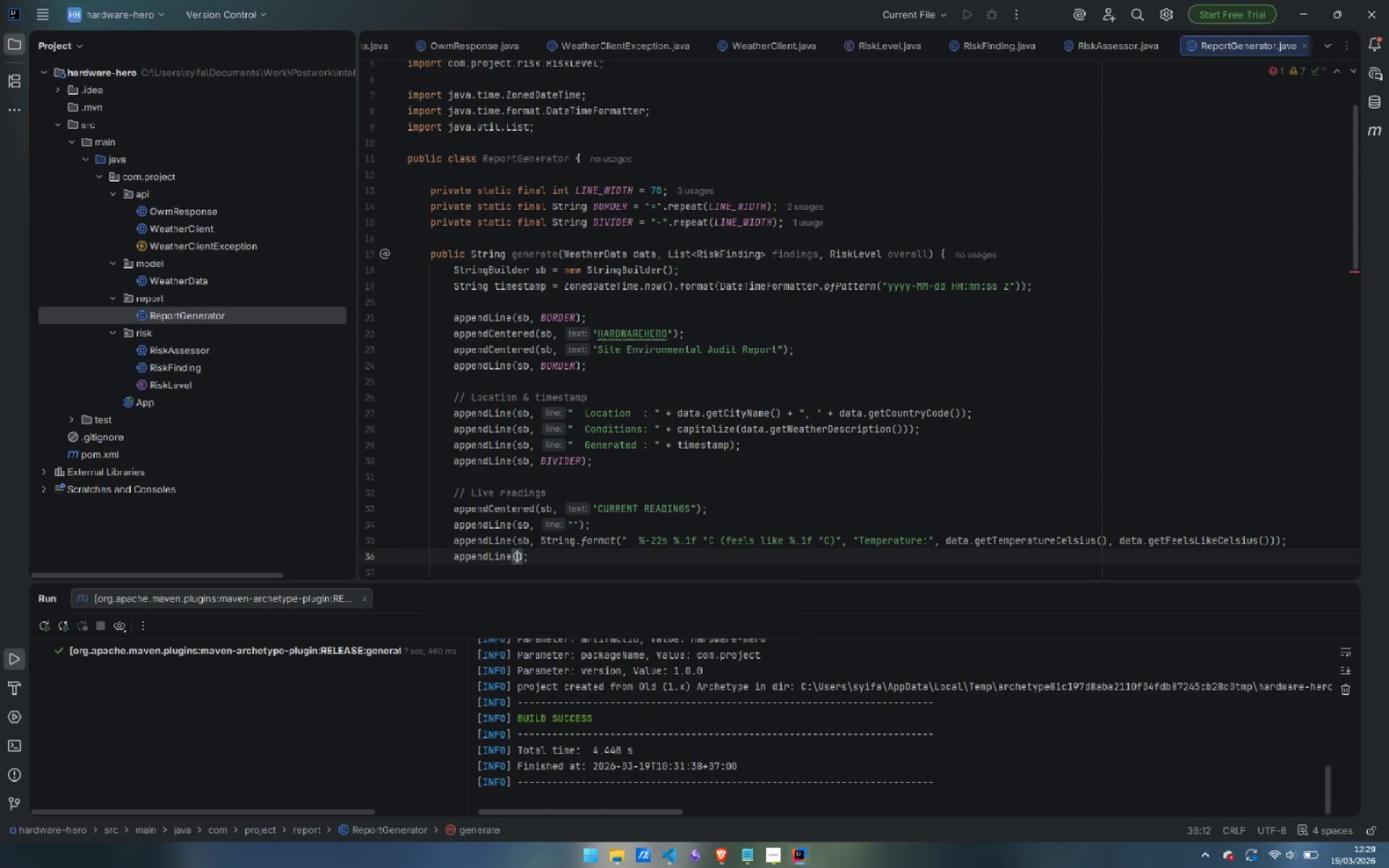 
key(Enter)
 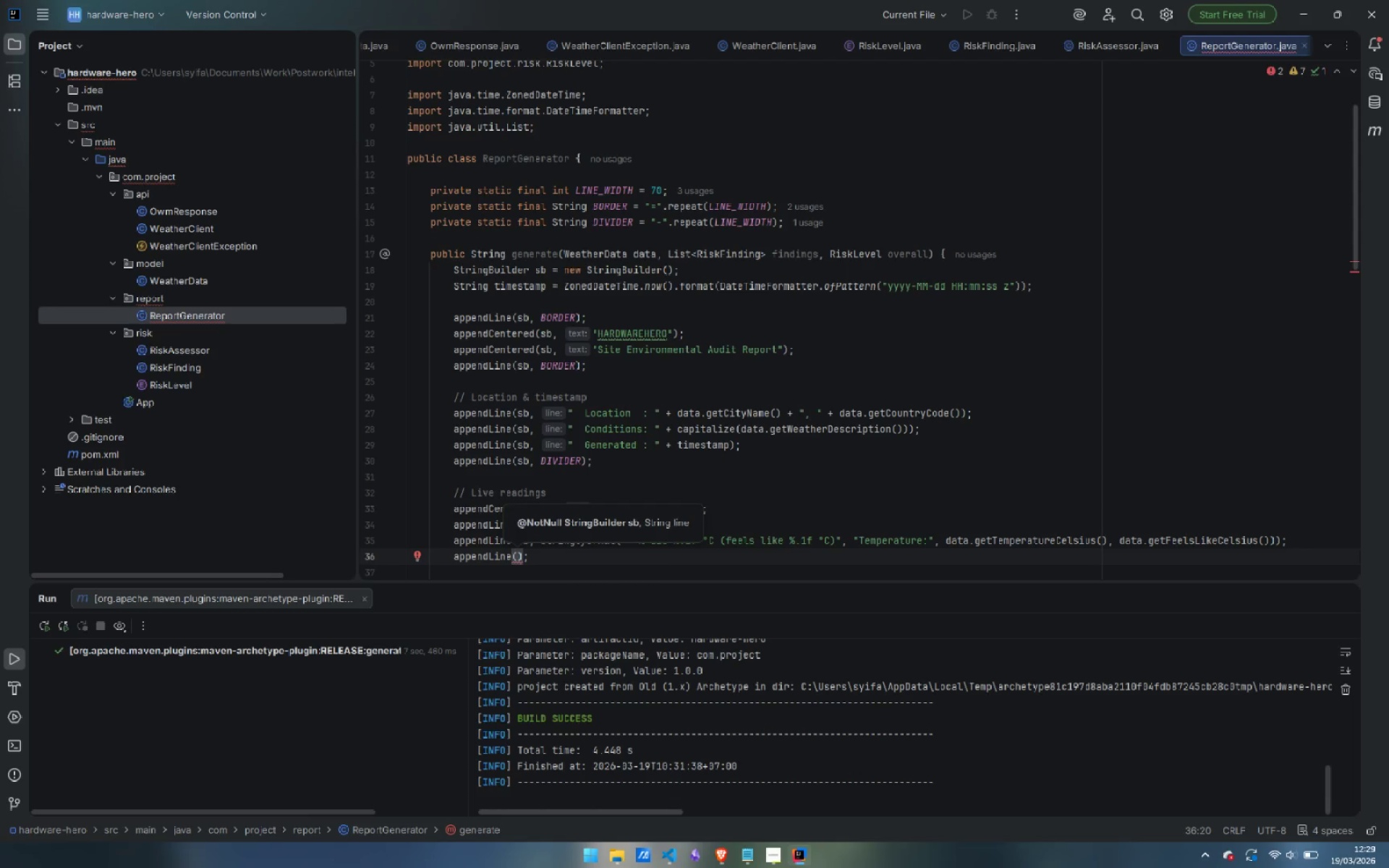 
type(sb, )
key(Escape)
type(String )
key(Backspace)
type(.fo)
 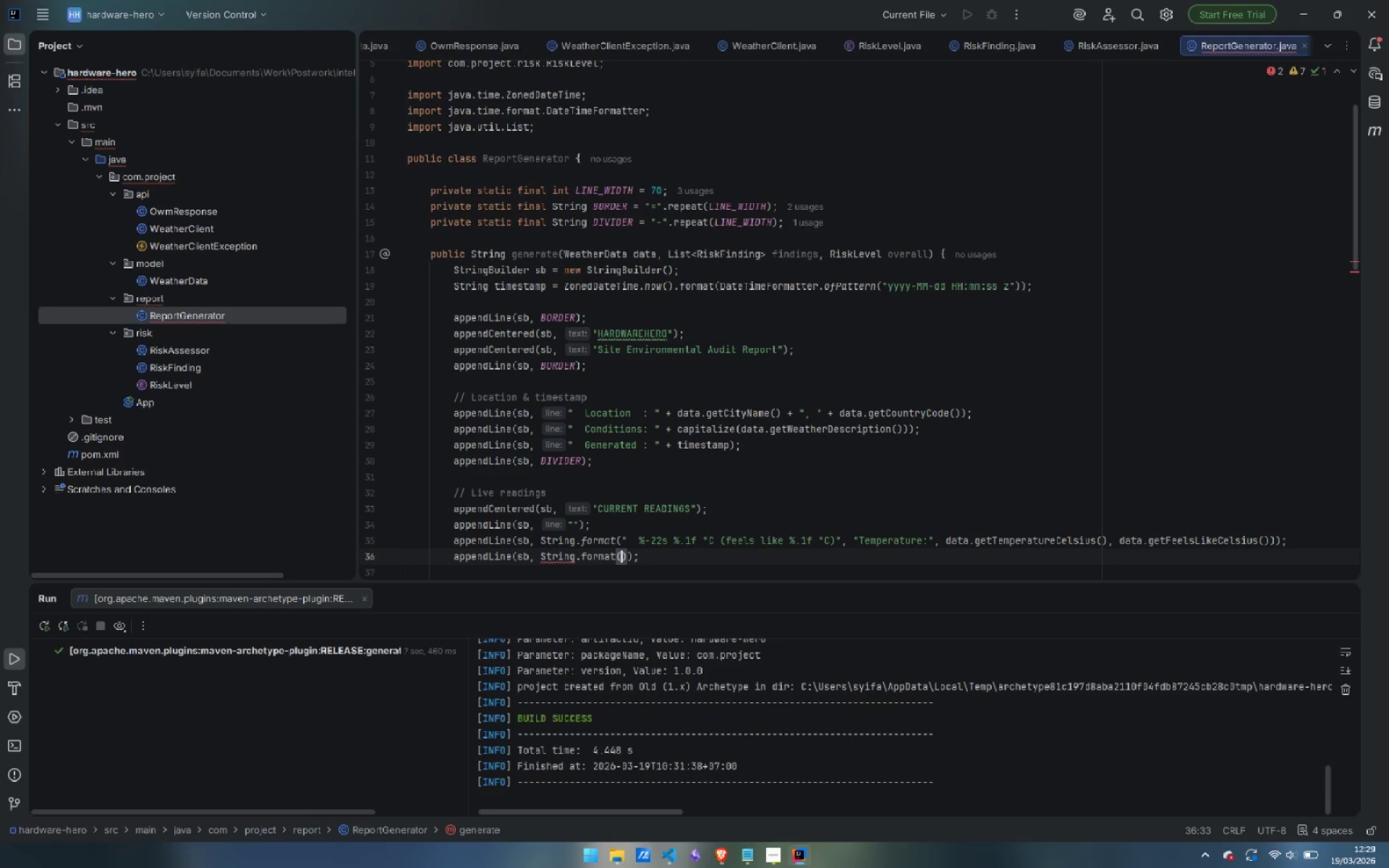 
 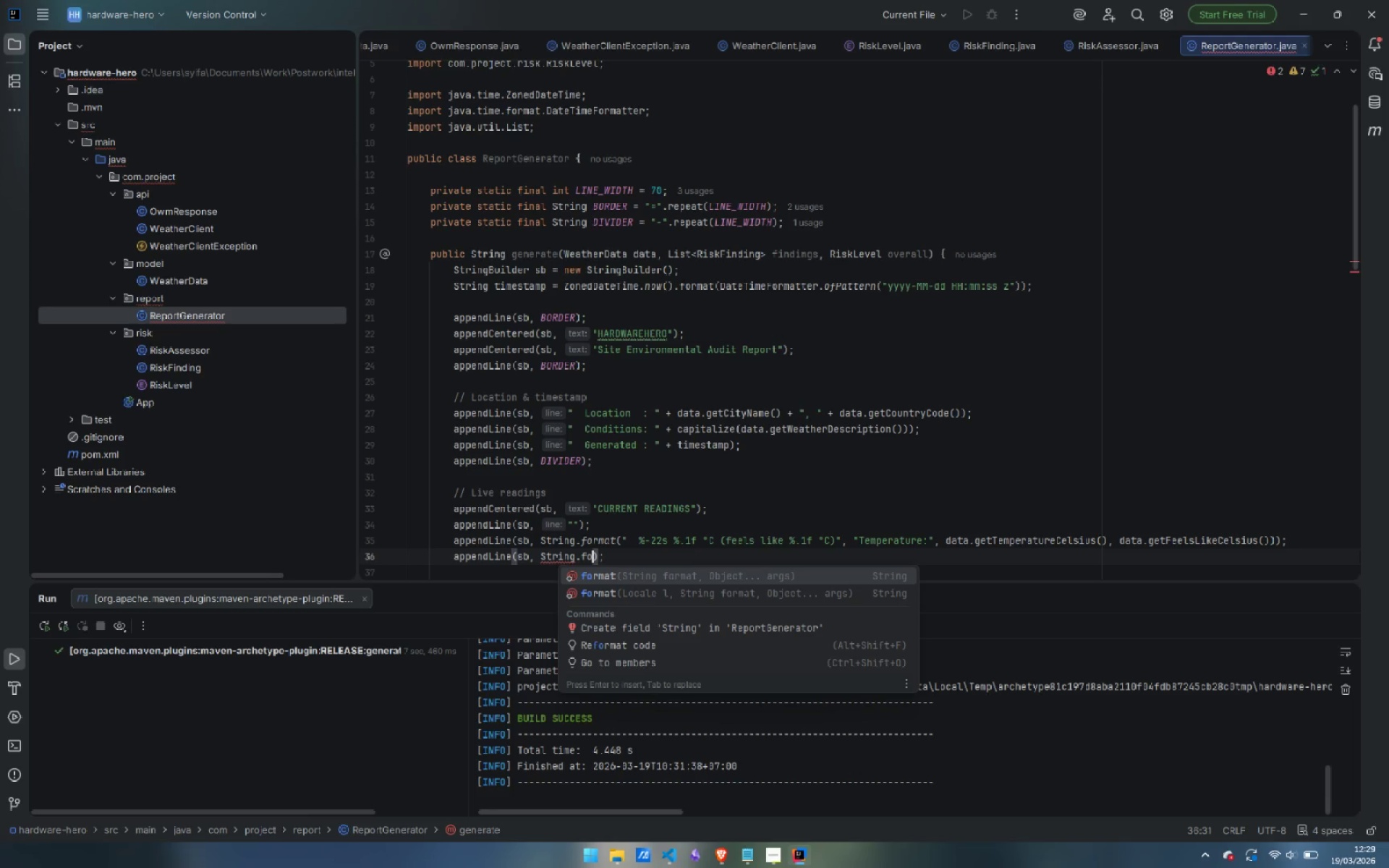 
key(Enter)
 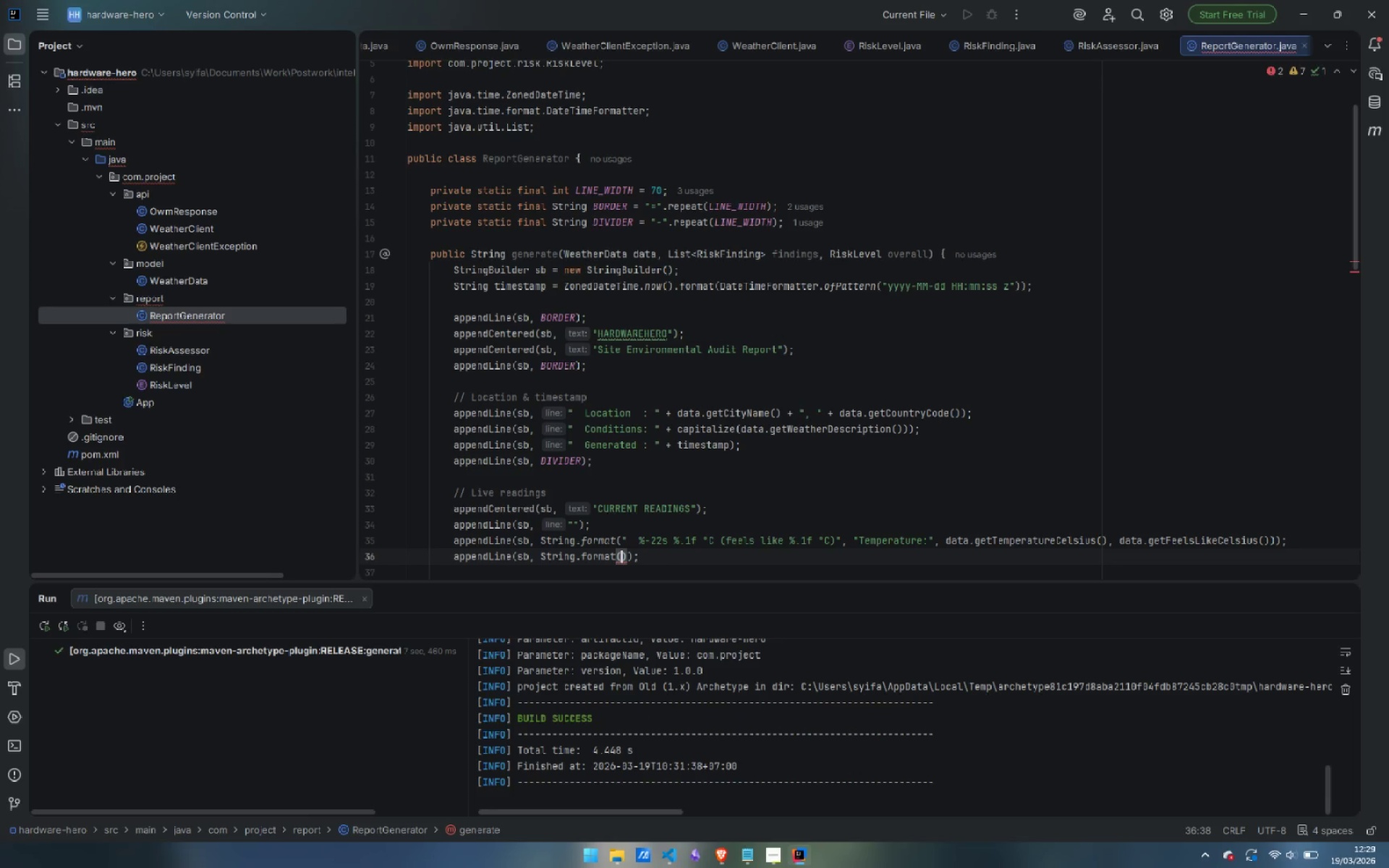 
type("  %-22s %d %%)
 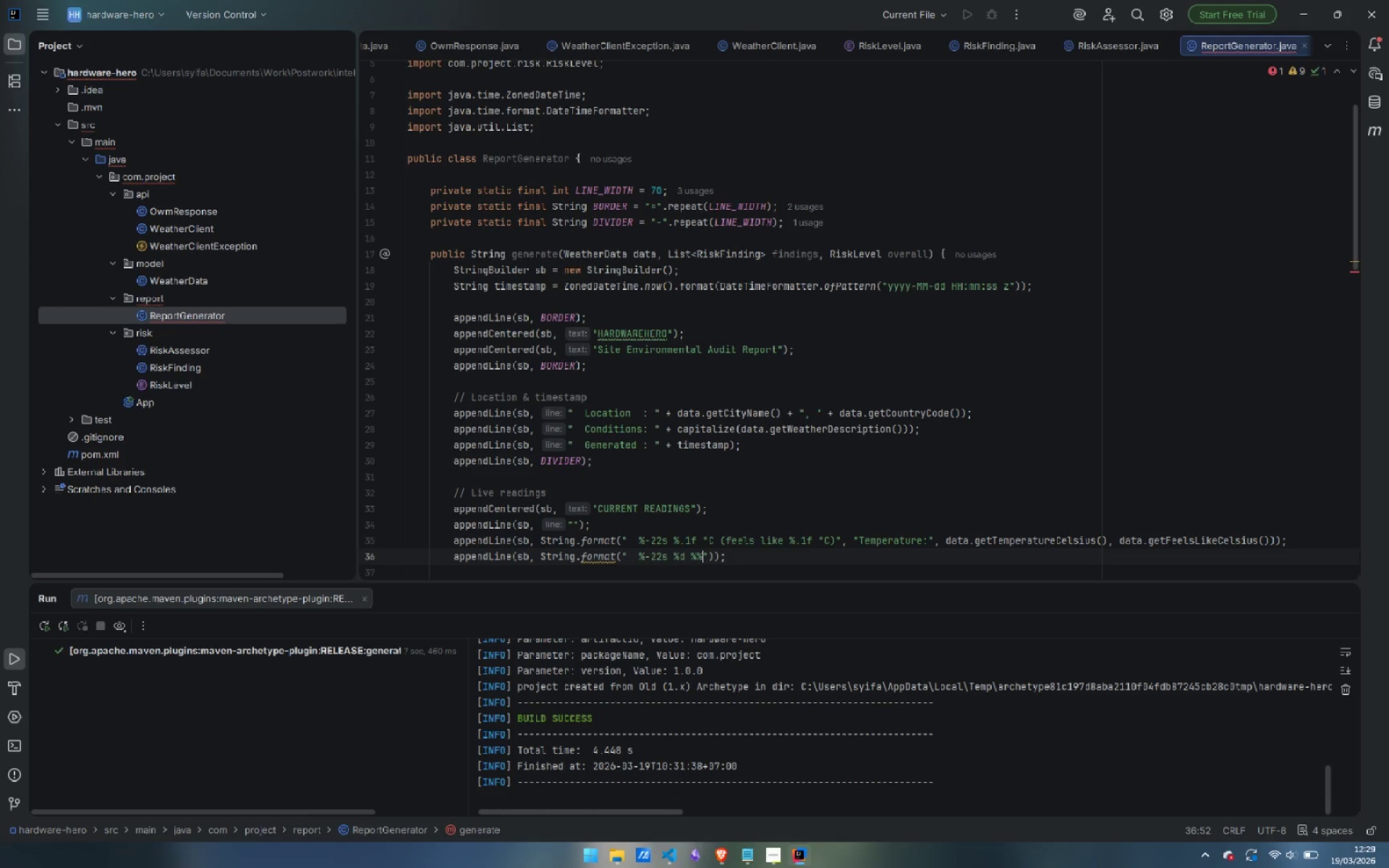 
key(ArrowRight)
 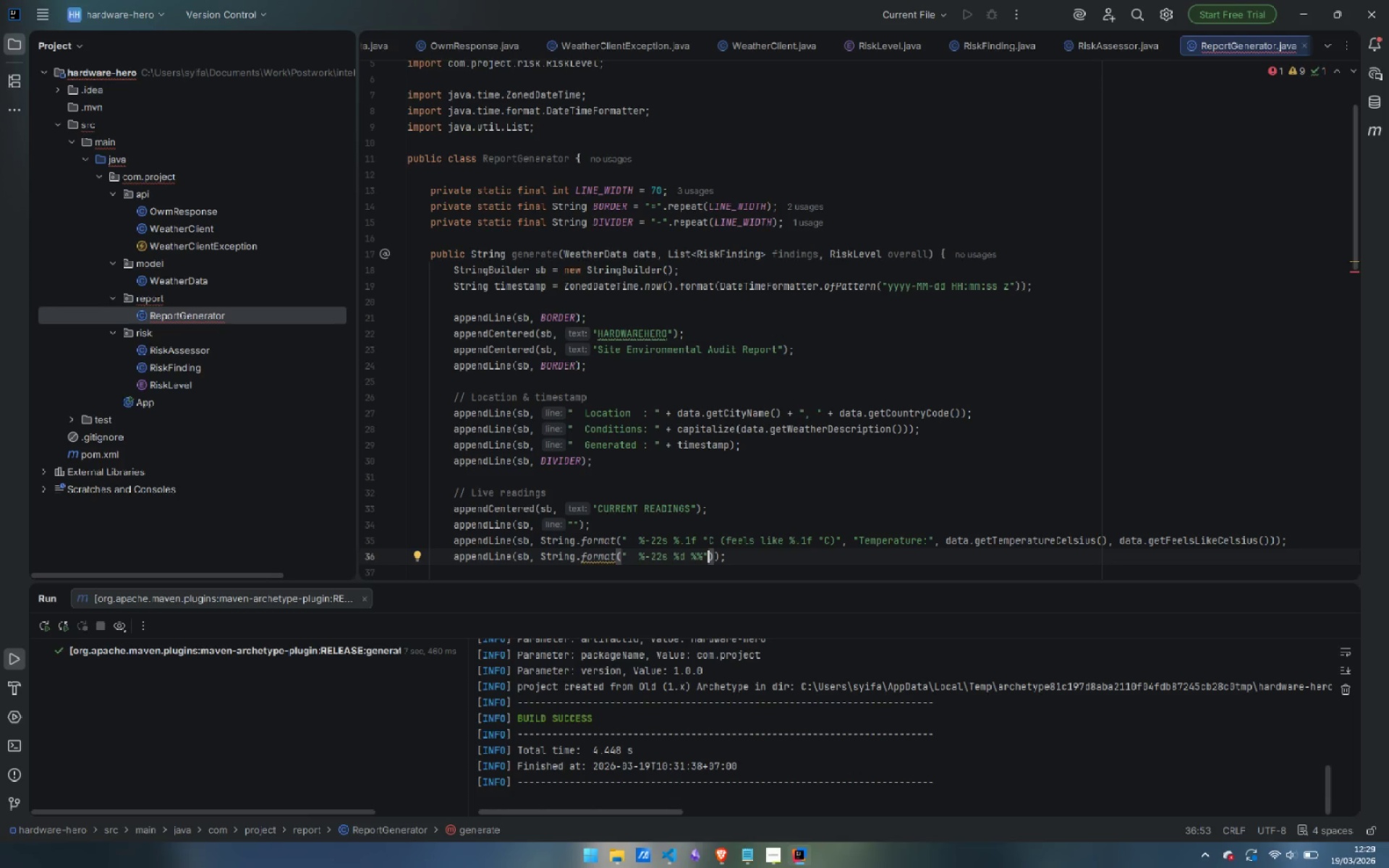 
type(, "Relative Humidity: )
key(Backspace)
 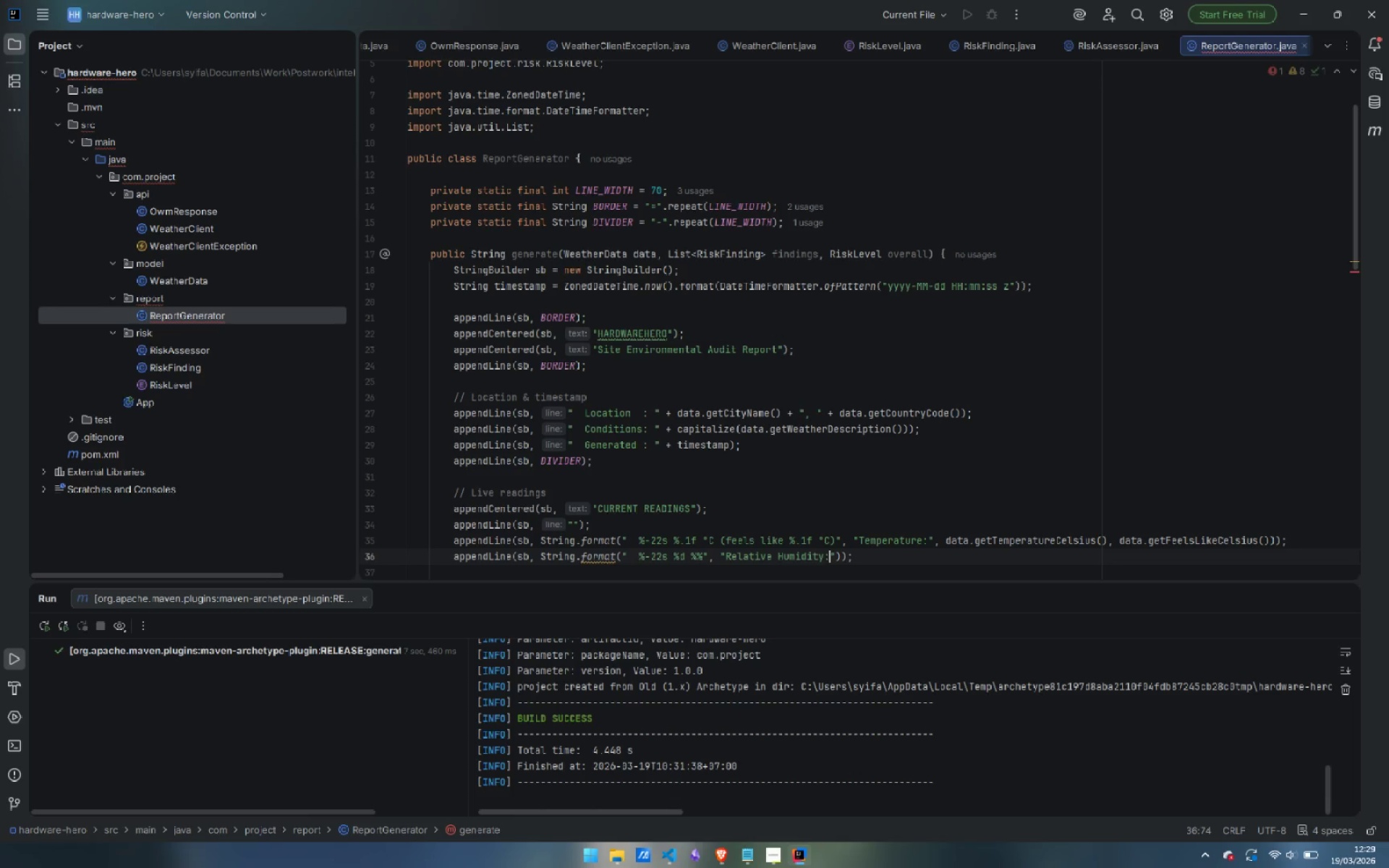 
key(ArrowRight)
 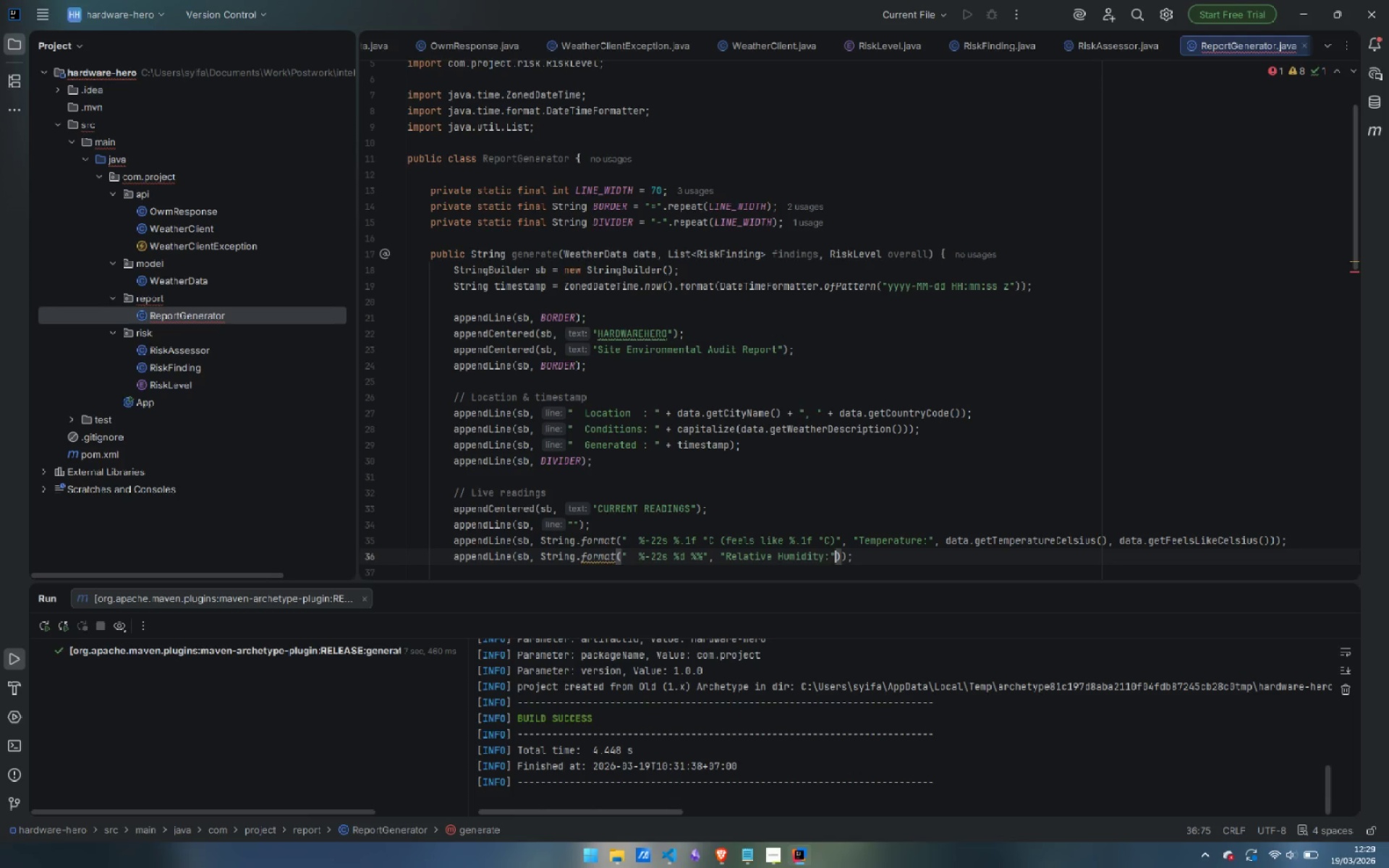 
key(Comma)
 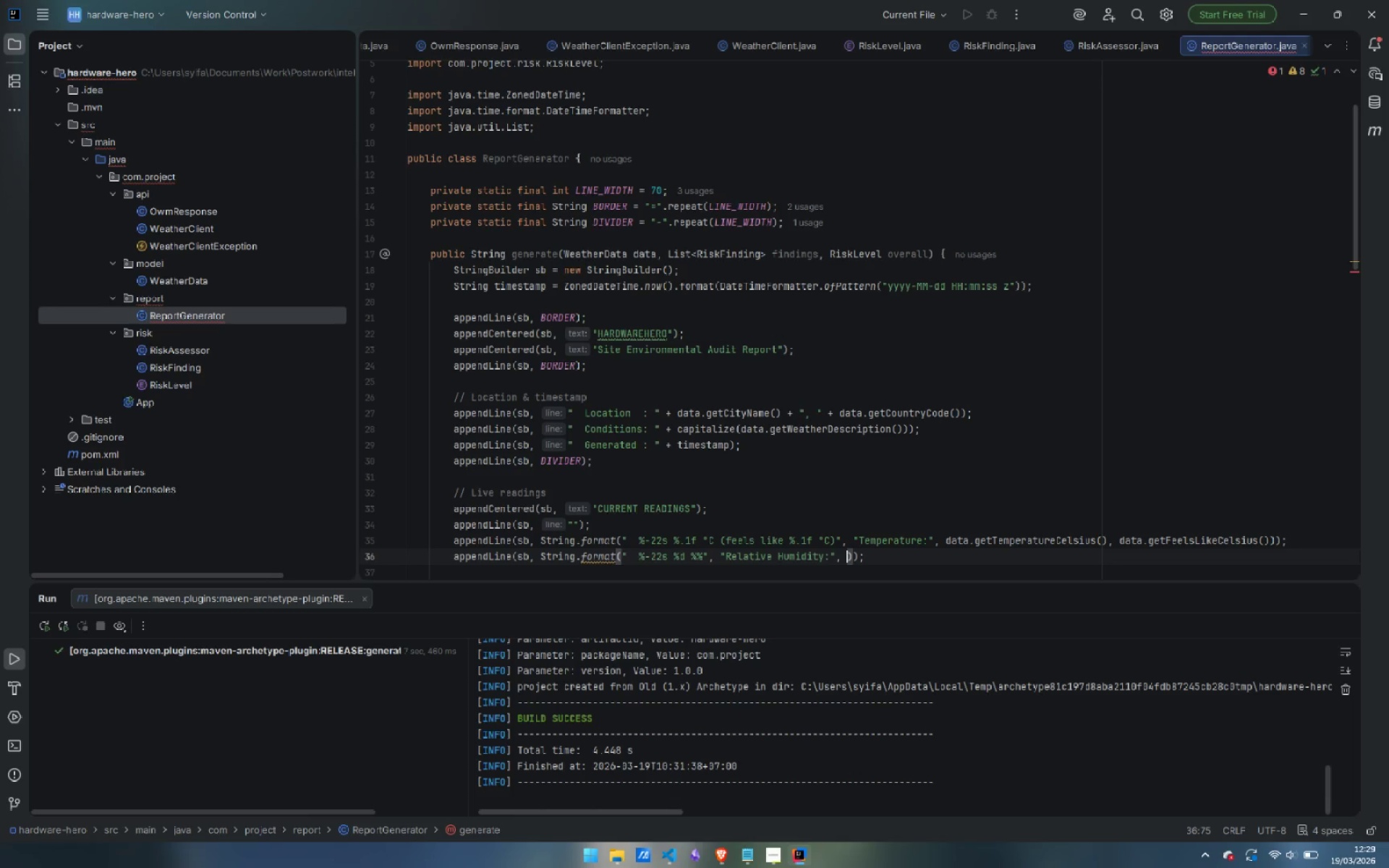 
key(Space)
 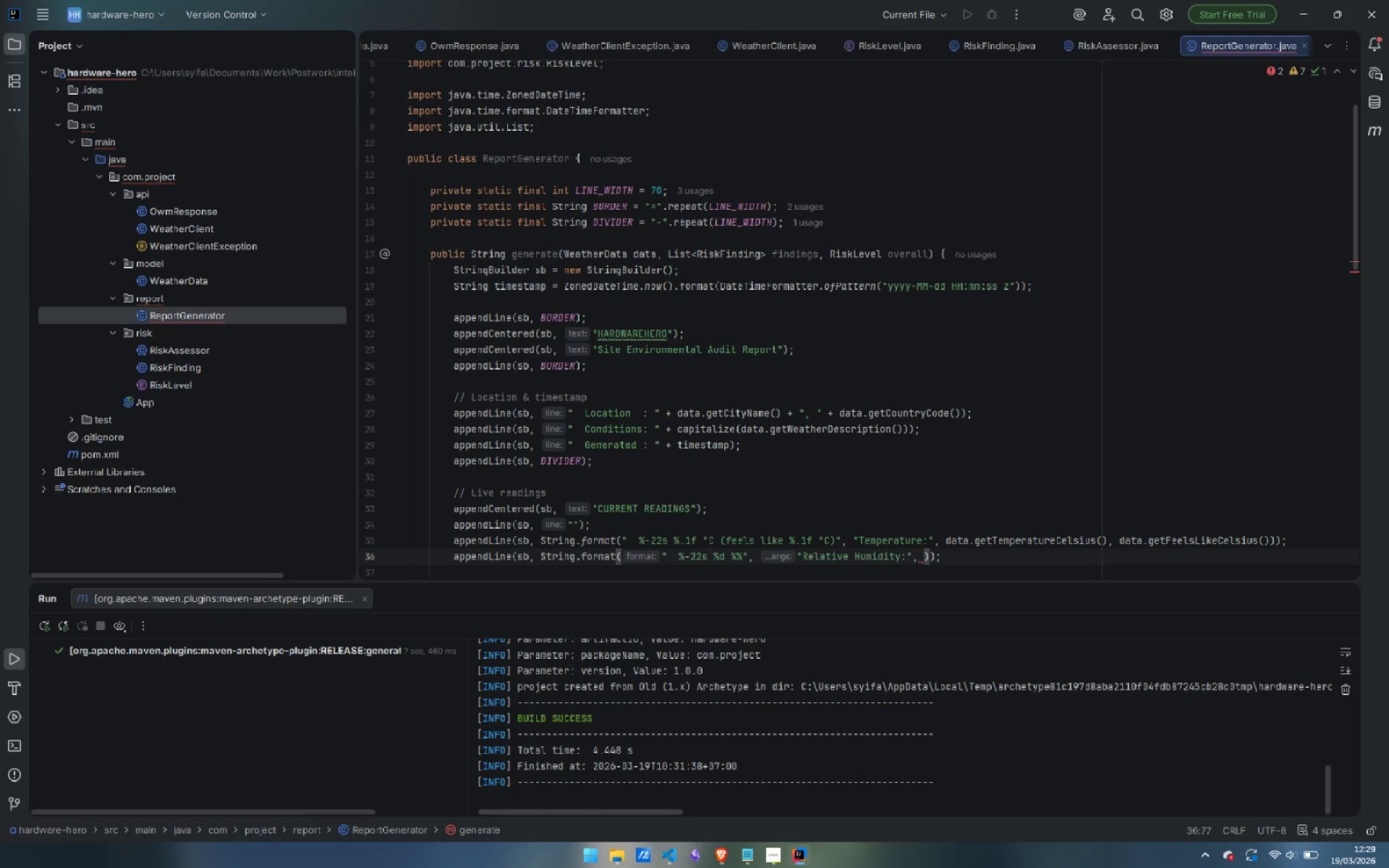 
type(")
key(Backspace)
type(data/)
key(Backspace)
type(.)
 